 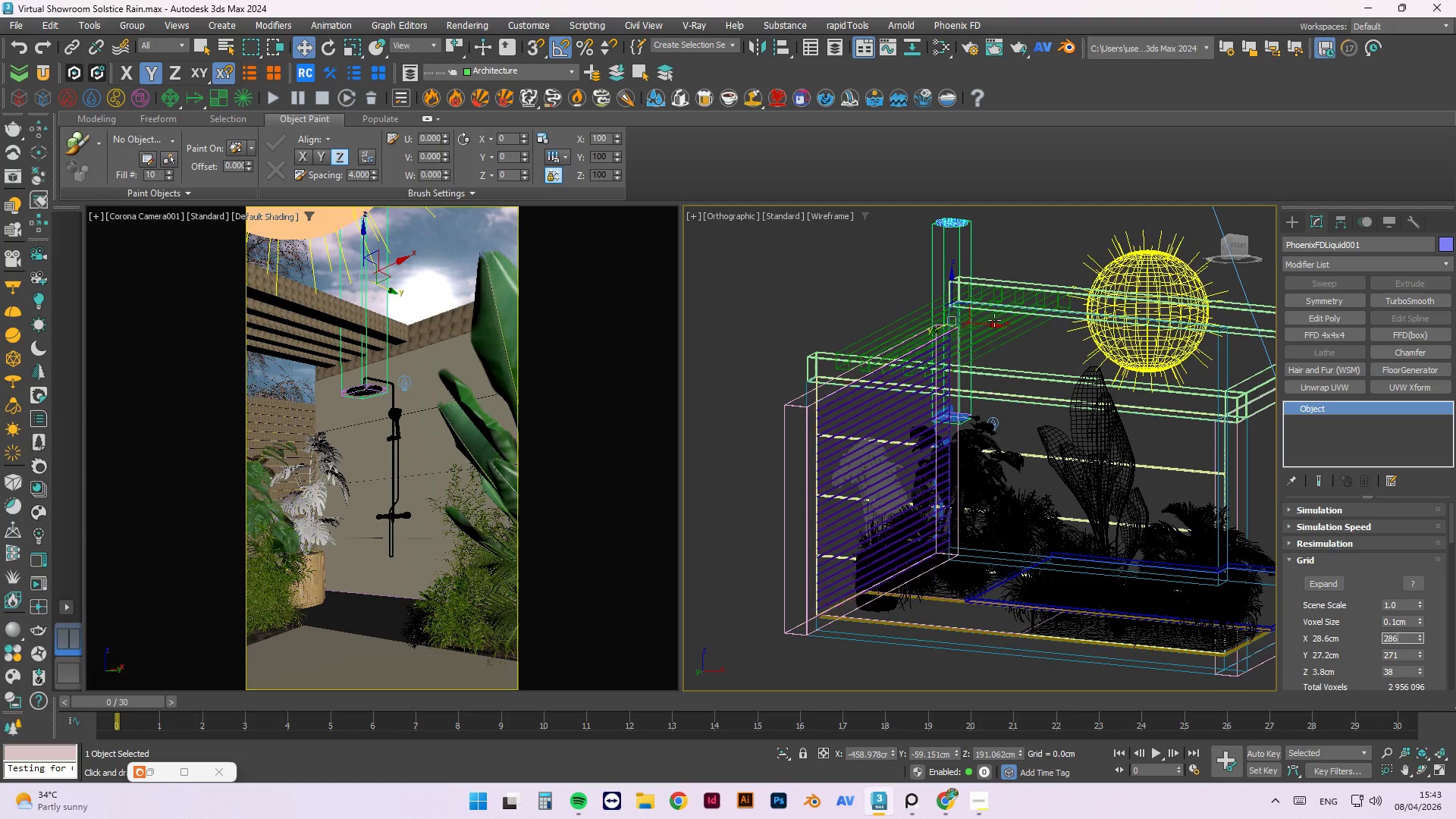 
scroll: coordinate [949, 309], scroll_direction: up, amount: 3.0
 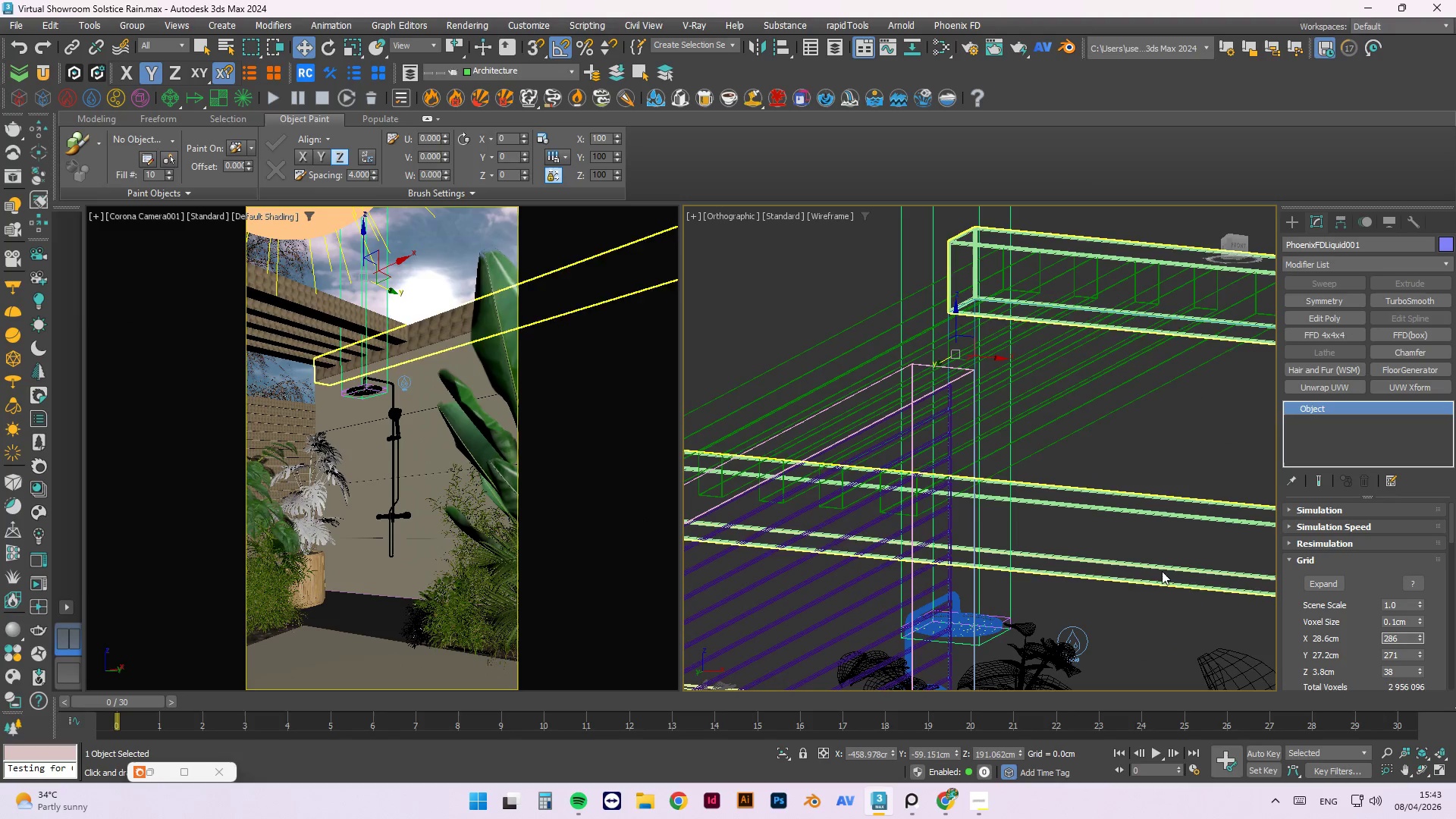 
wait(8.86)
 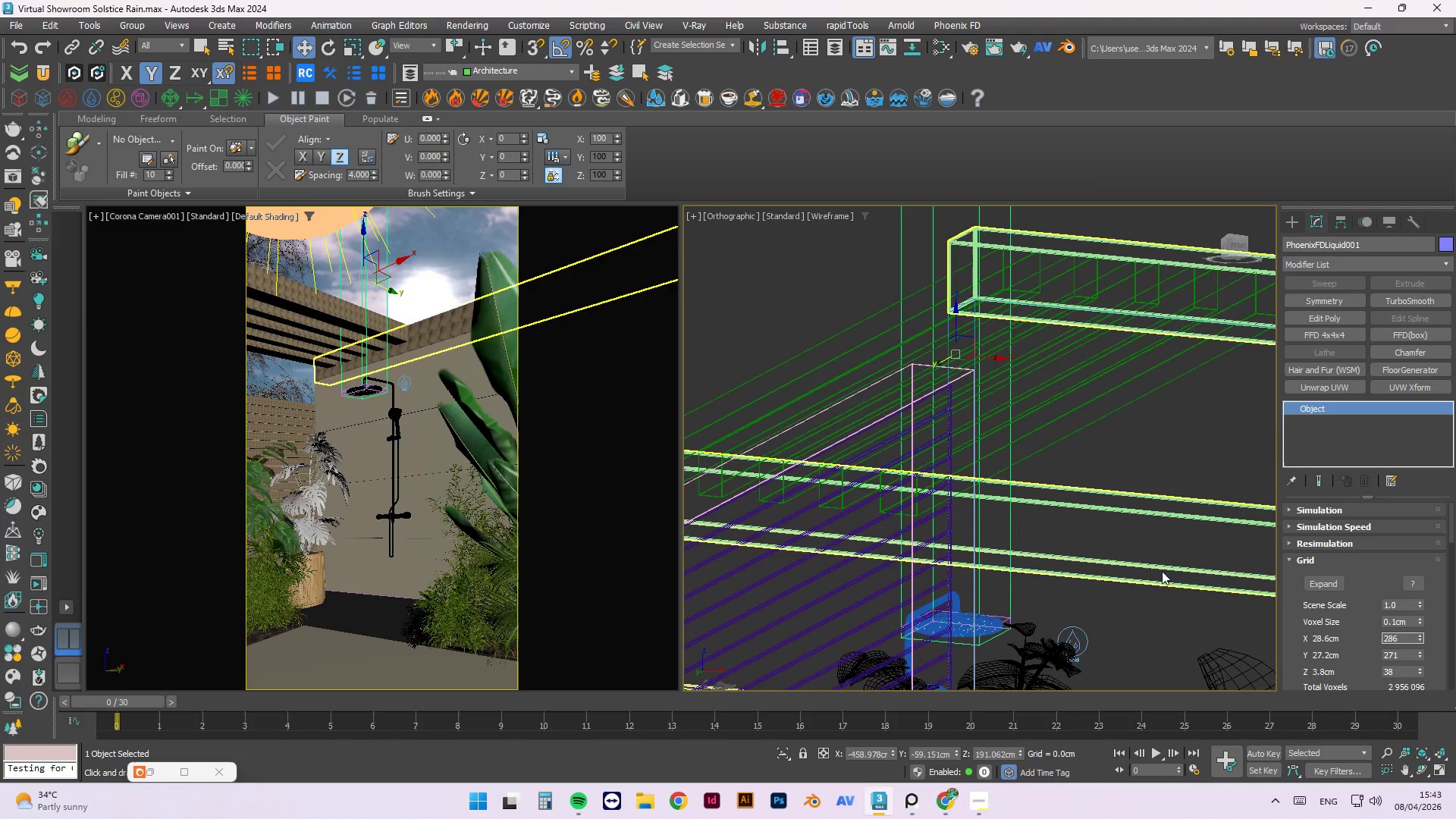 
scroll: coordinate [997, 450], scroll_direction: down, amount: 4.0
 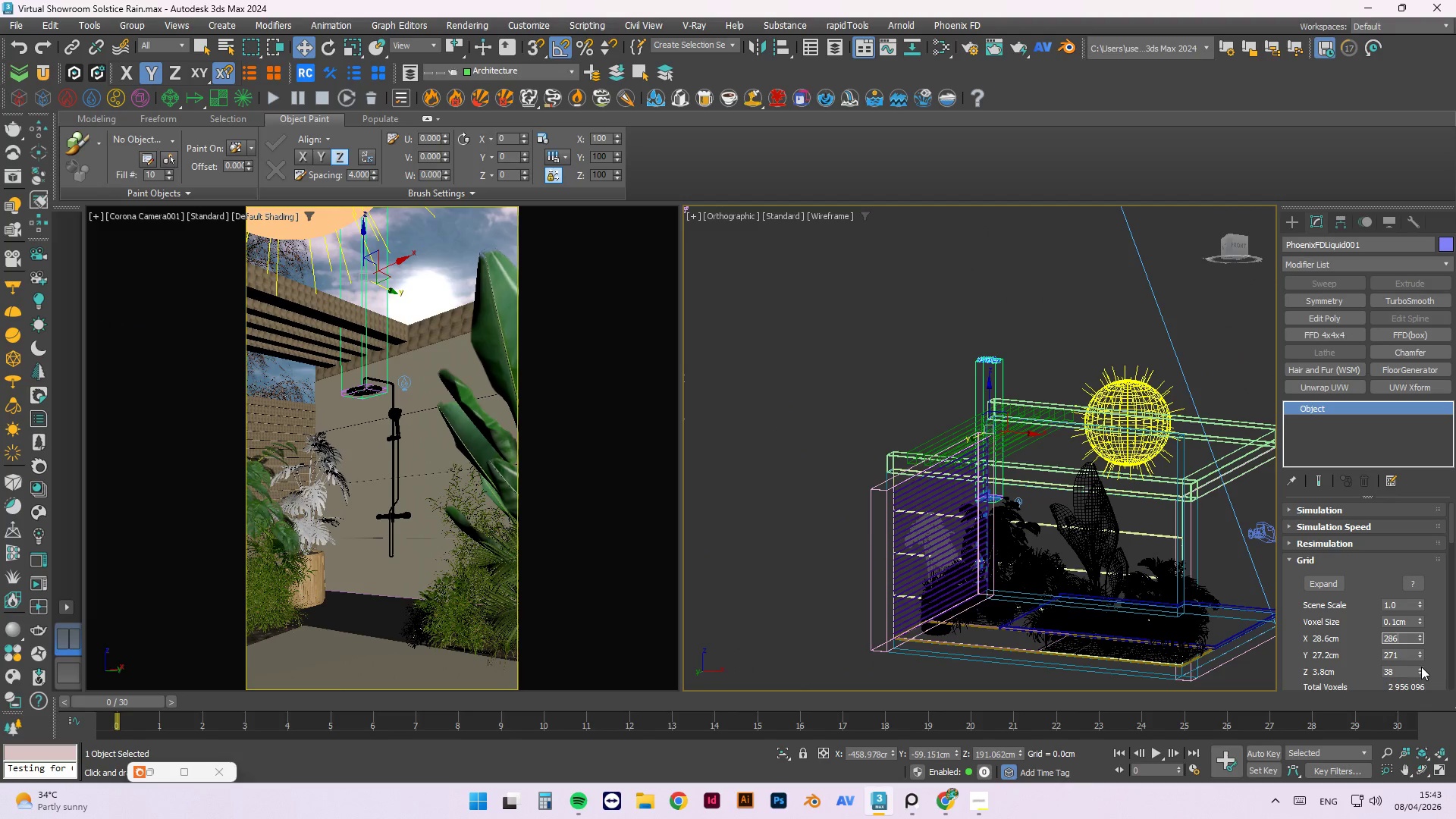 
wait(5.44)
 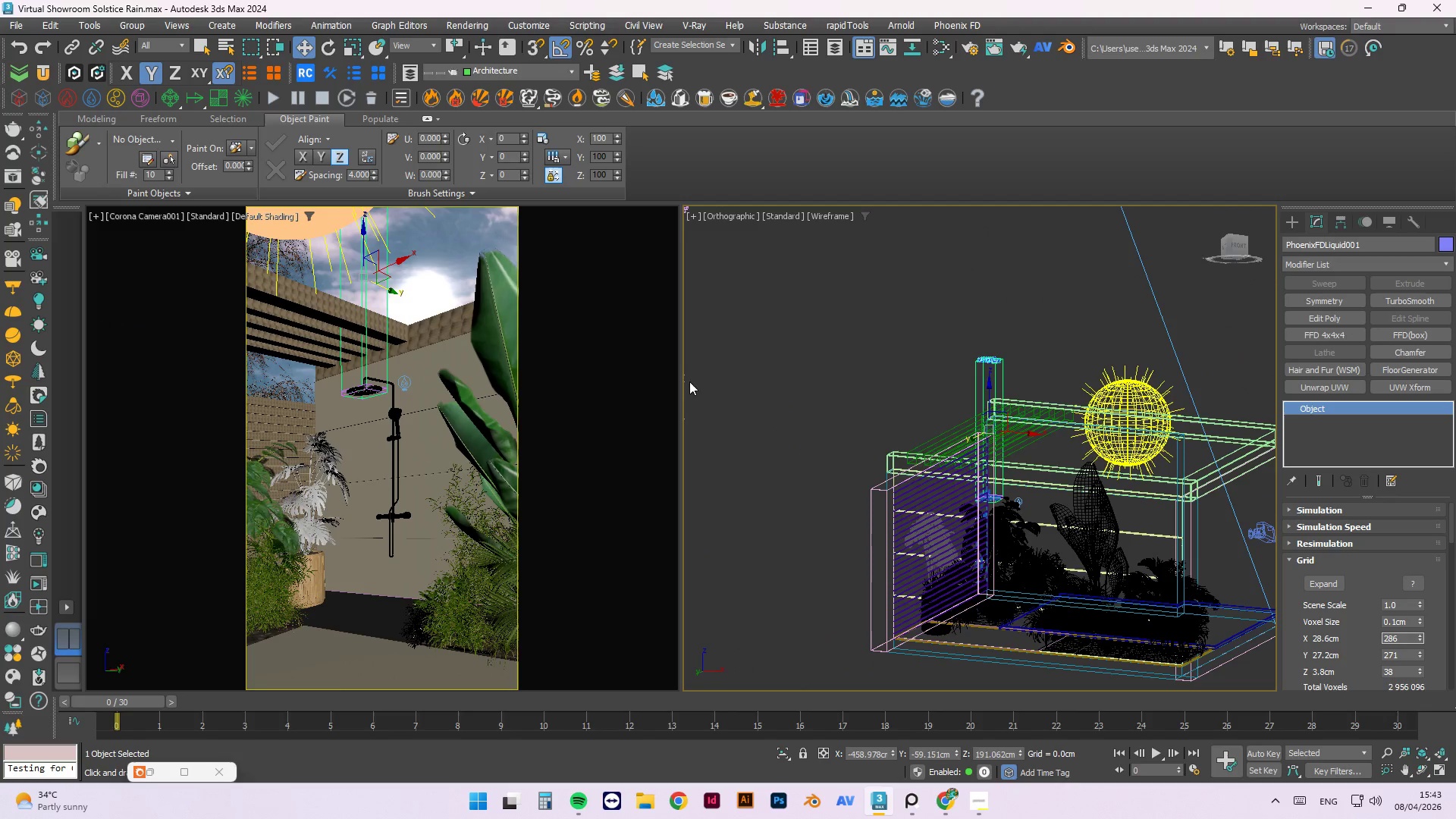 
left_click_drag(start_coordinate=[1418, 668], to_coordinate=[1421, 692])
 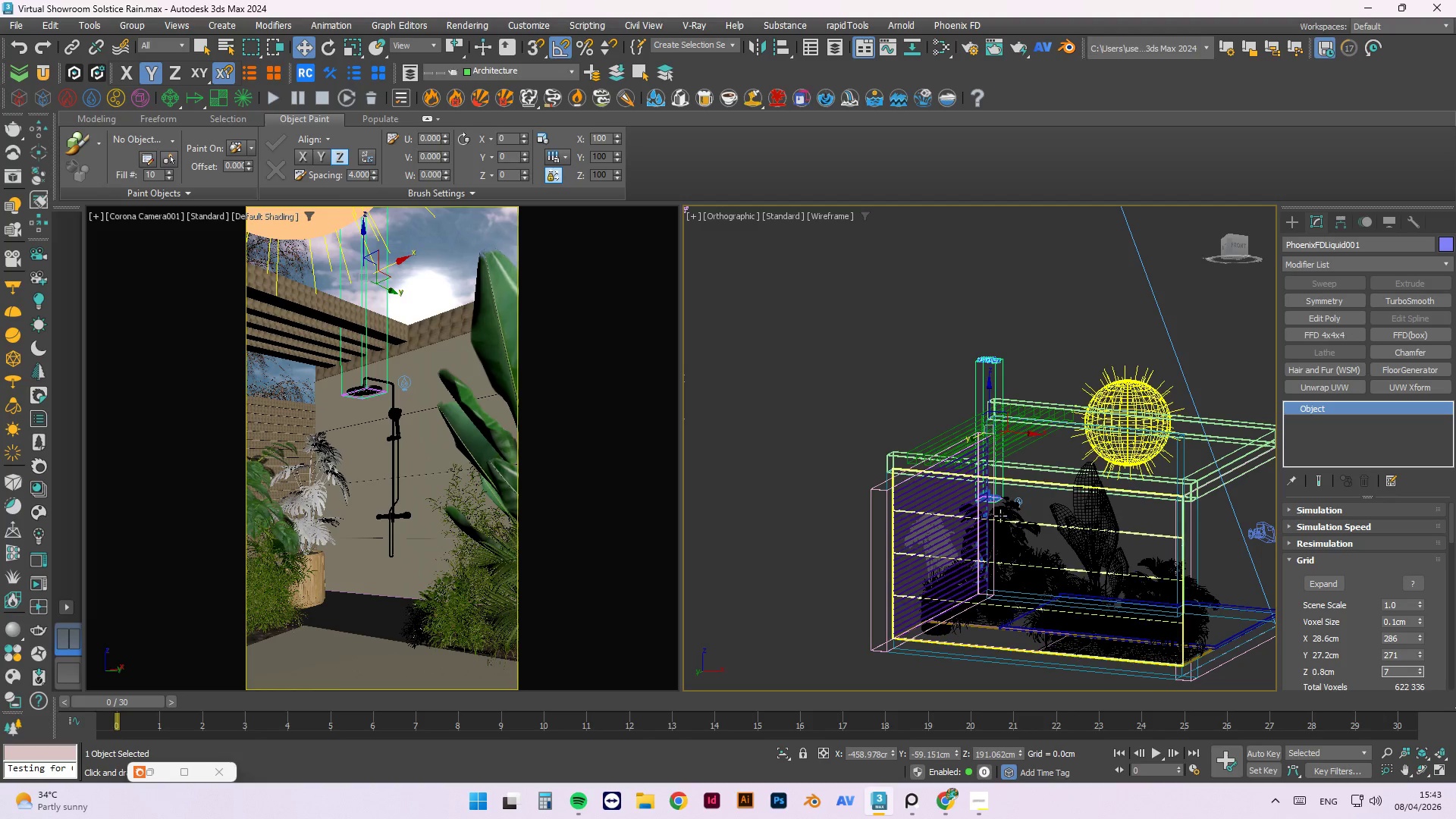 
scroll: coordinate [984, 403], scroll_direction: up, amount: 10.0
 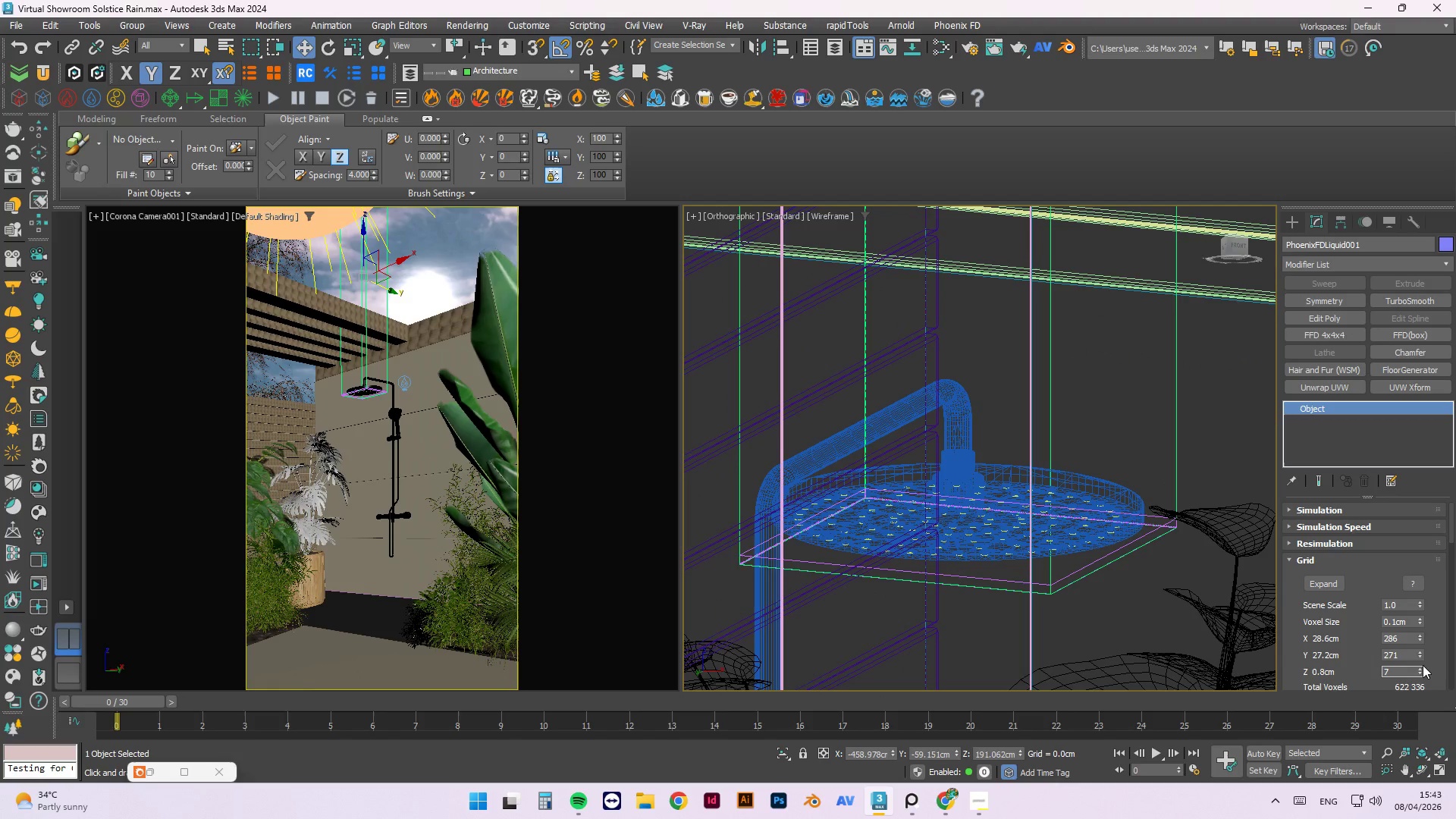 
left_click_drag(start_coordinate=[1420, 667], to_coordinate=[1410, 634])
 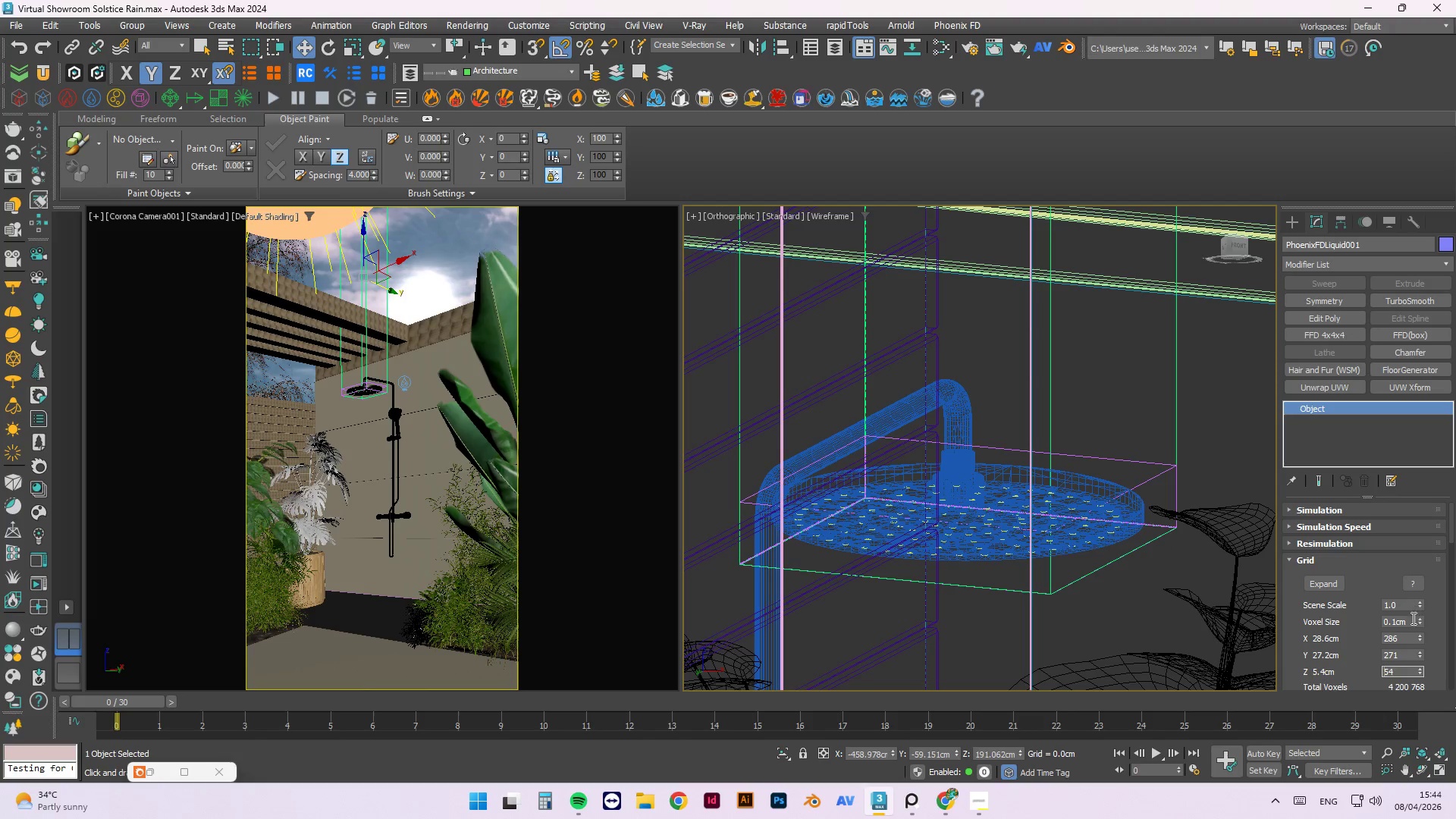 
left_click_drag(start_coordinate=[1395, 619], to_coordinate=[1392, 617])
 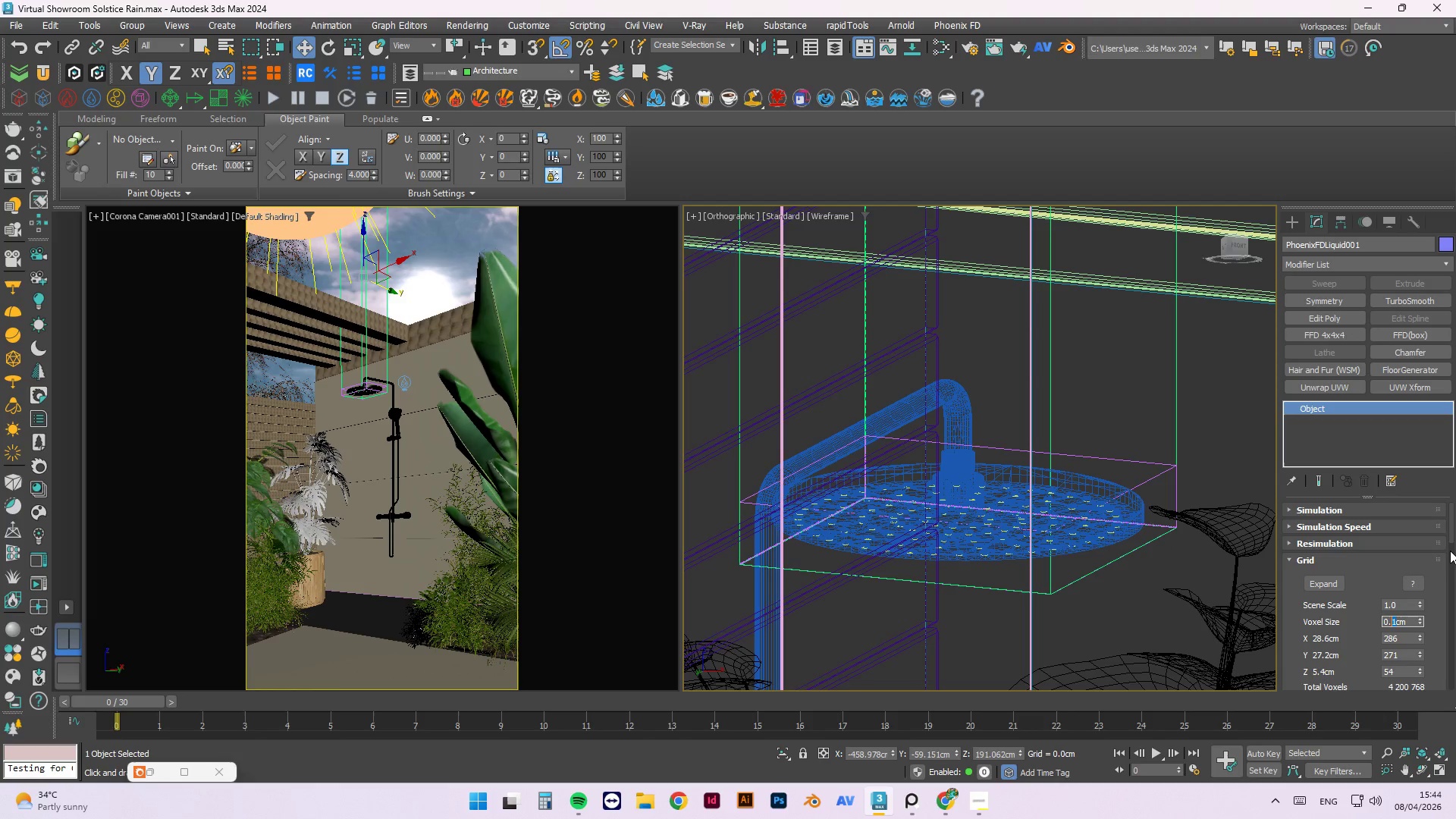 
key(Numpad0)
 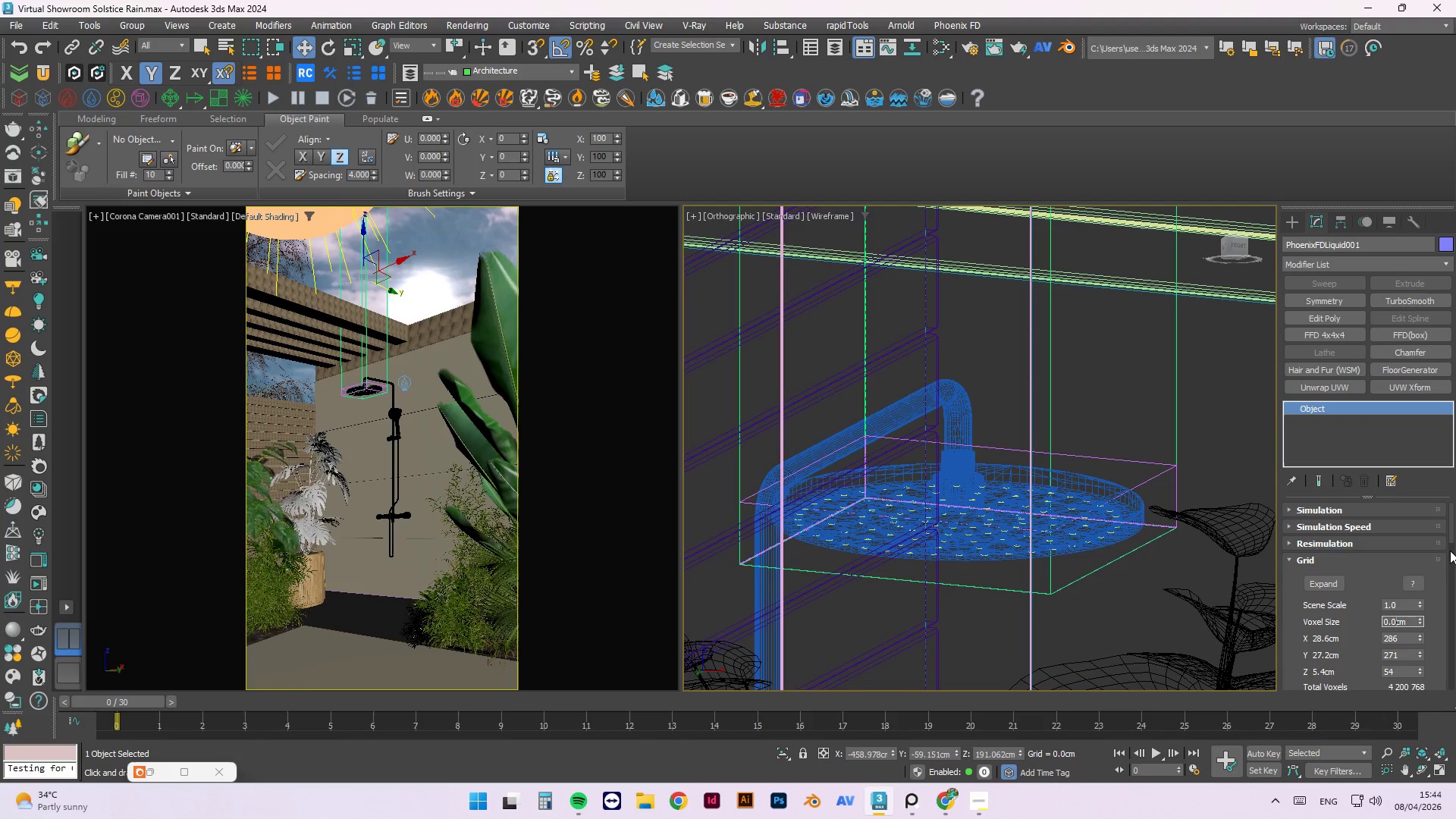 
key(Numpad6)
 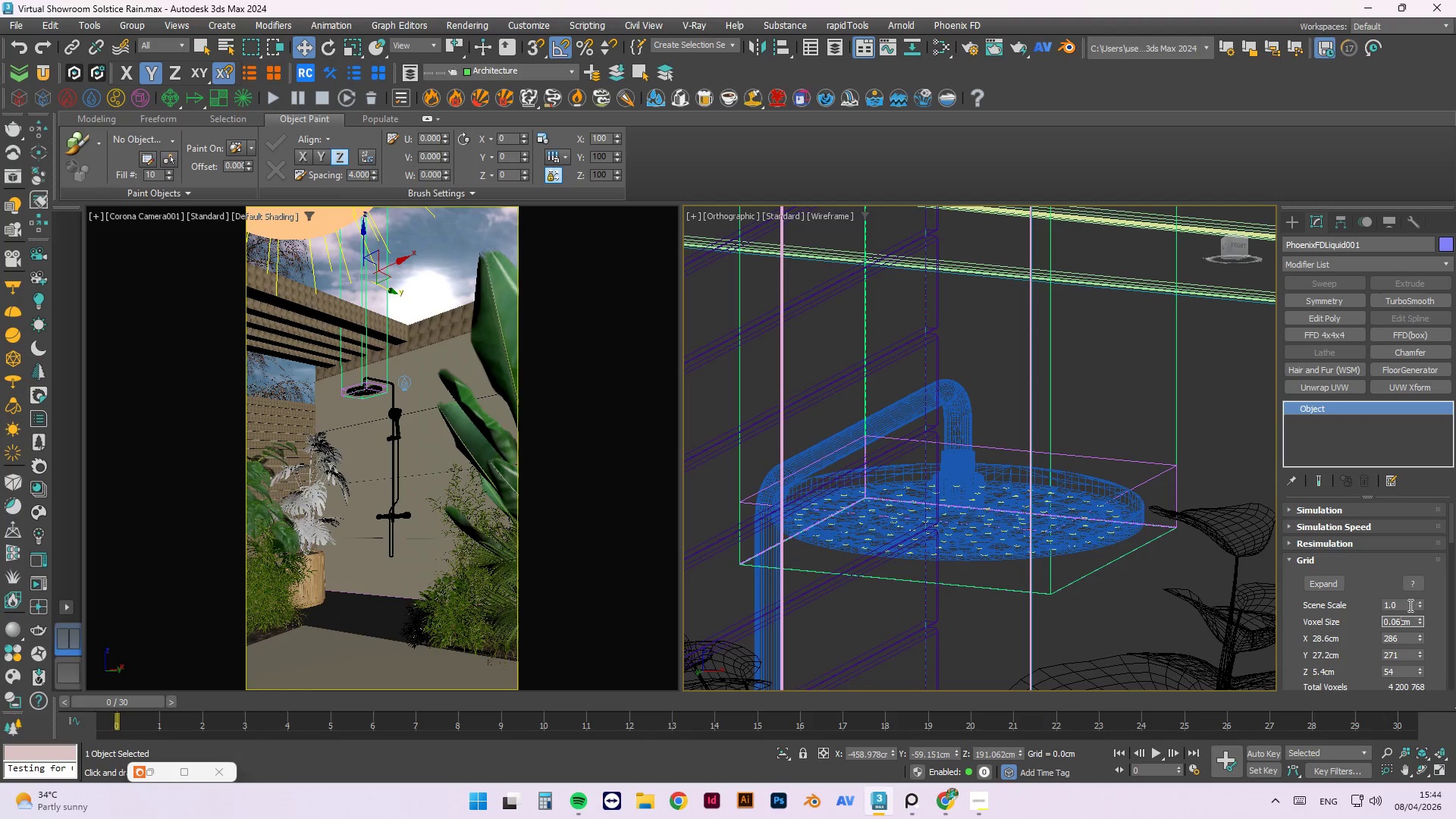 
left_click([1406, 606])
 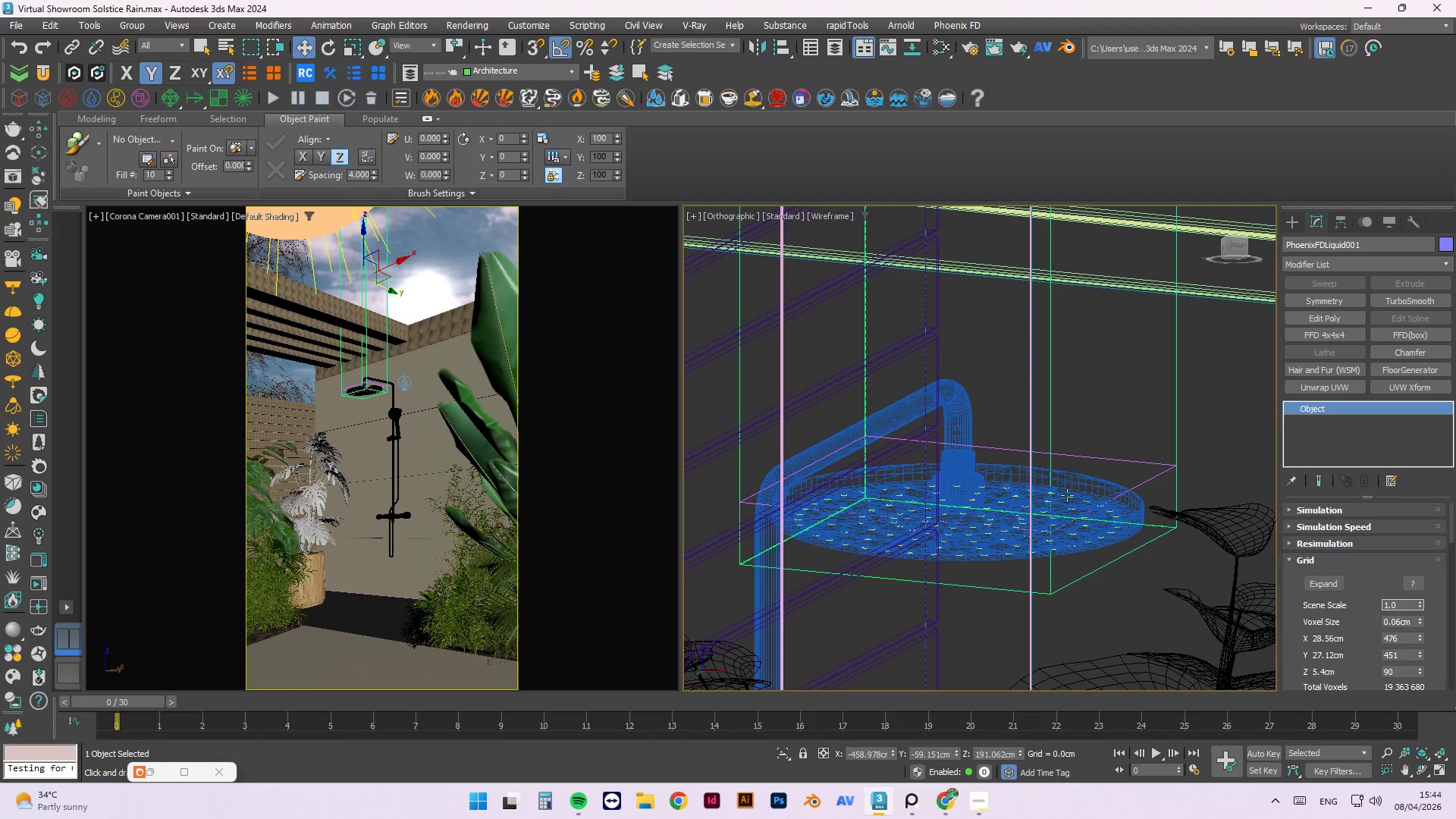 
scroll: coordinate [981, 579], scroll_direction: down, amount: 9.0
 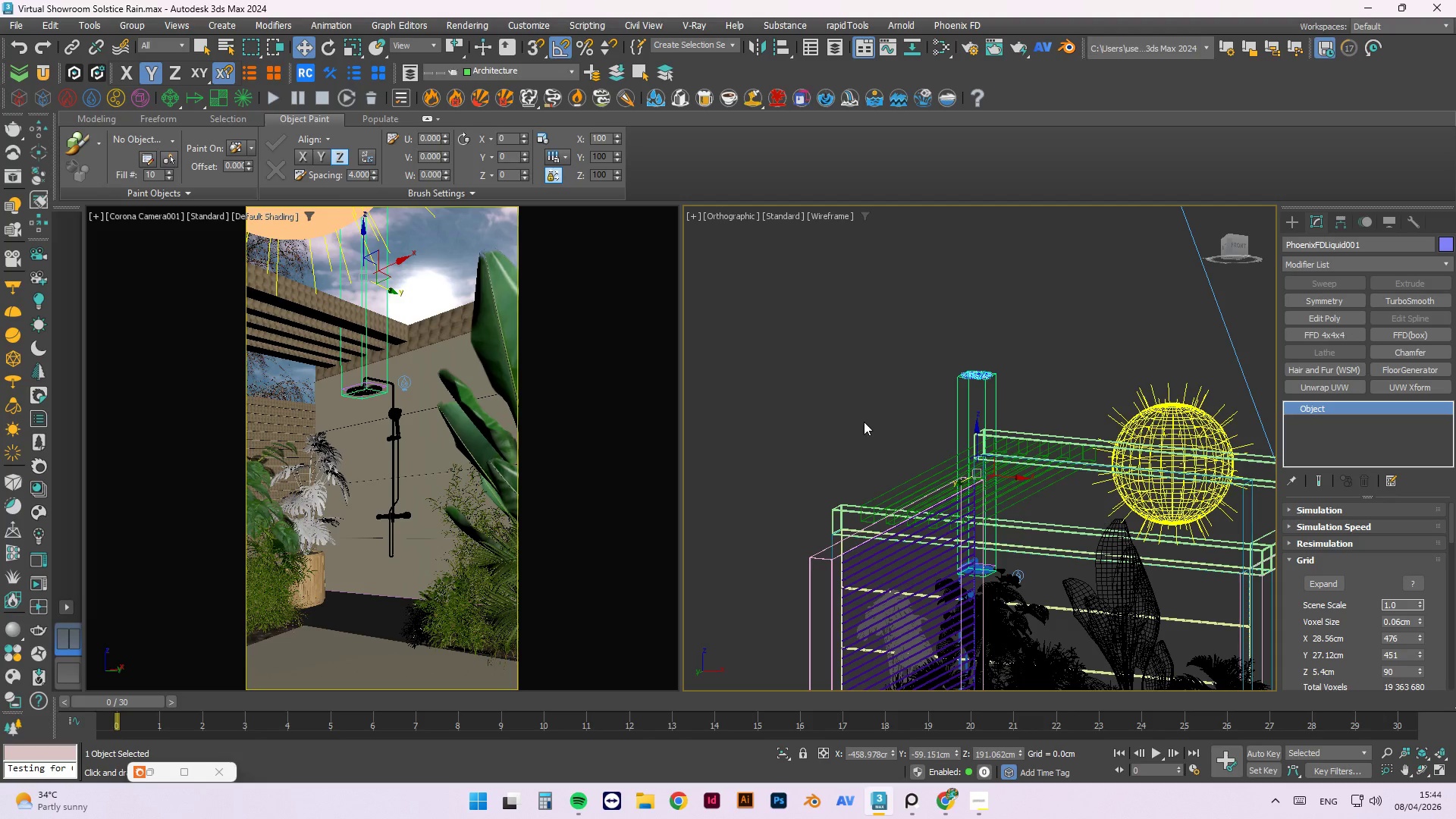 
wait(8.4)
 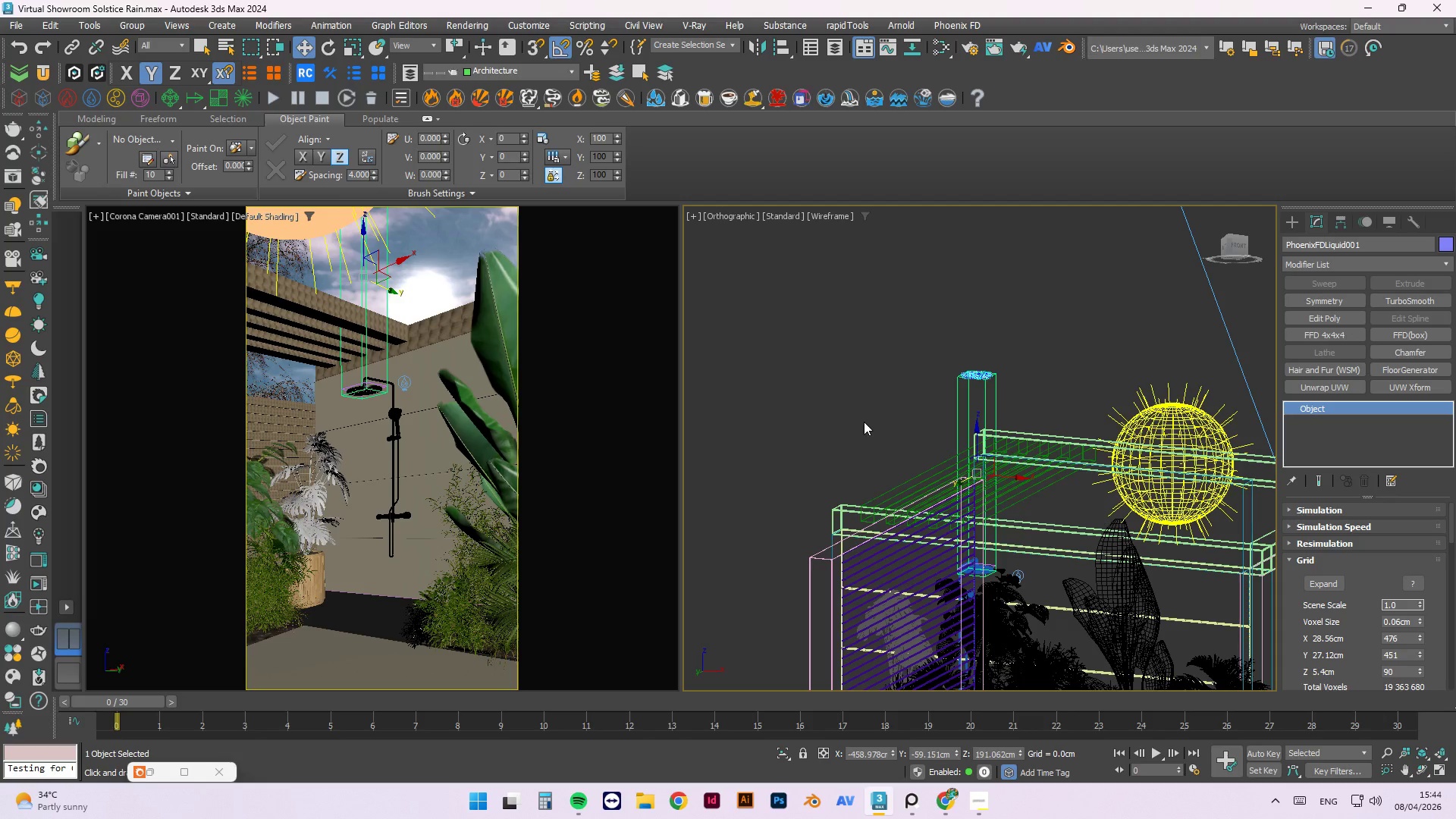 
scroll: coordinate [984, 508], scroll_direction: up, amount: 3.0
 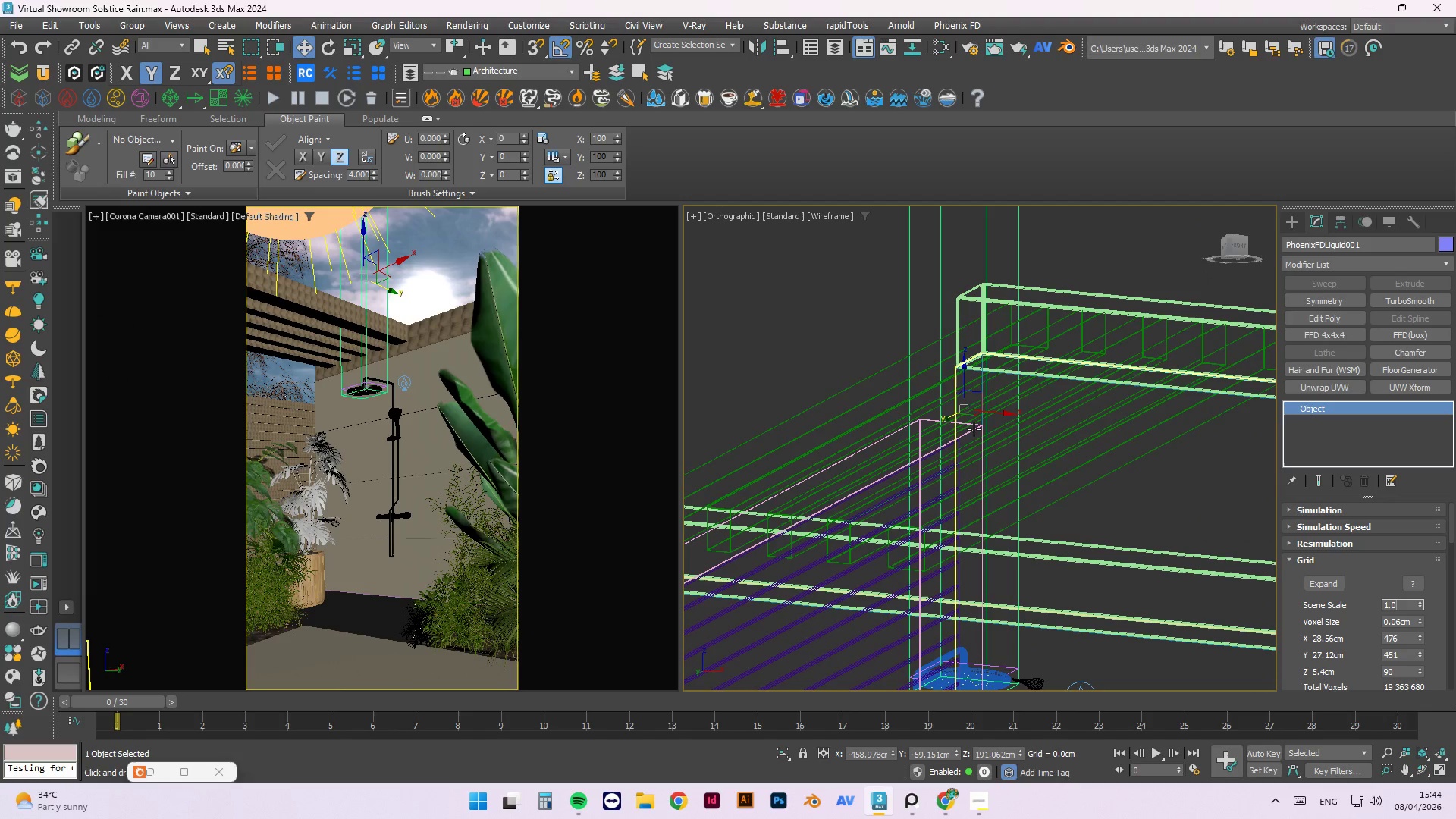 
key(F)
 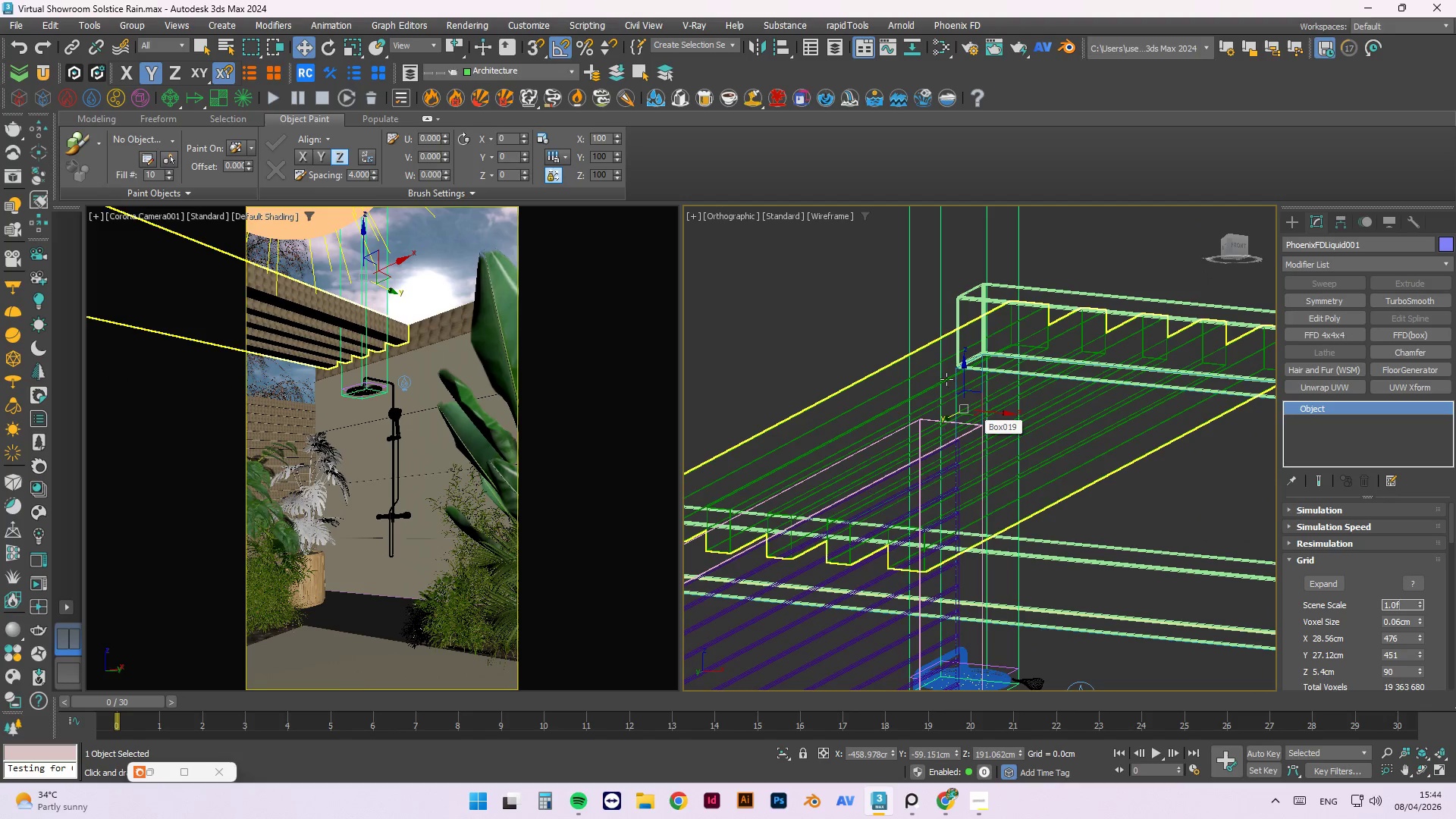 
scroll: coordinate [940, 366], scroll_direction: down, amount: 4.0
 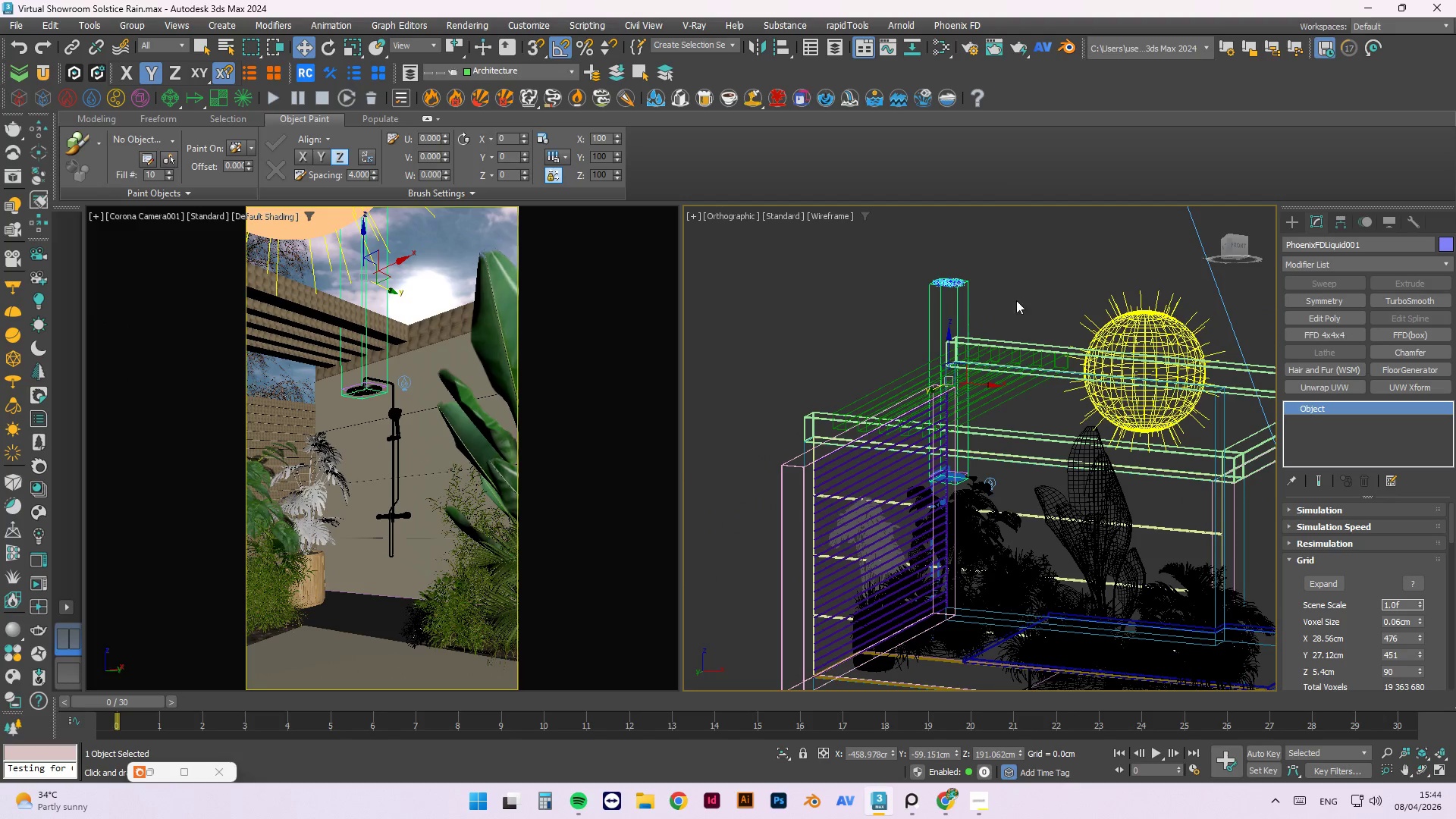 
left_click([1016, 300])
 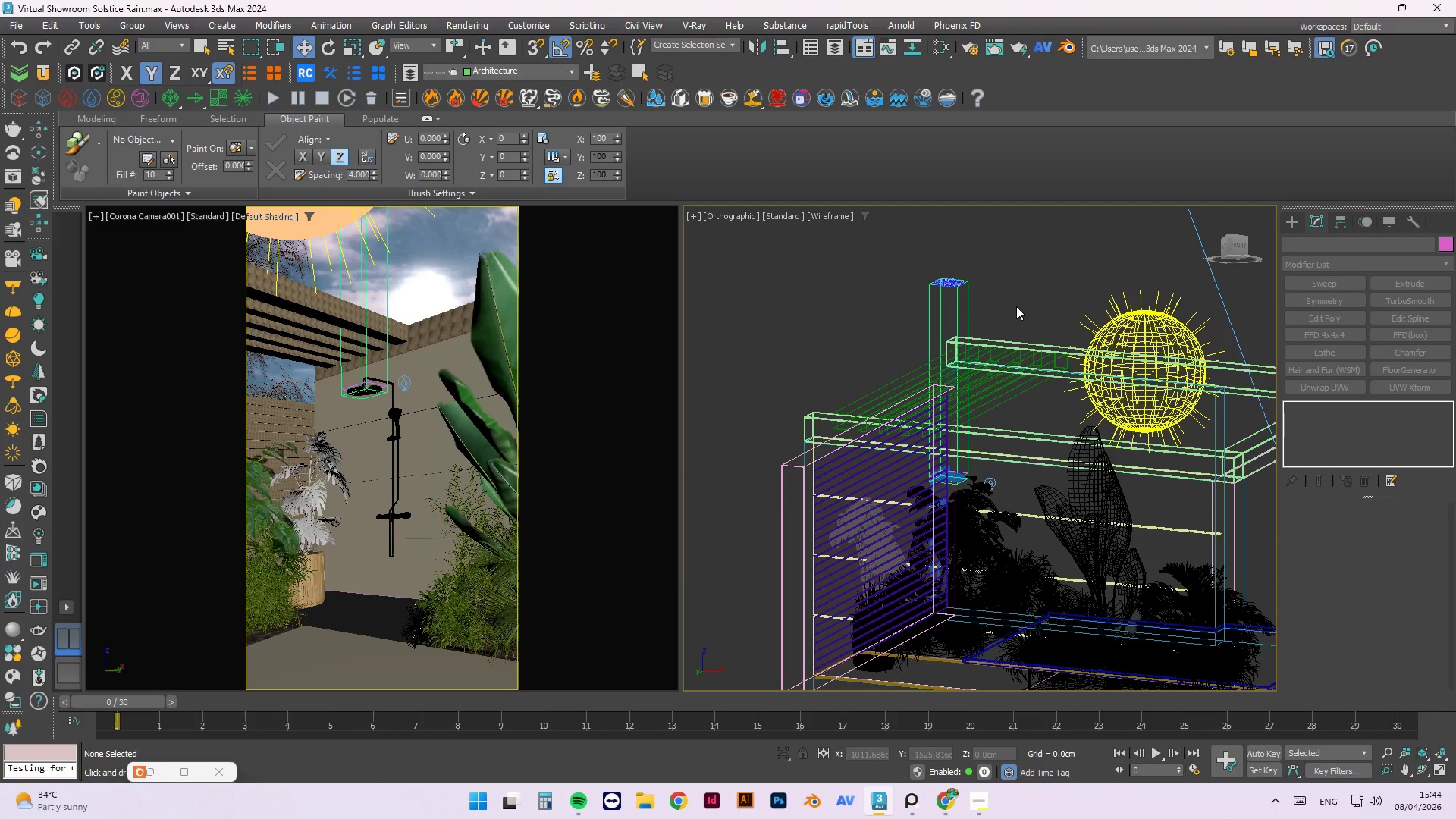 
key(F)
 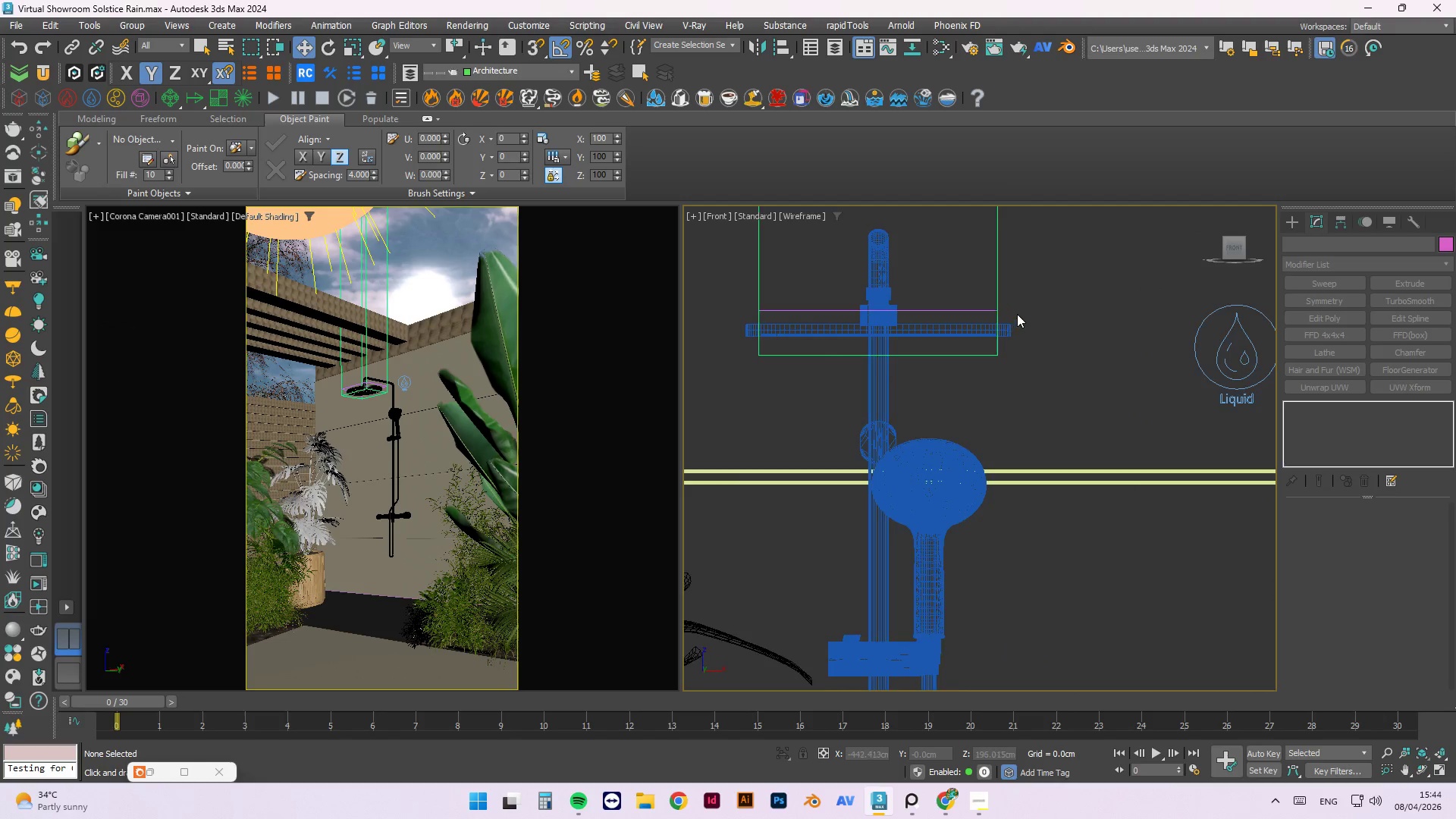 
scroll: coordinate [1017, 314], scroll_direction: down, amount: 2.0
 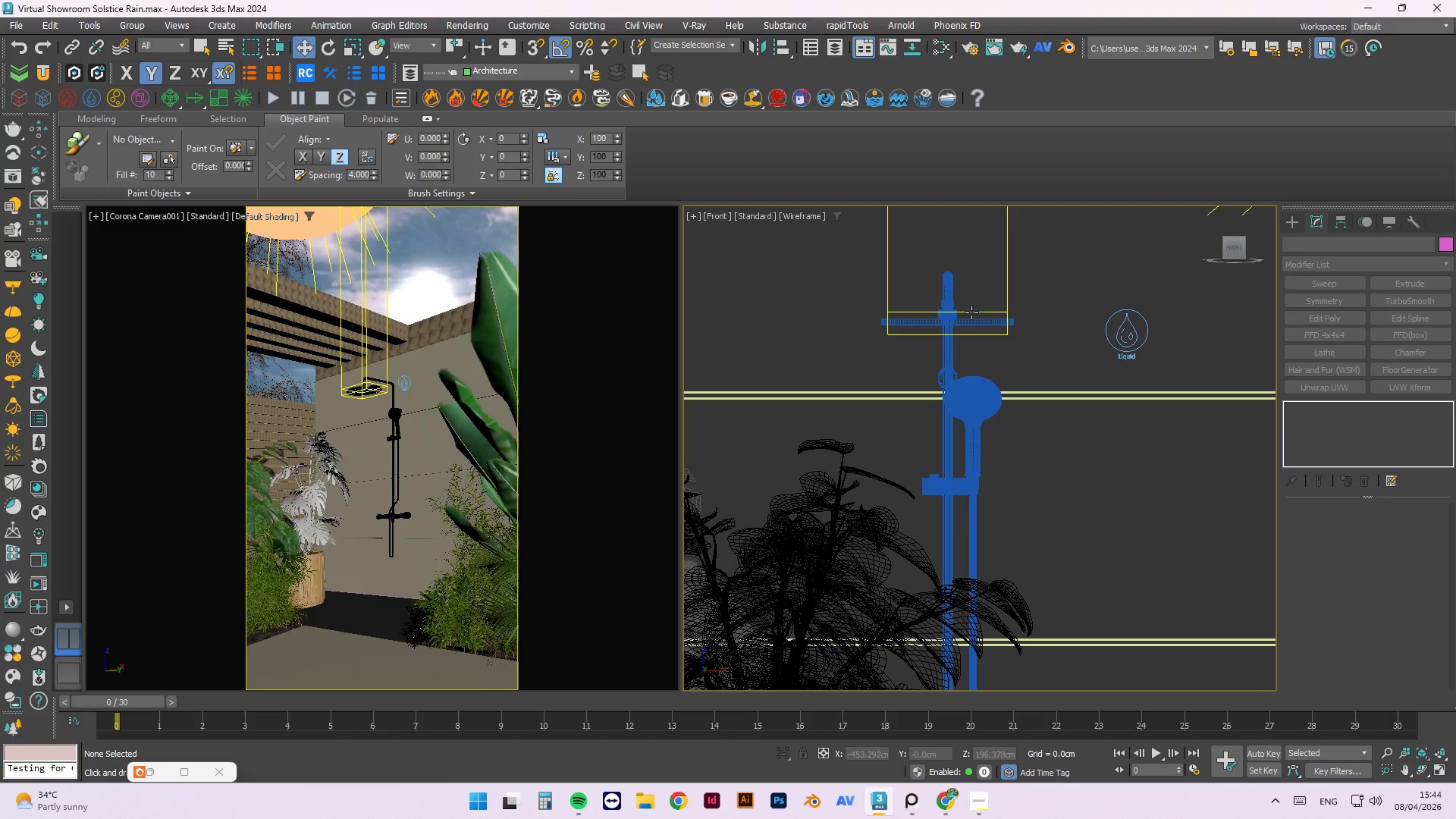 
left_click([971, 312])
 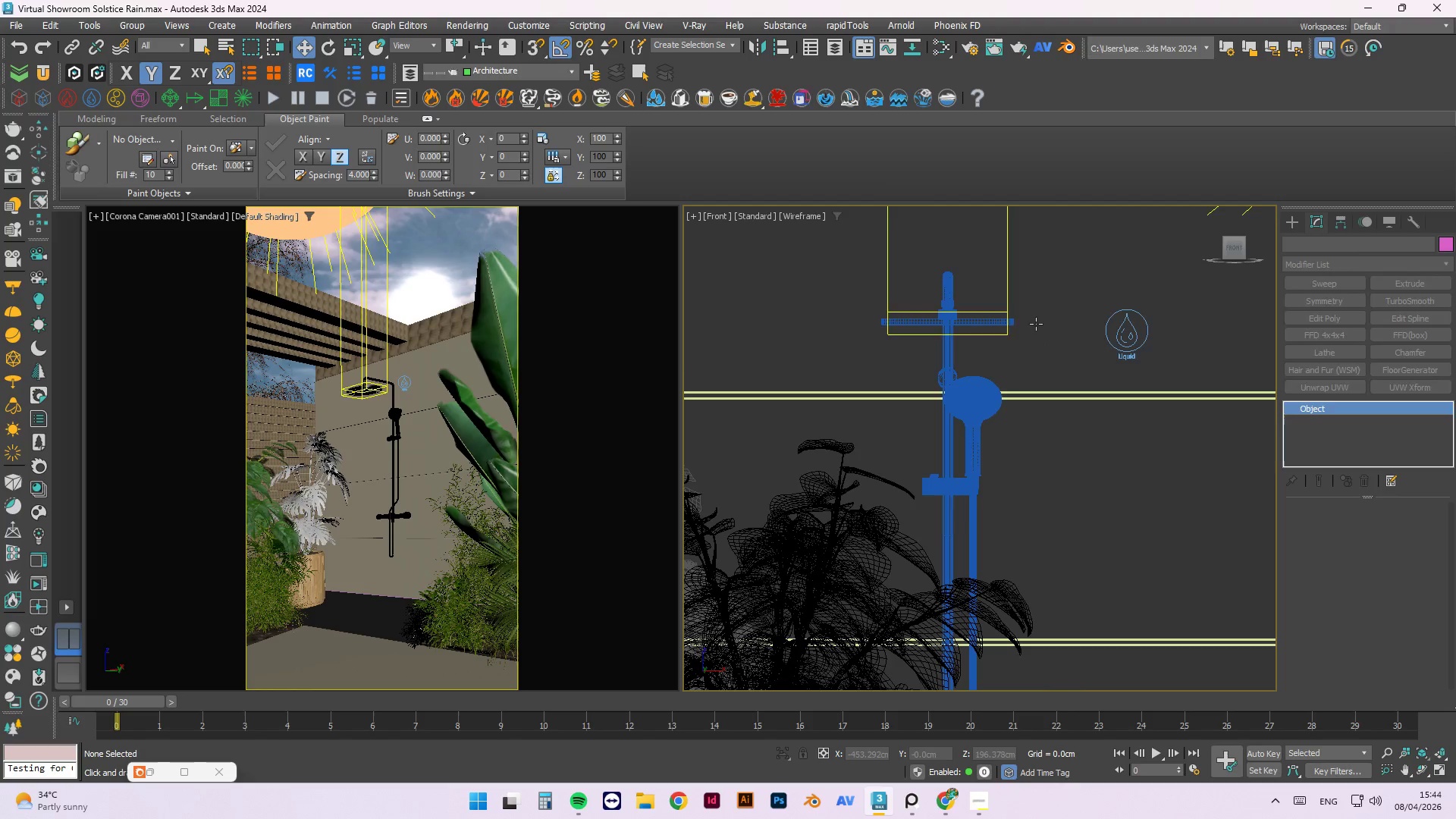 
scroll: coordinate [1013, 331], scroll_direction: down, amount: 5.0
 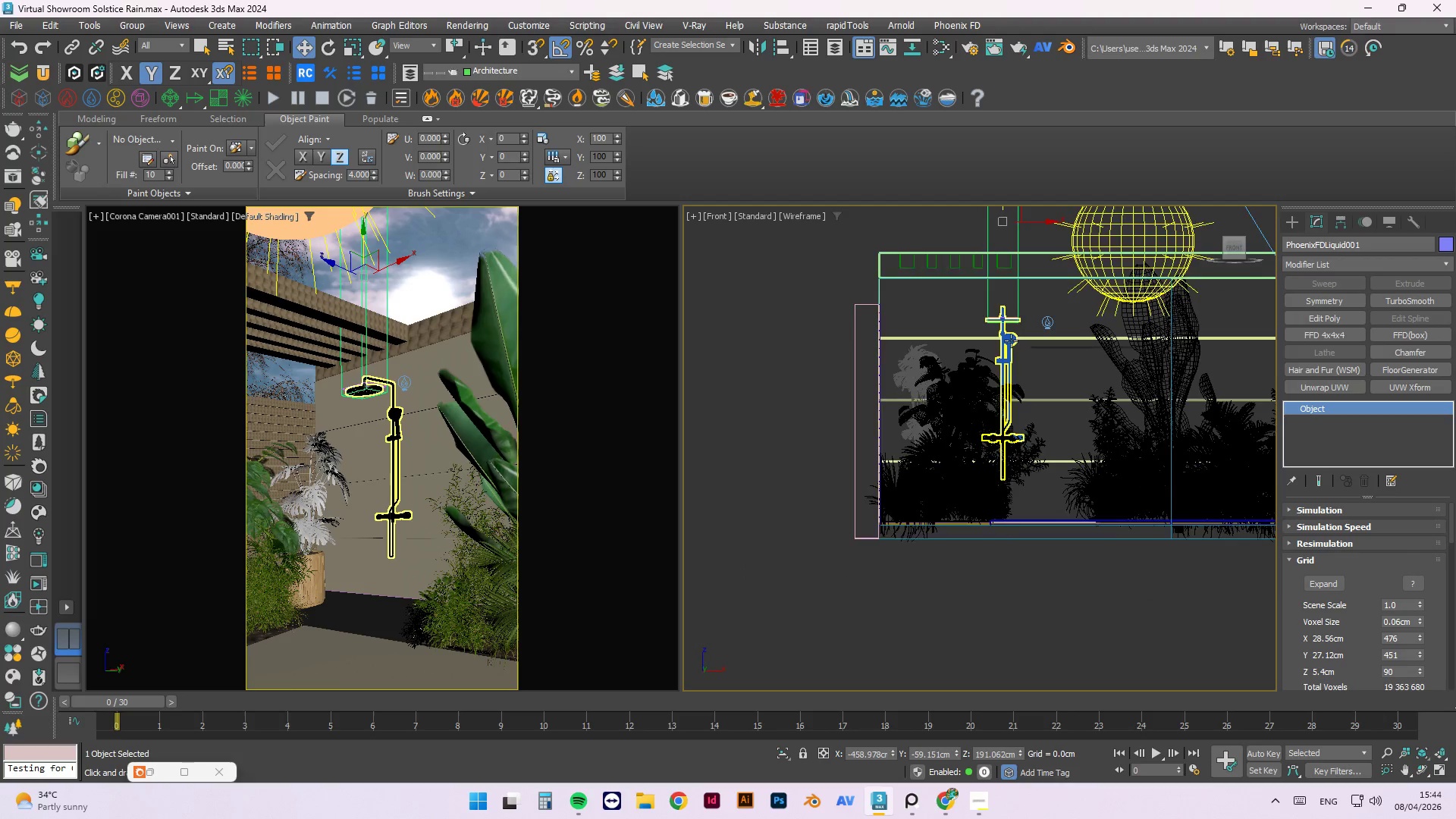 
scroll: coordinate [1009, 337], scroll_direction: up, amount: 2.0
 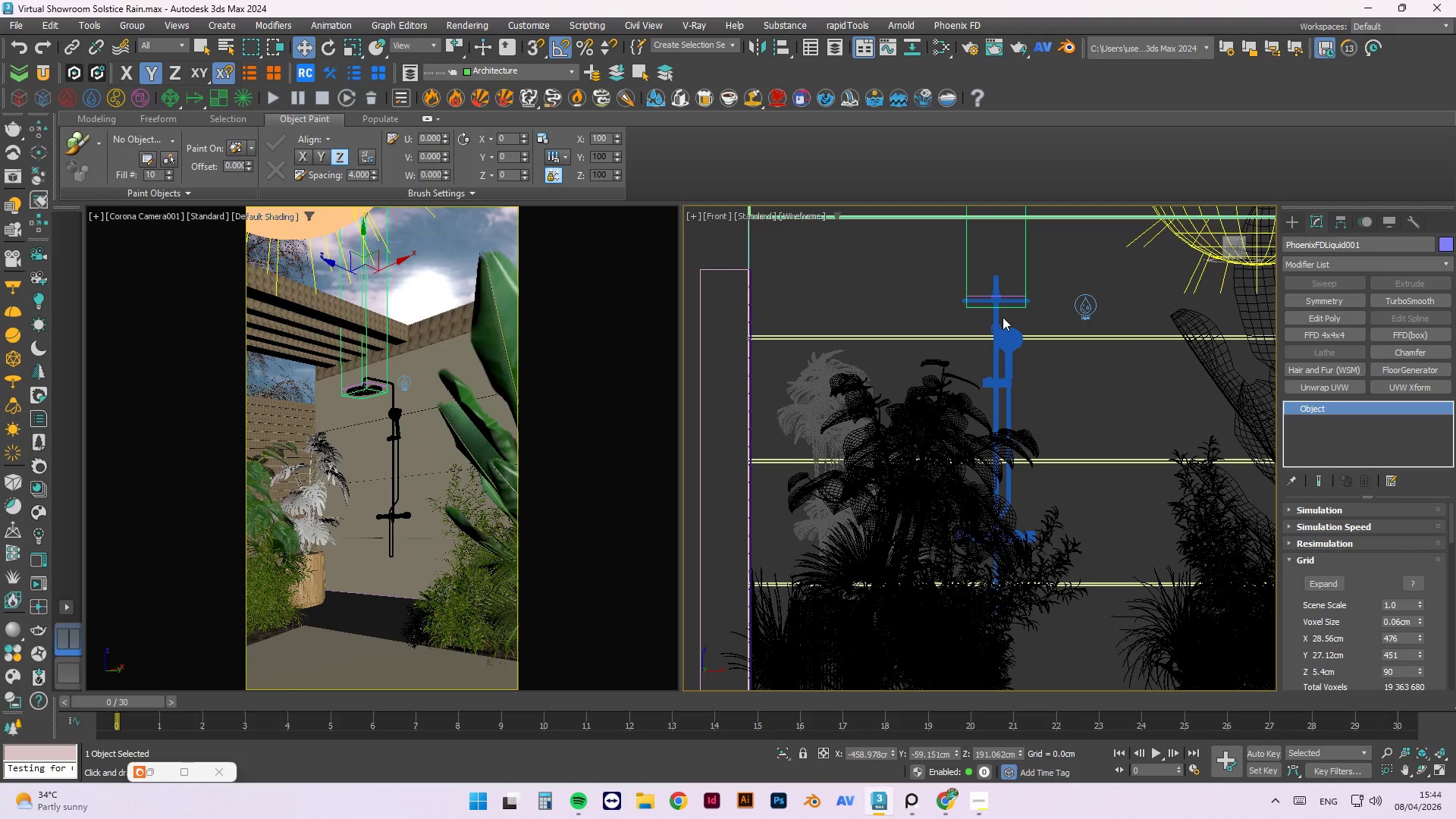 
scroll: coordinate [990, 372], scroll_direction: down, amount: 4.0
 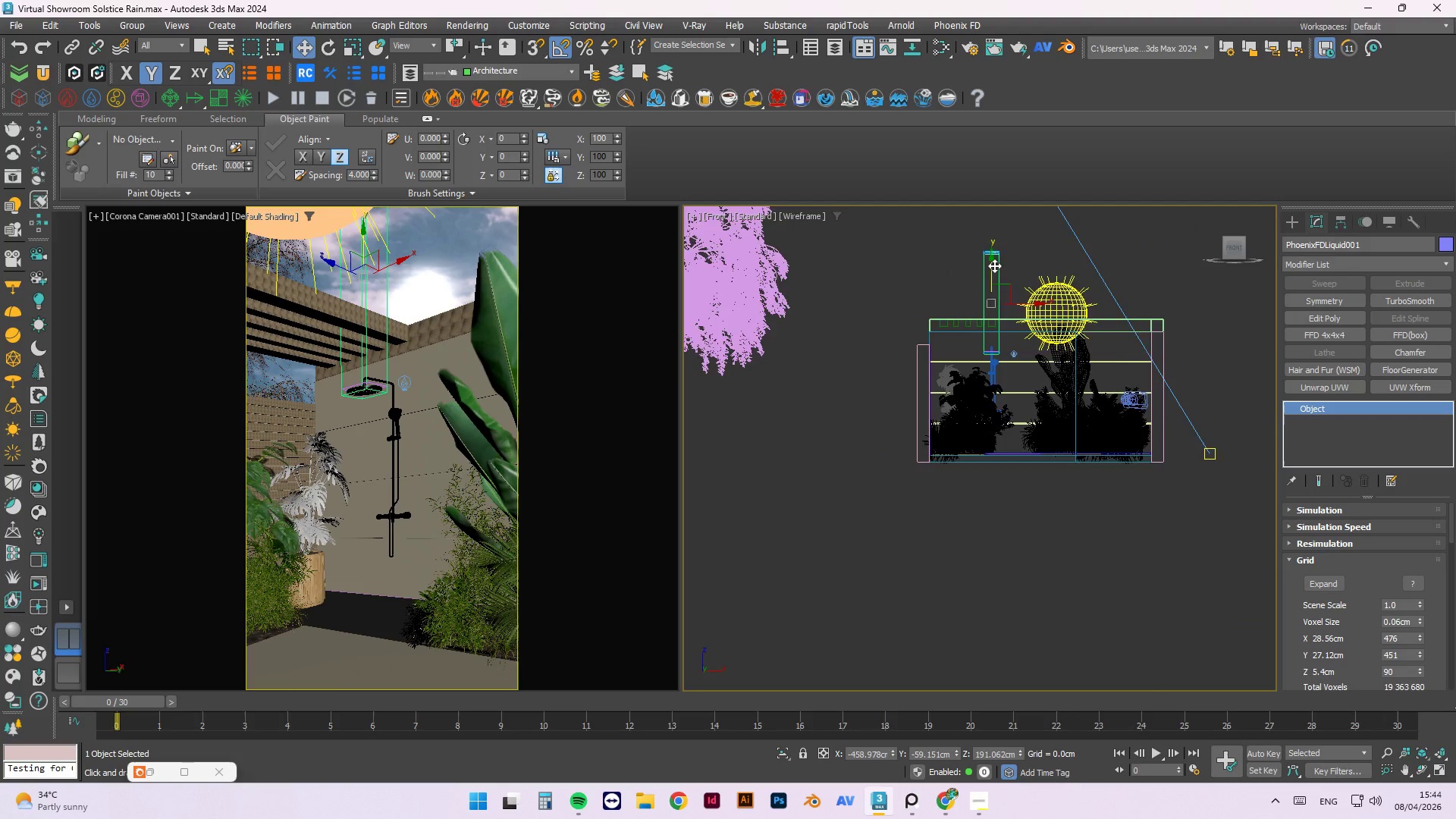 
scroll: coordinate [994, 265], scroll_direction: up, amount: 2.0
 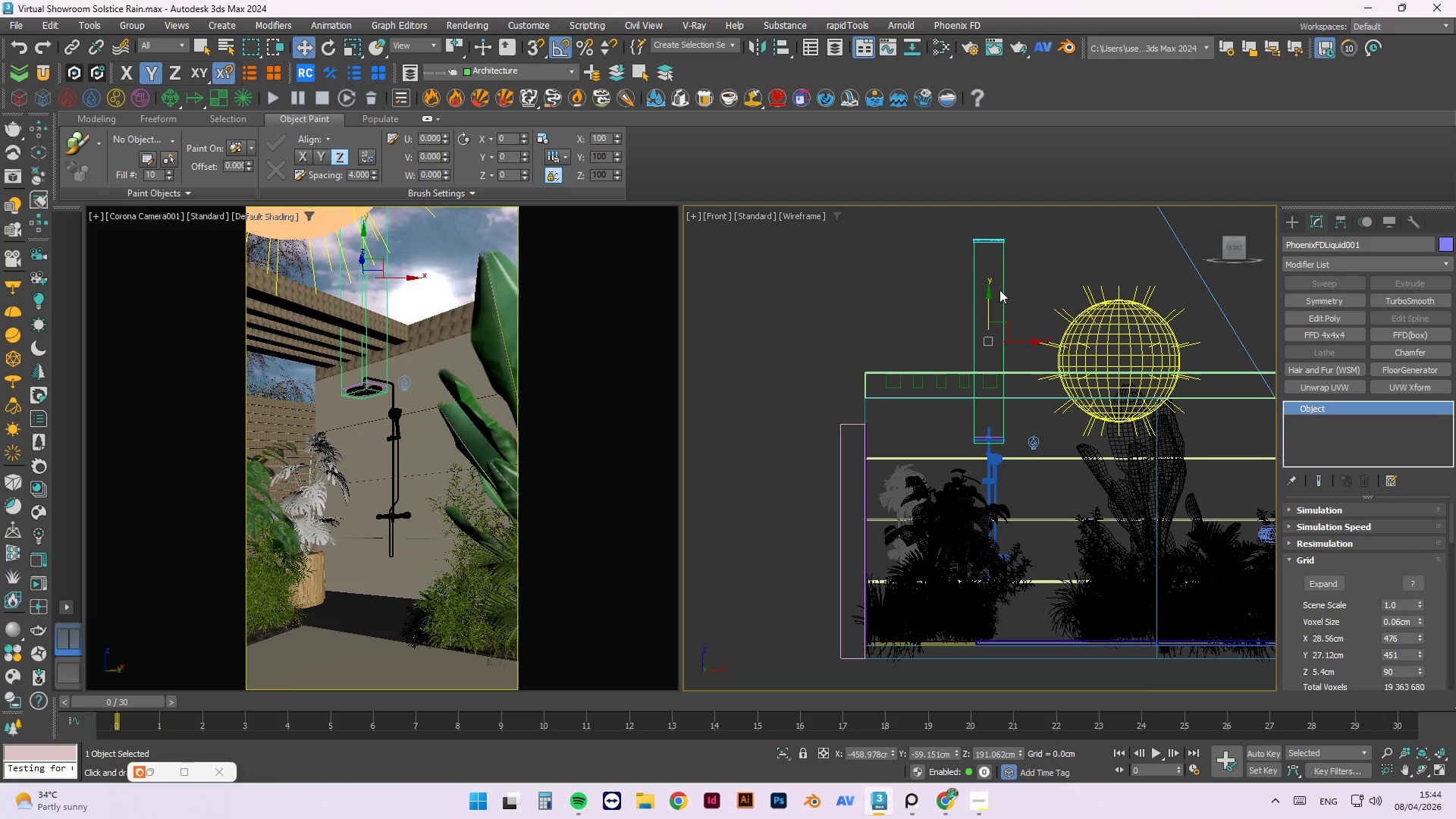 
scroll: coordinate [1025, 261], scroll_direction: down, amount: 2.0
 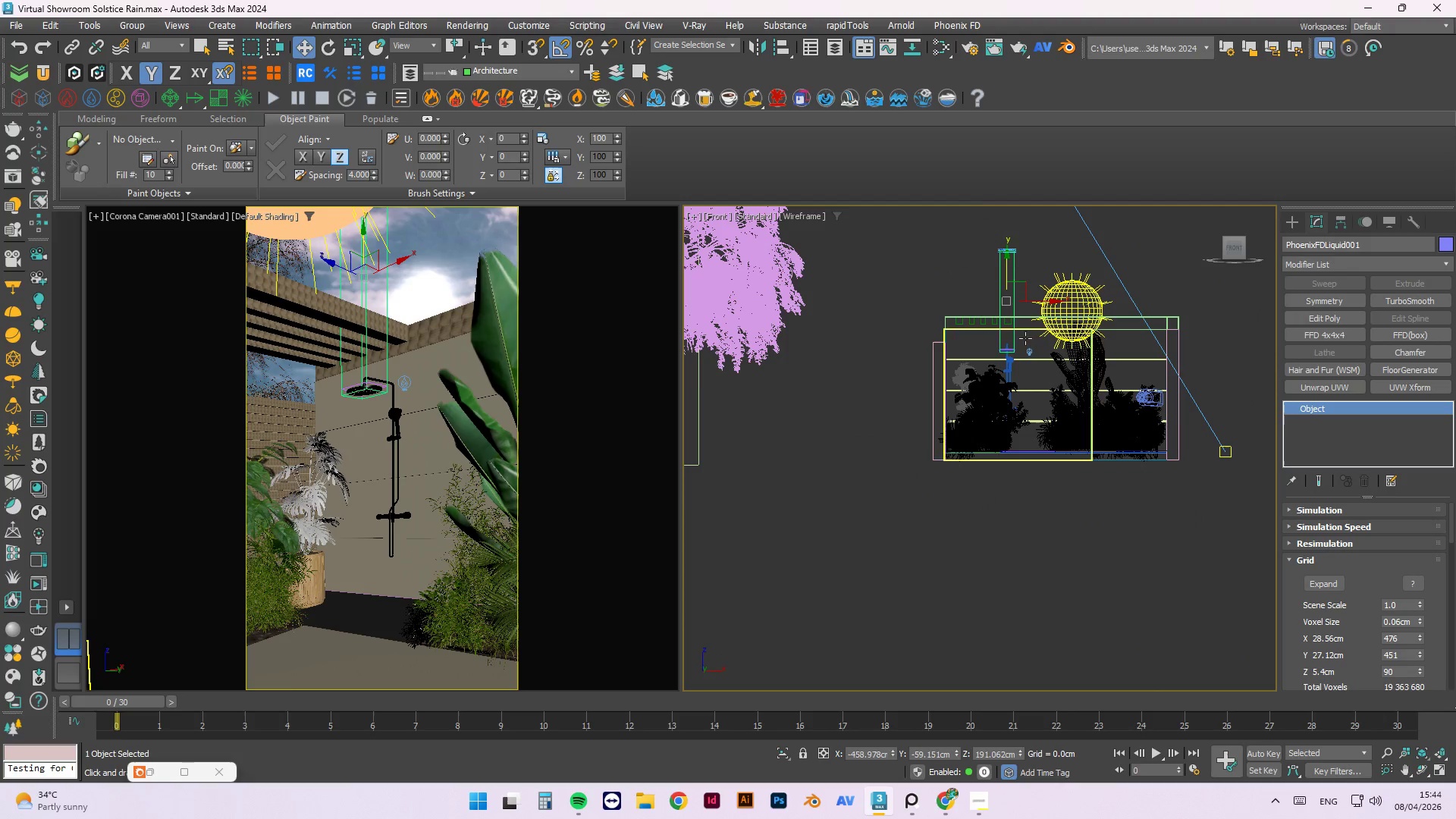 
scroll: coordinate [1003, 255], scroll_direction: up, amount: 1.0
 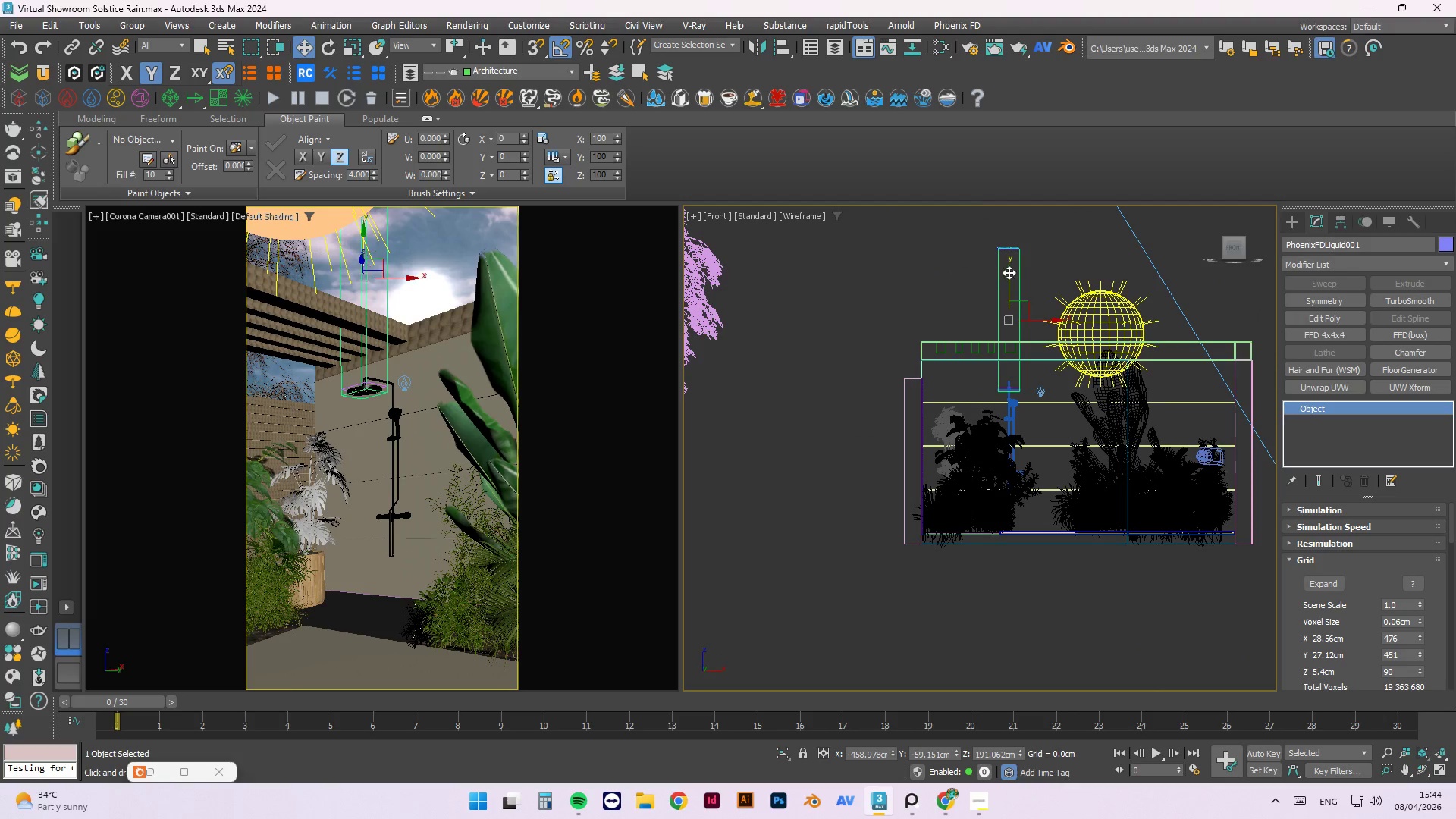 
left_click_drag(start_coordinate=[1009, 272], to_coordinate=[1048, 412])
 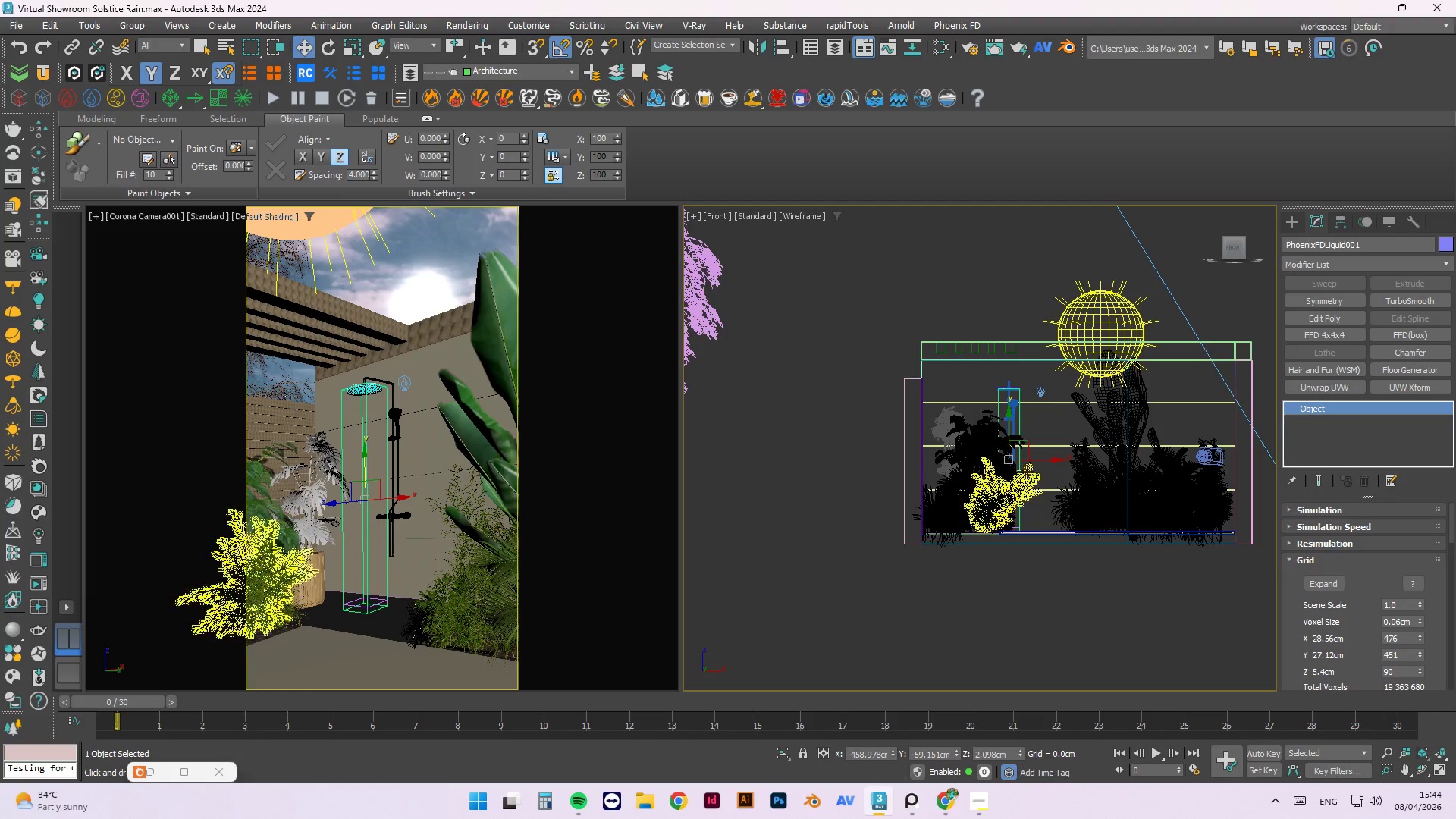 
scroll: coordinate [1028, 632], scroll_direction: up, amount: 7.0
 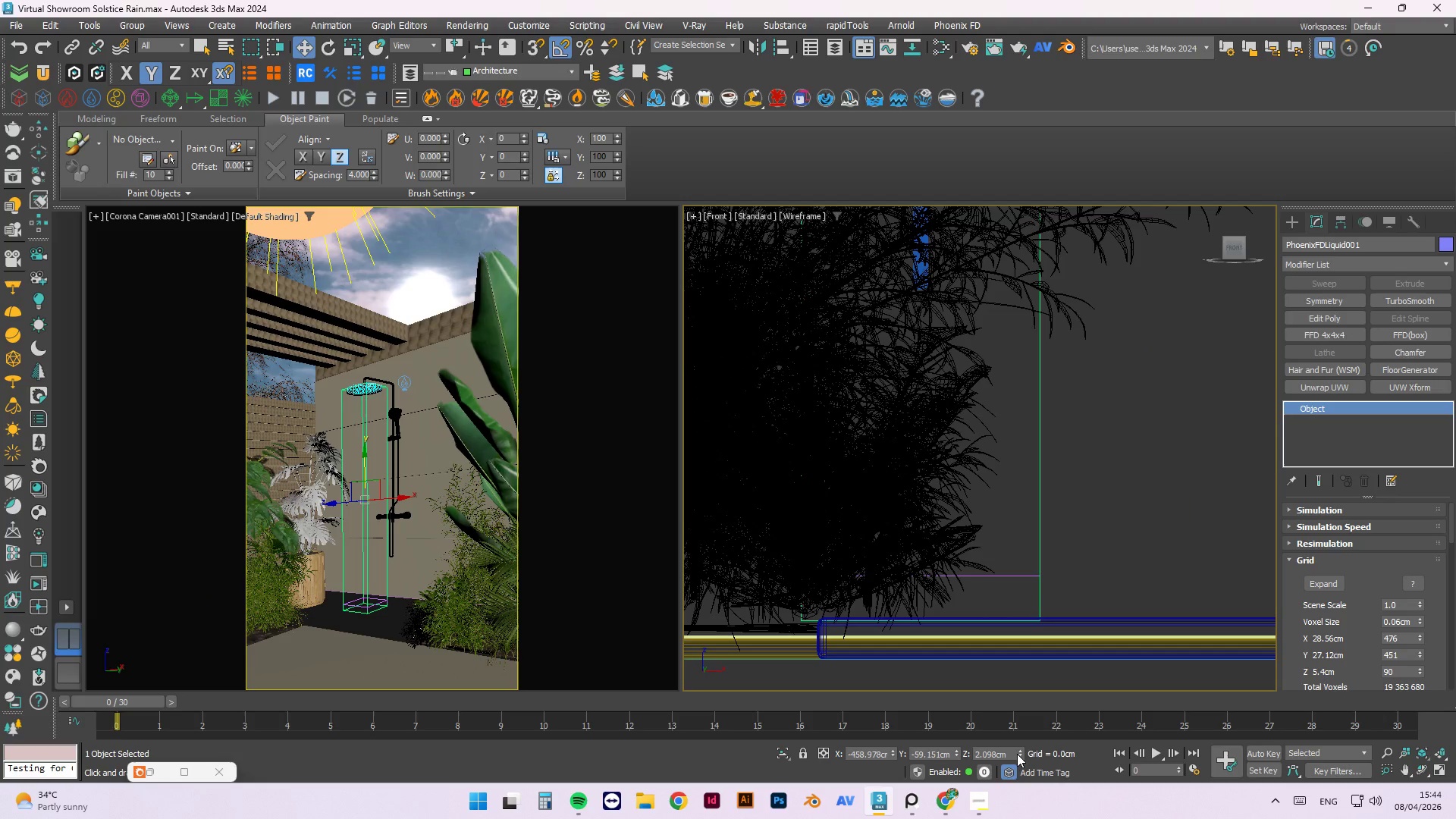 
left_click_drag(start_coordinate=[1021, 756], to_coordinate=[1019, 763])
 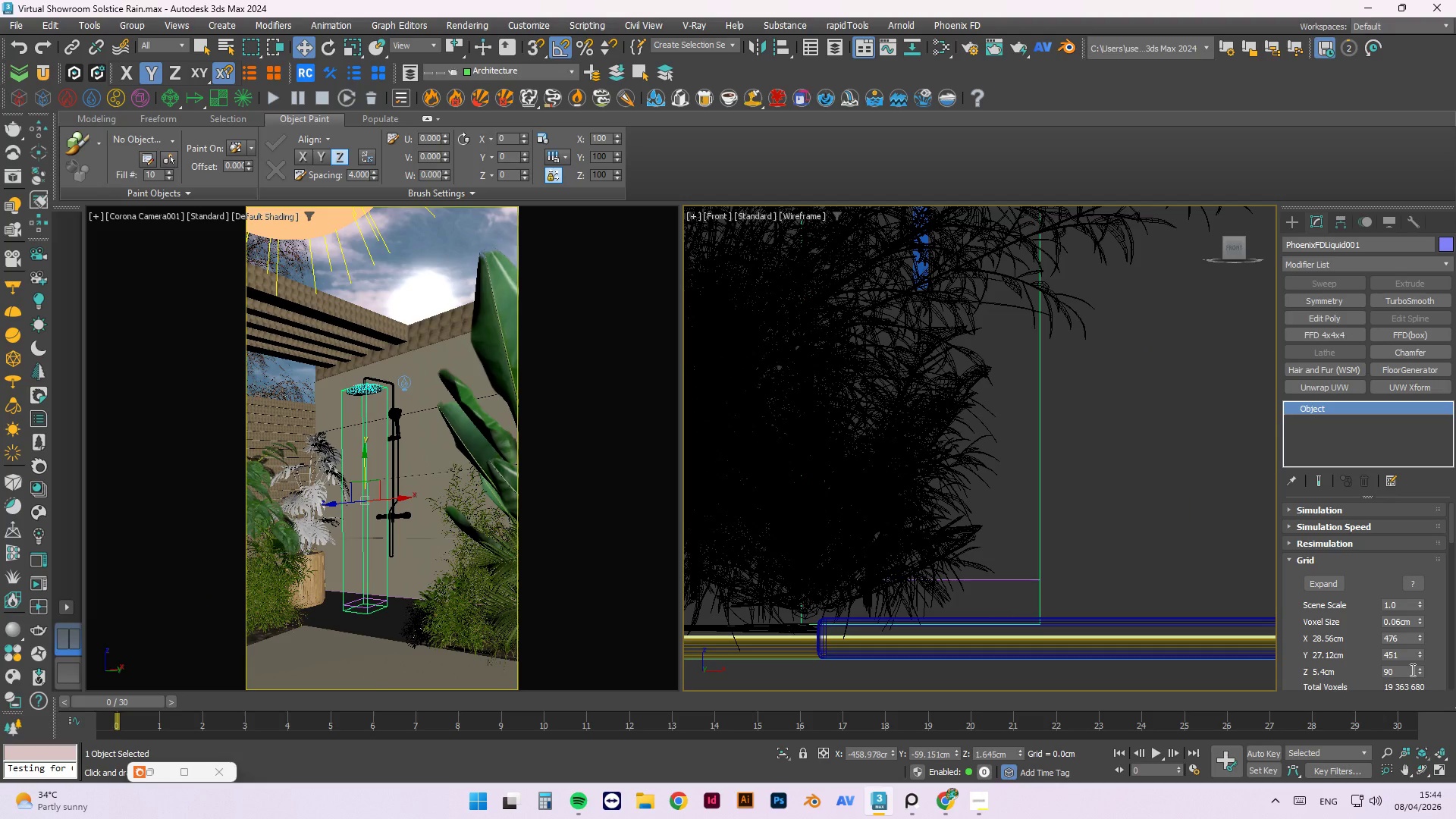 
scroll: coordinate [1043, 602], scroll_direction: down, amount: 7.0
 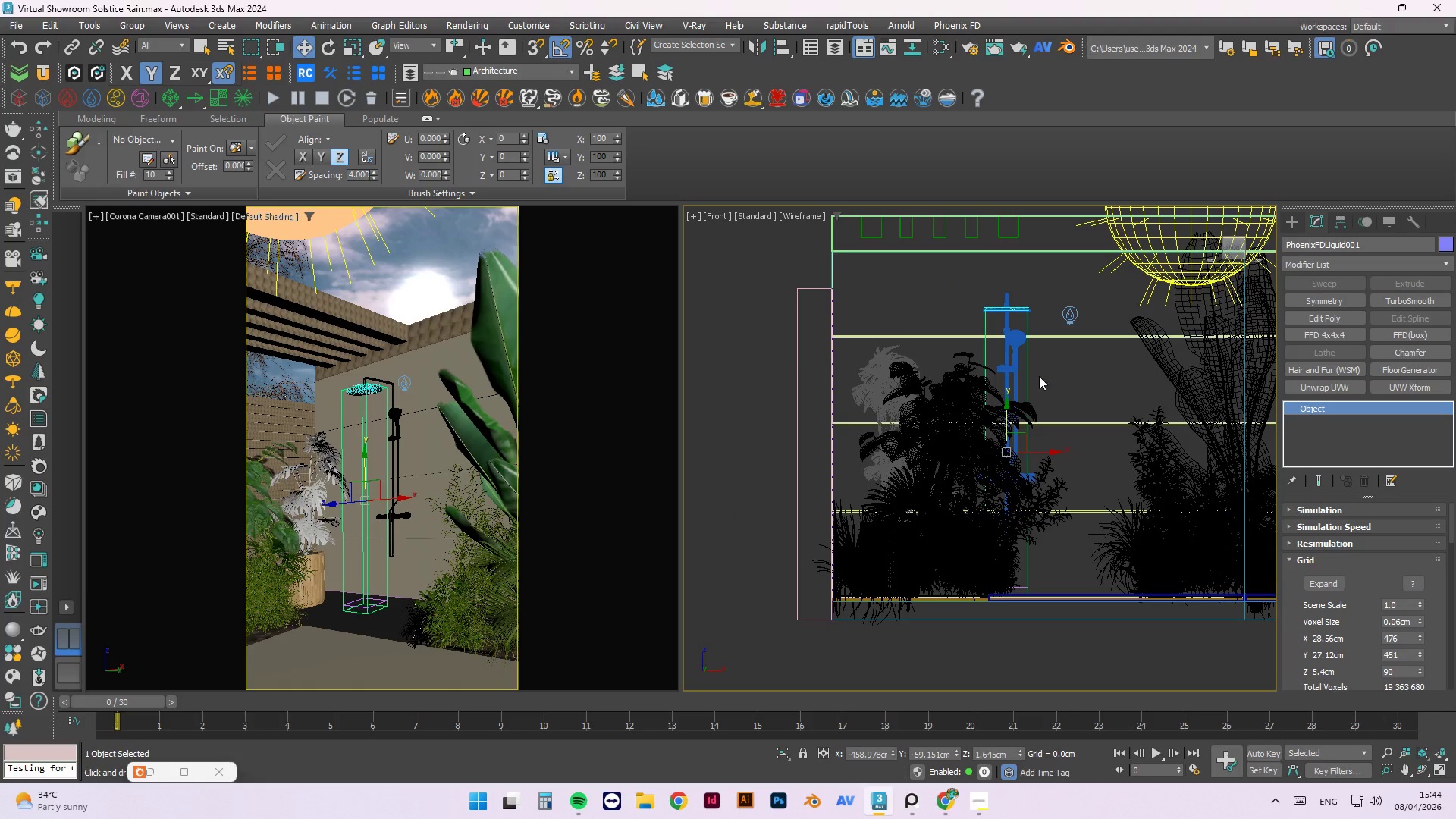 
scroll: coordinate [1035, 363], scroll_direction: up, amount: 2.0
 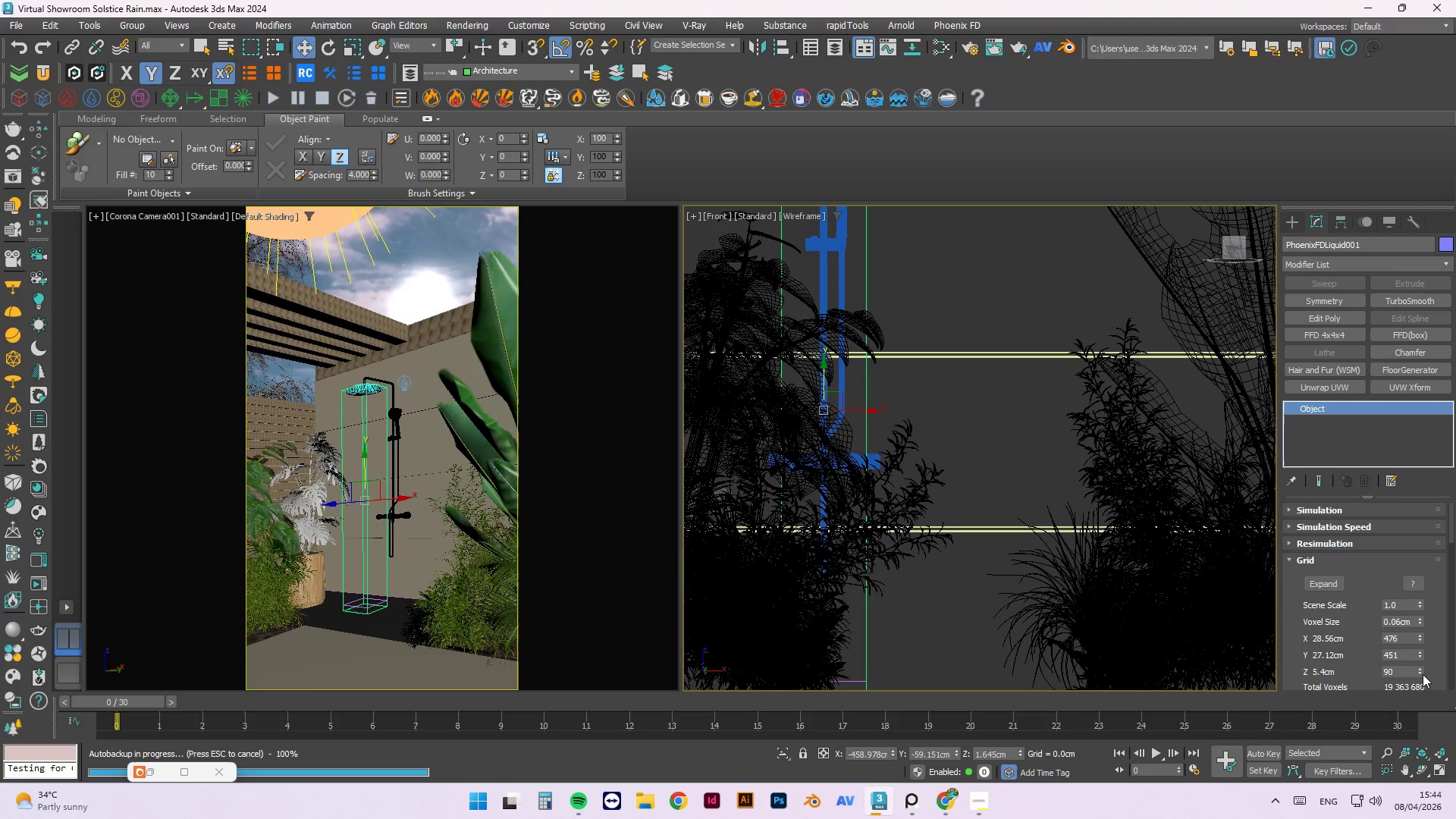 
scroll: coordinate [1079, 533], scroll_direction: down, amount: 1.0
 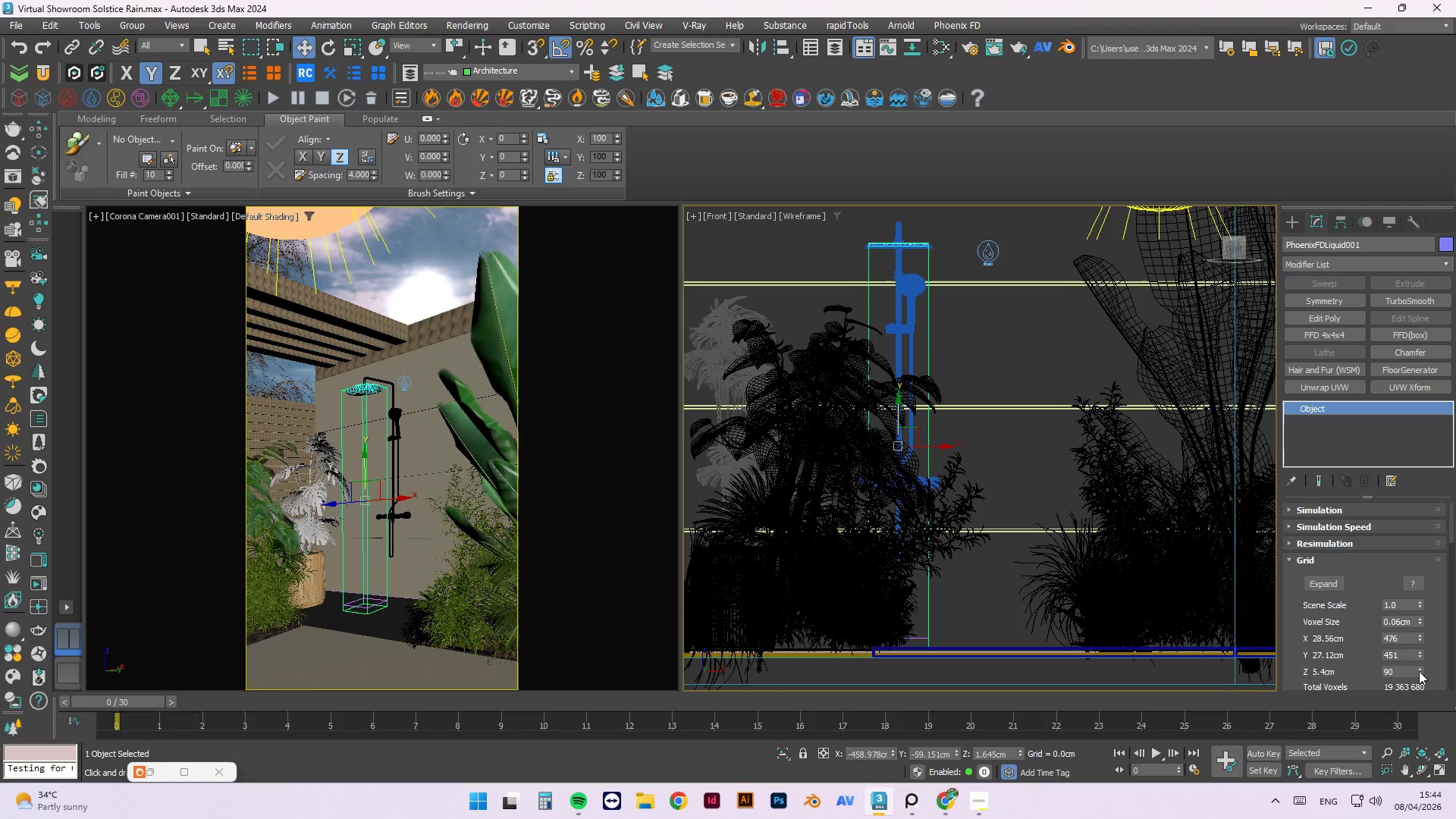 
left_click_drag(start_coordinate=[1419, 670], to_coordinate=[1073, 687])
 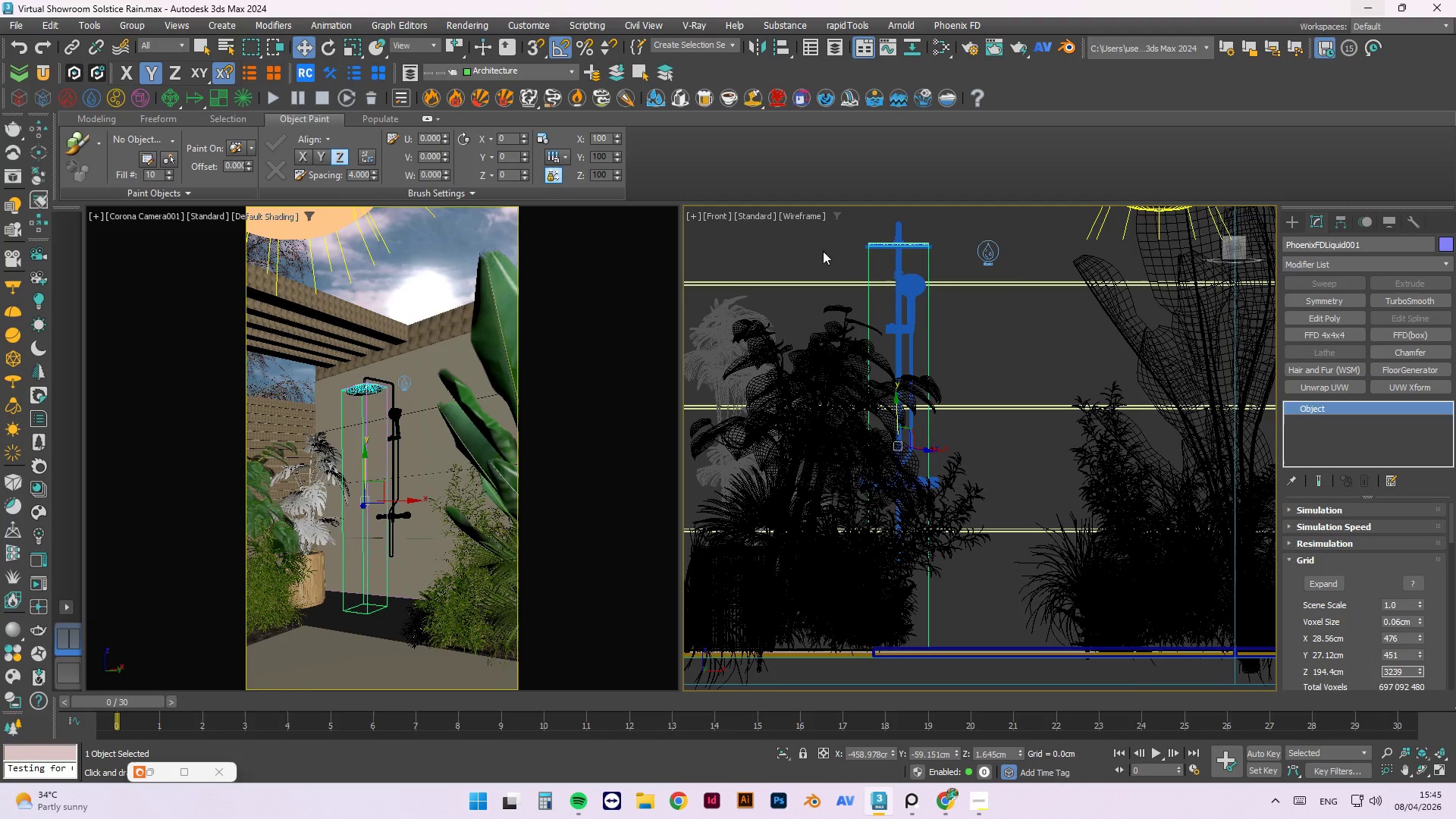 
scroll: coordinate [897, 287], scroll_direction: up, amount: 6.0
 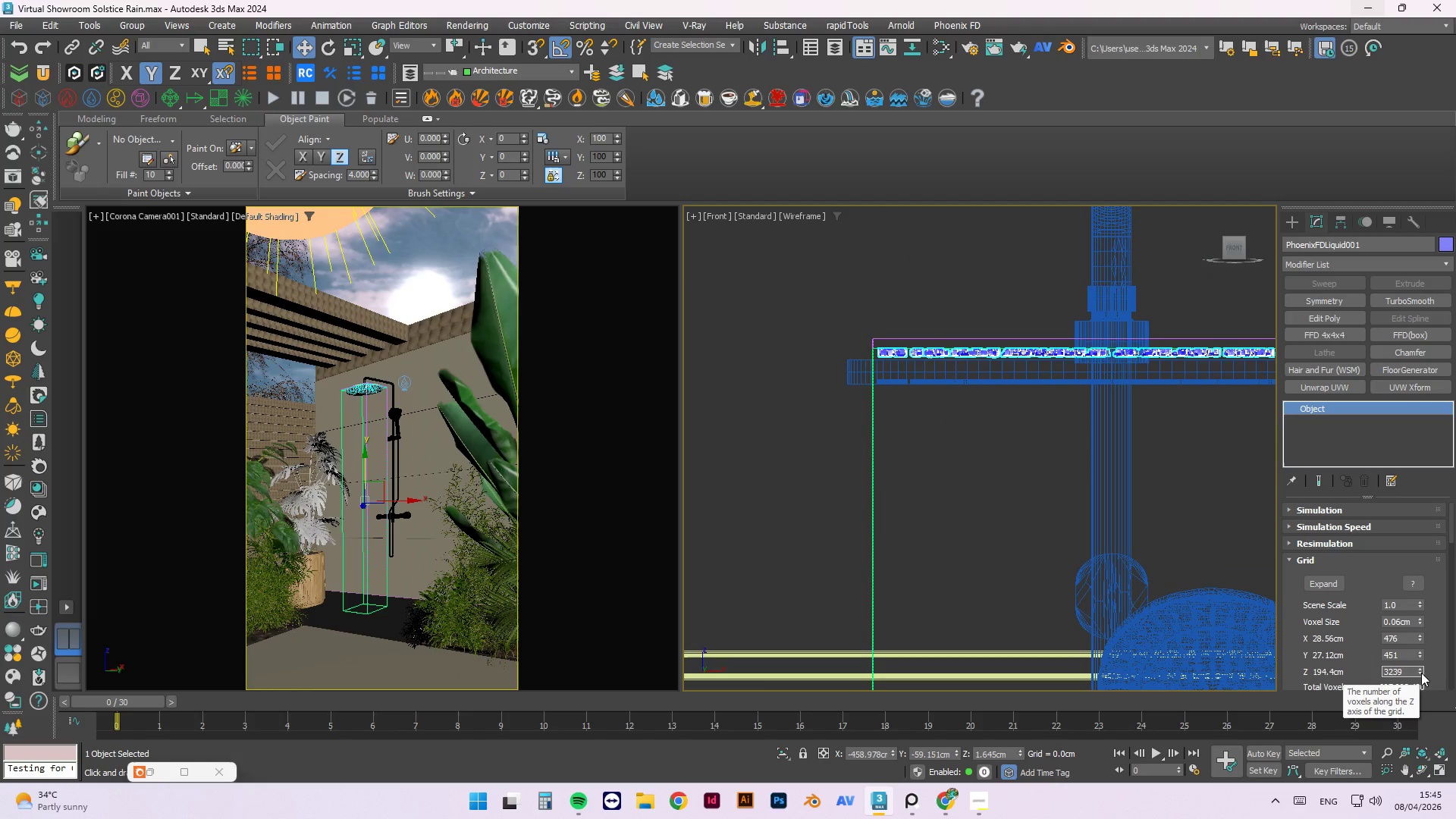 
left_click_drag(start_coordinate=[1421, 673], to_coordinate=[1254, 675])
 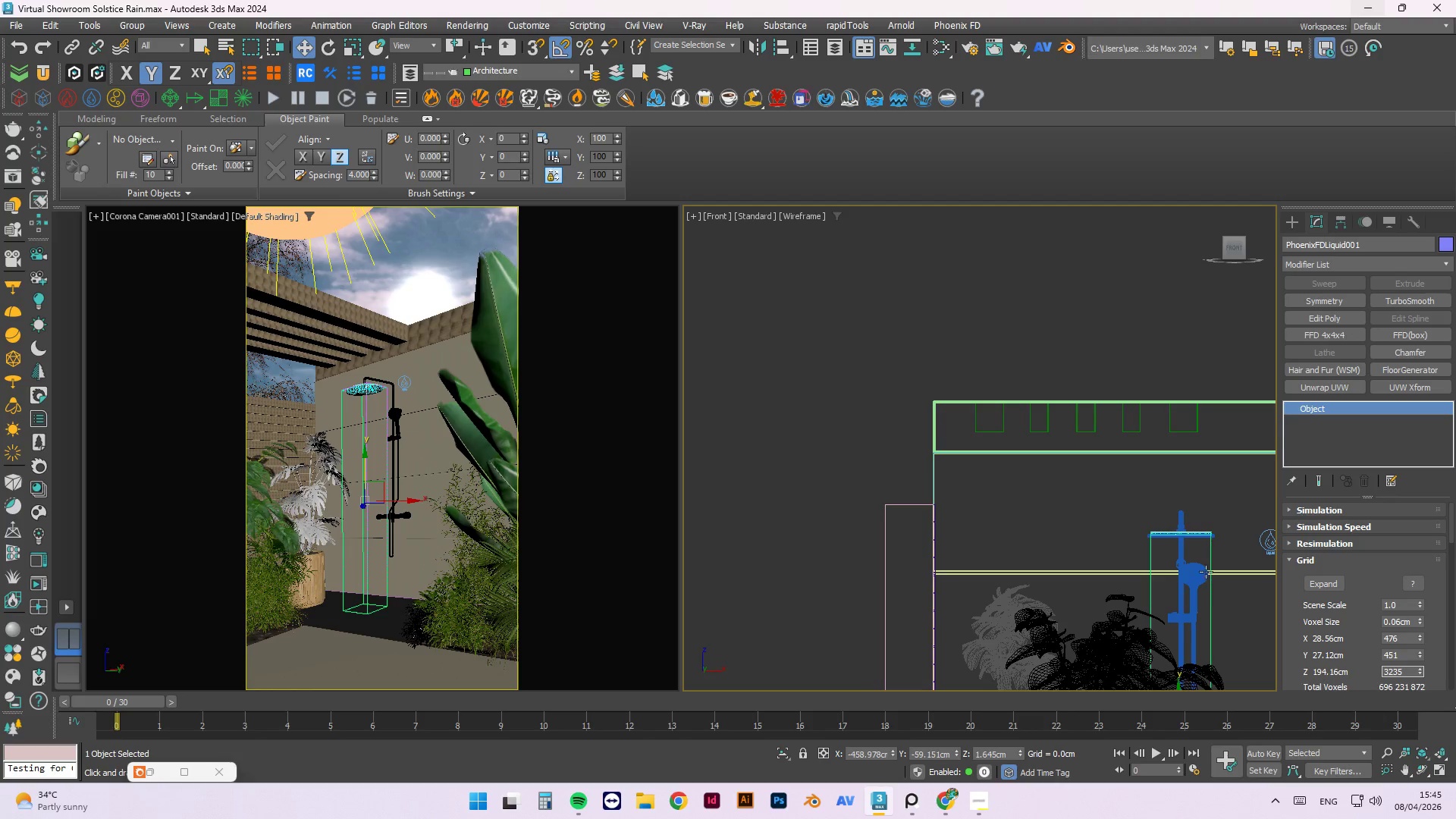 
scroll: coordinate [1209, 554], scroll_direction: down, amount: 6.0
 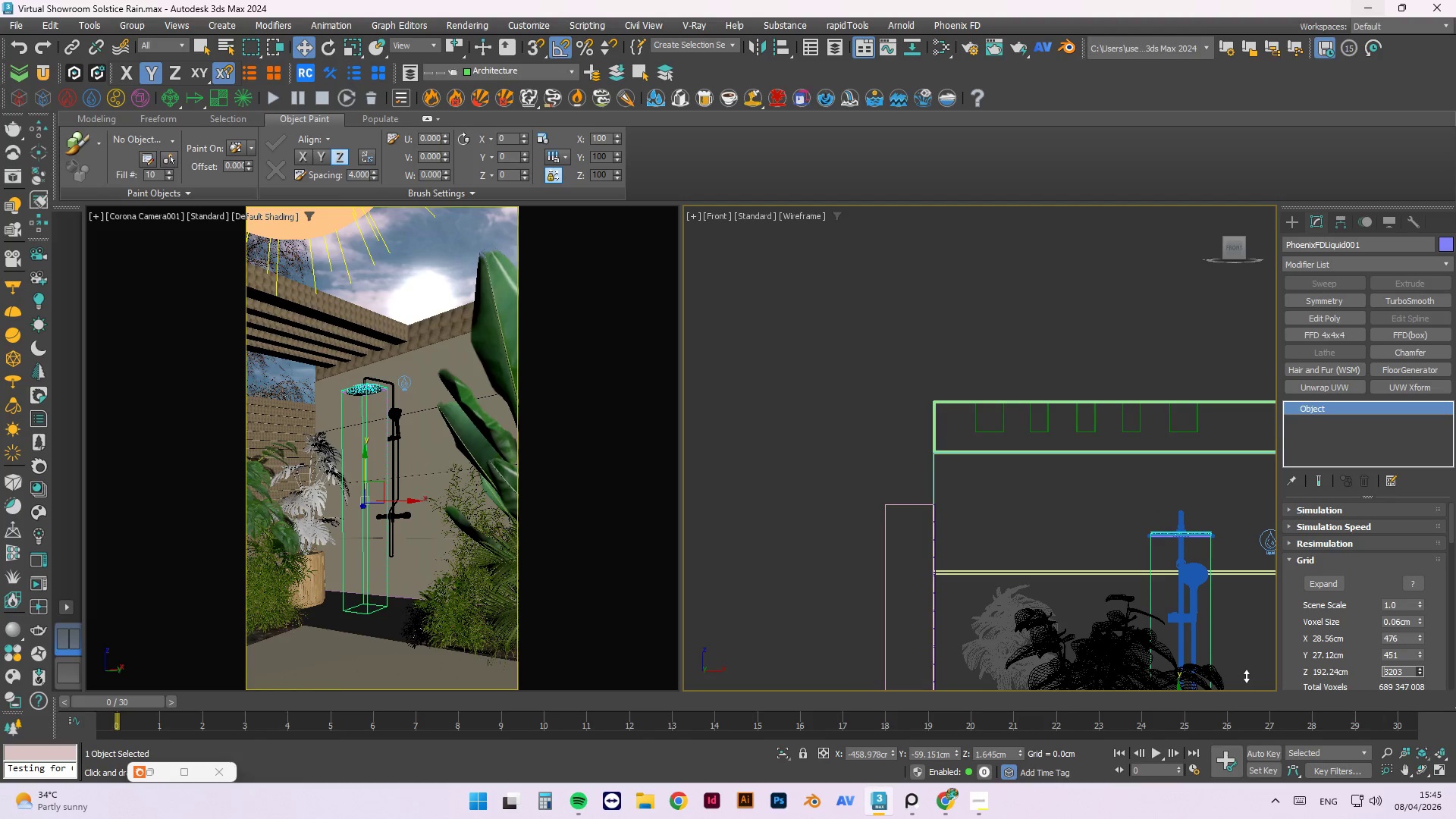 
scroll: coordinate [1194, 524], scroll_direction: up, amount: 6.0
 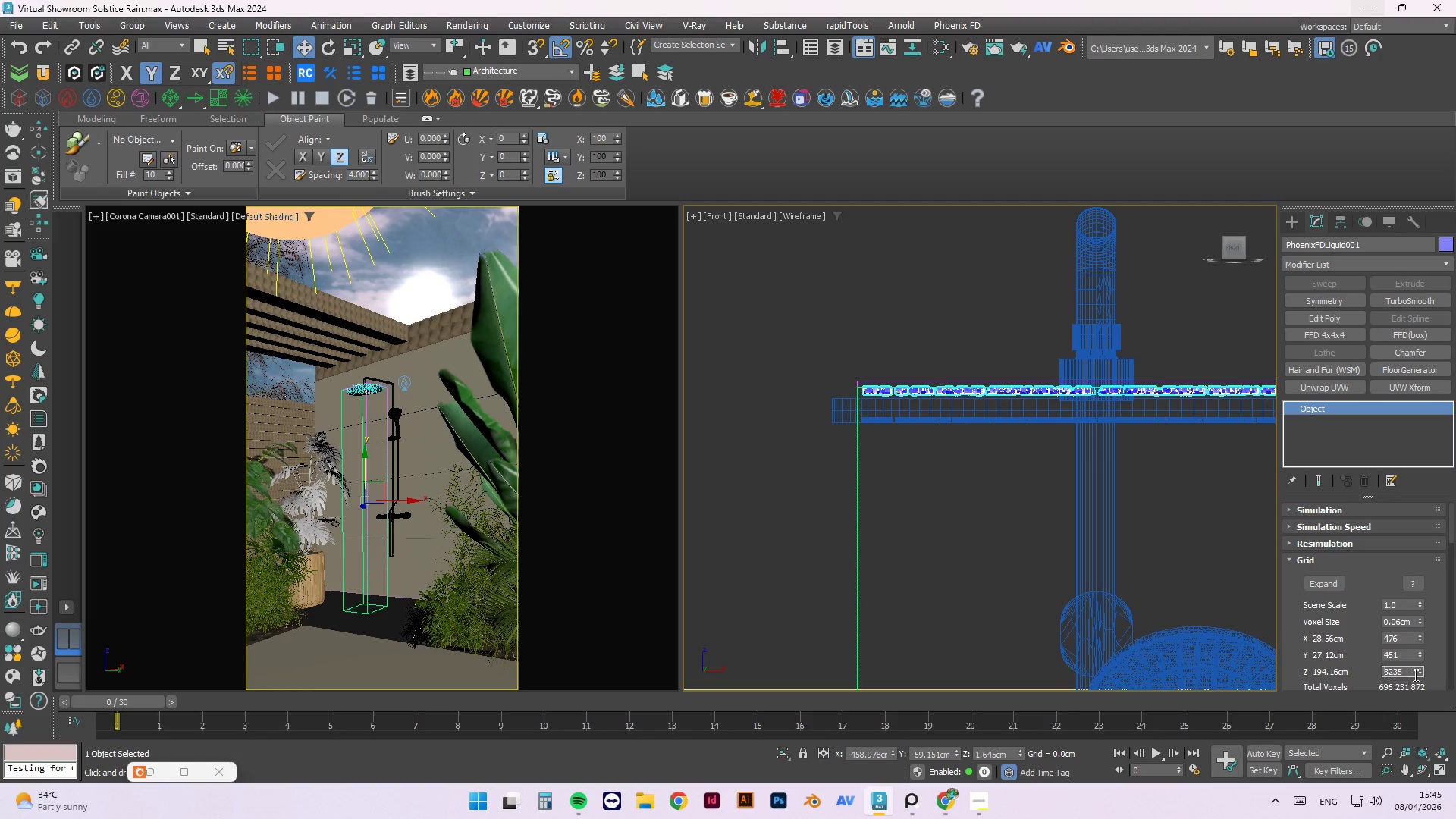 
left_click([1420, 674])
 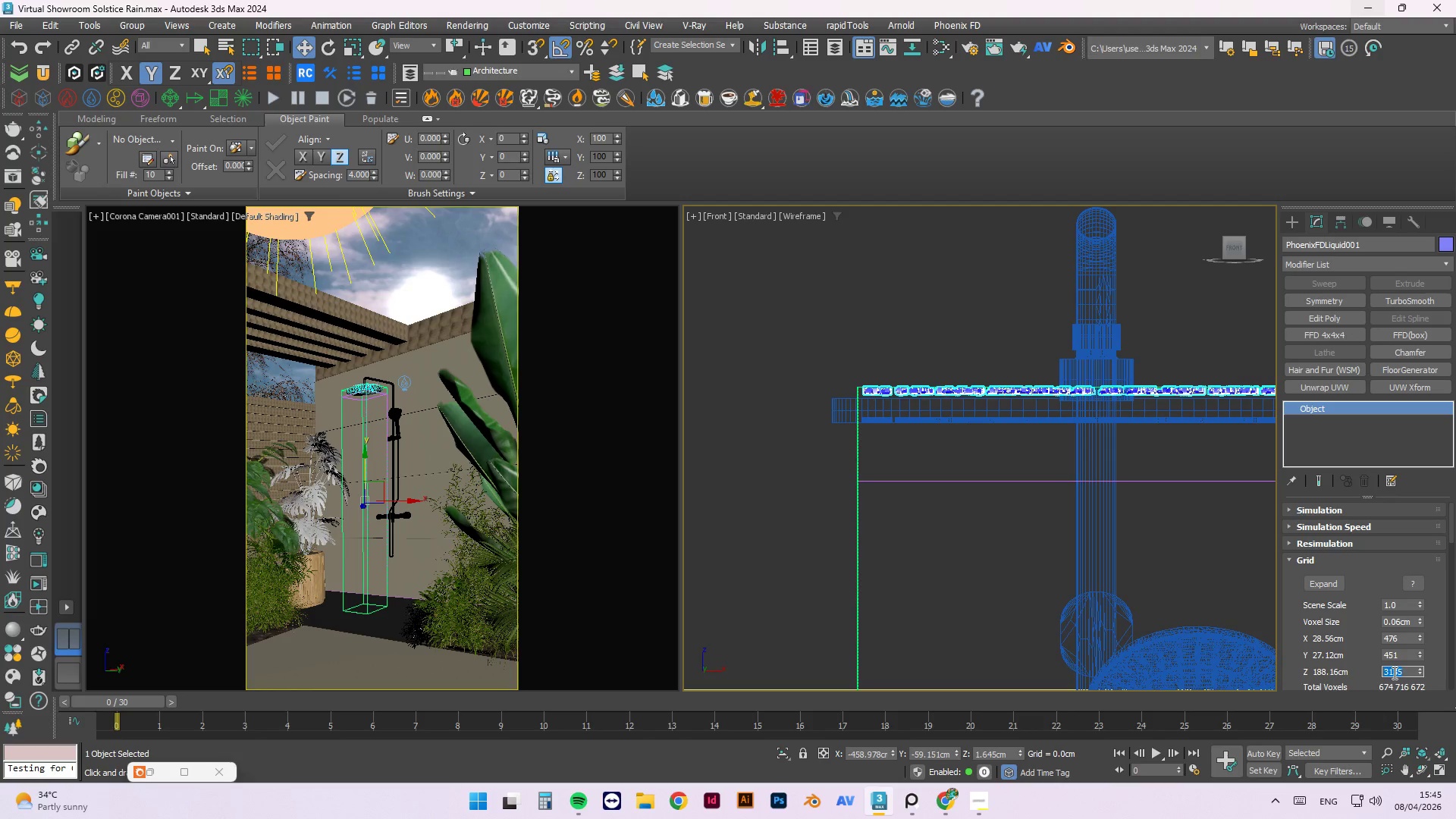 
scroll: coordinate [900, 438], scroll_direction: down, amount: 3.0
 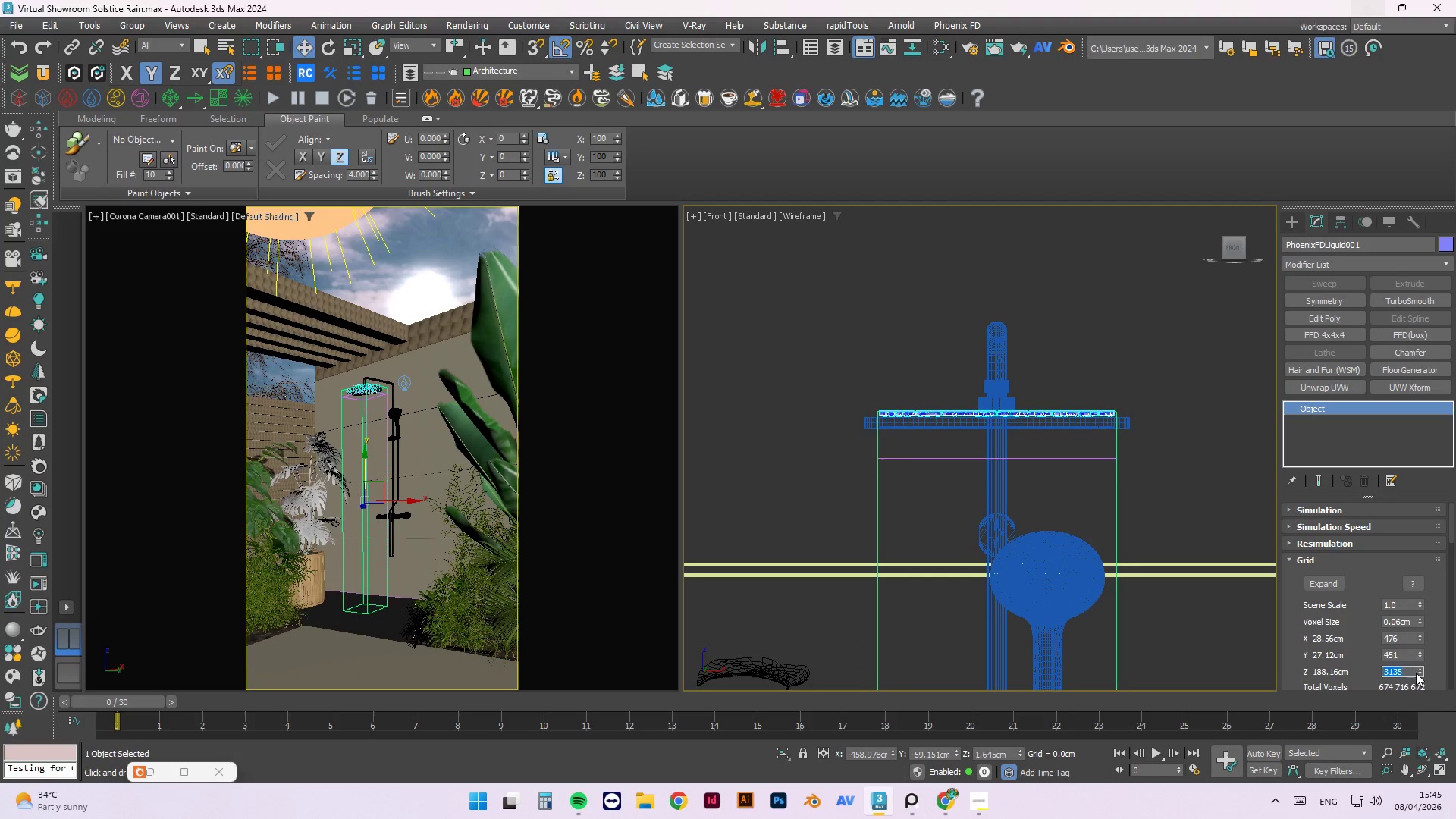 
left_click_drag(start_coordinate=[1419, 670], to_coordinate=[1426, 670])
 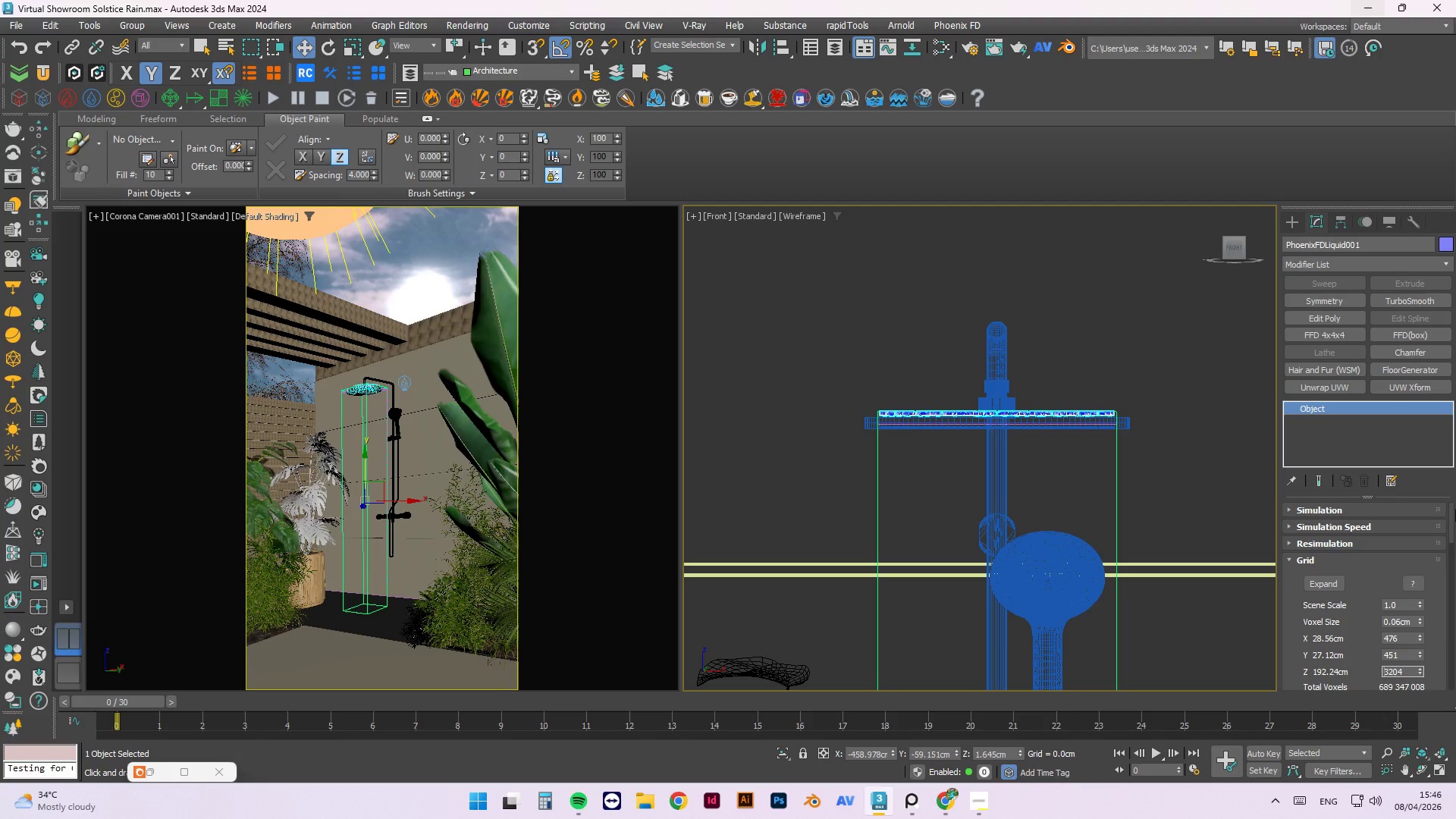 
wait(50.02)
 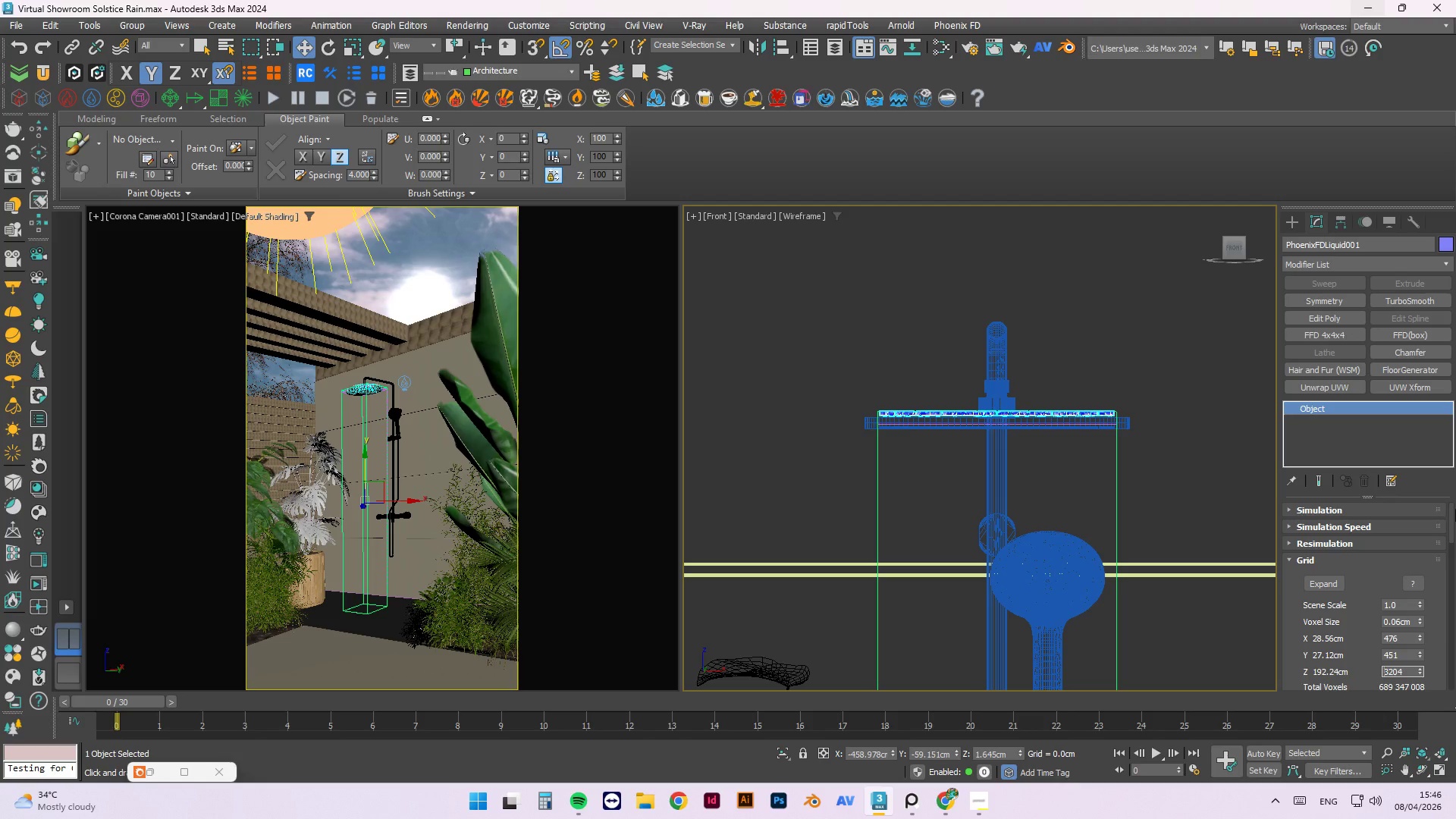 
left_click_drag(start_coordinate=[1420, 672], to_coordinate=[1443, 671])
 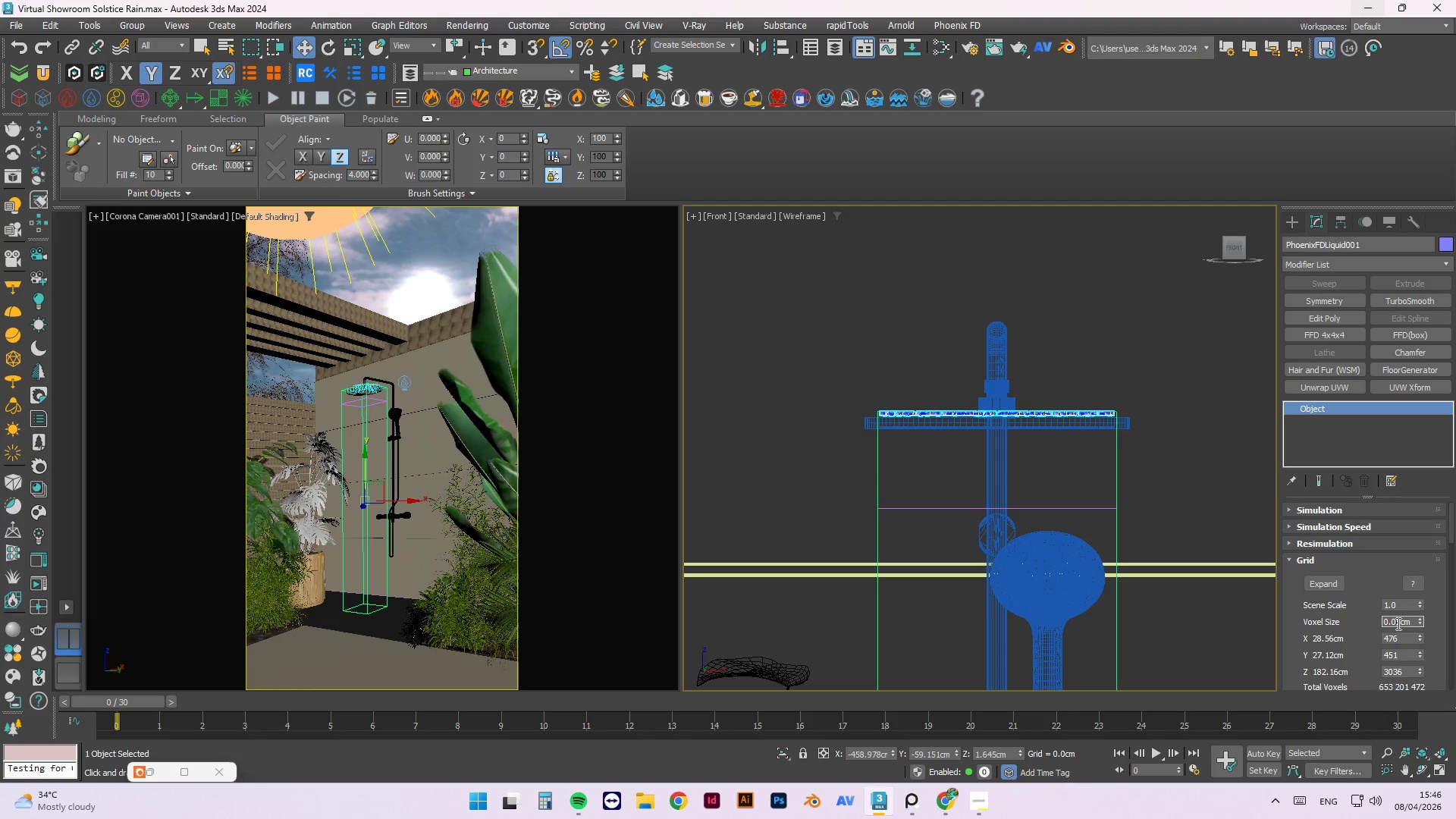 
double_click([1397, 623])
 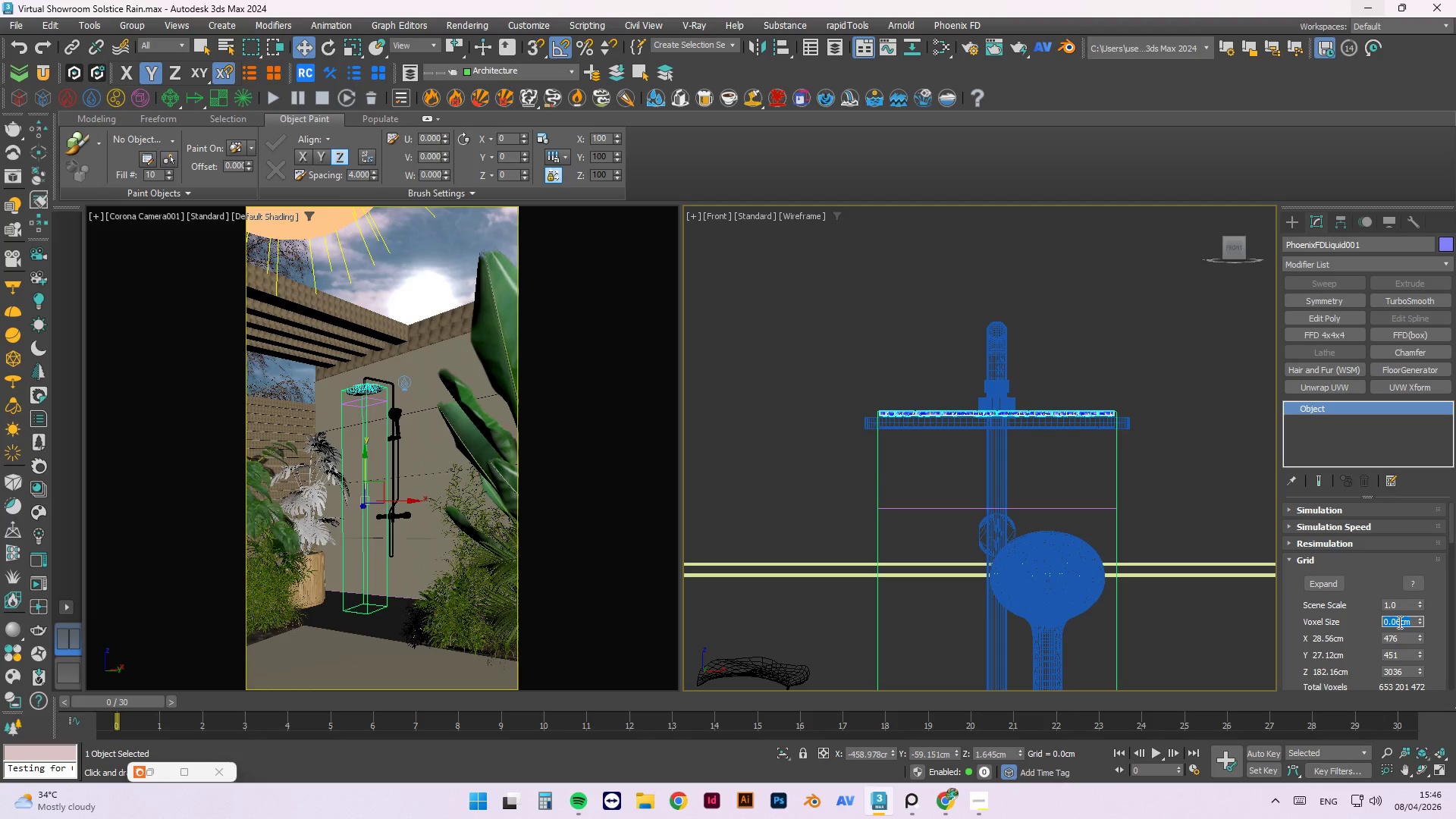 
key(Numpad0)
 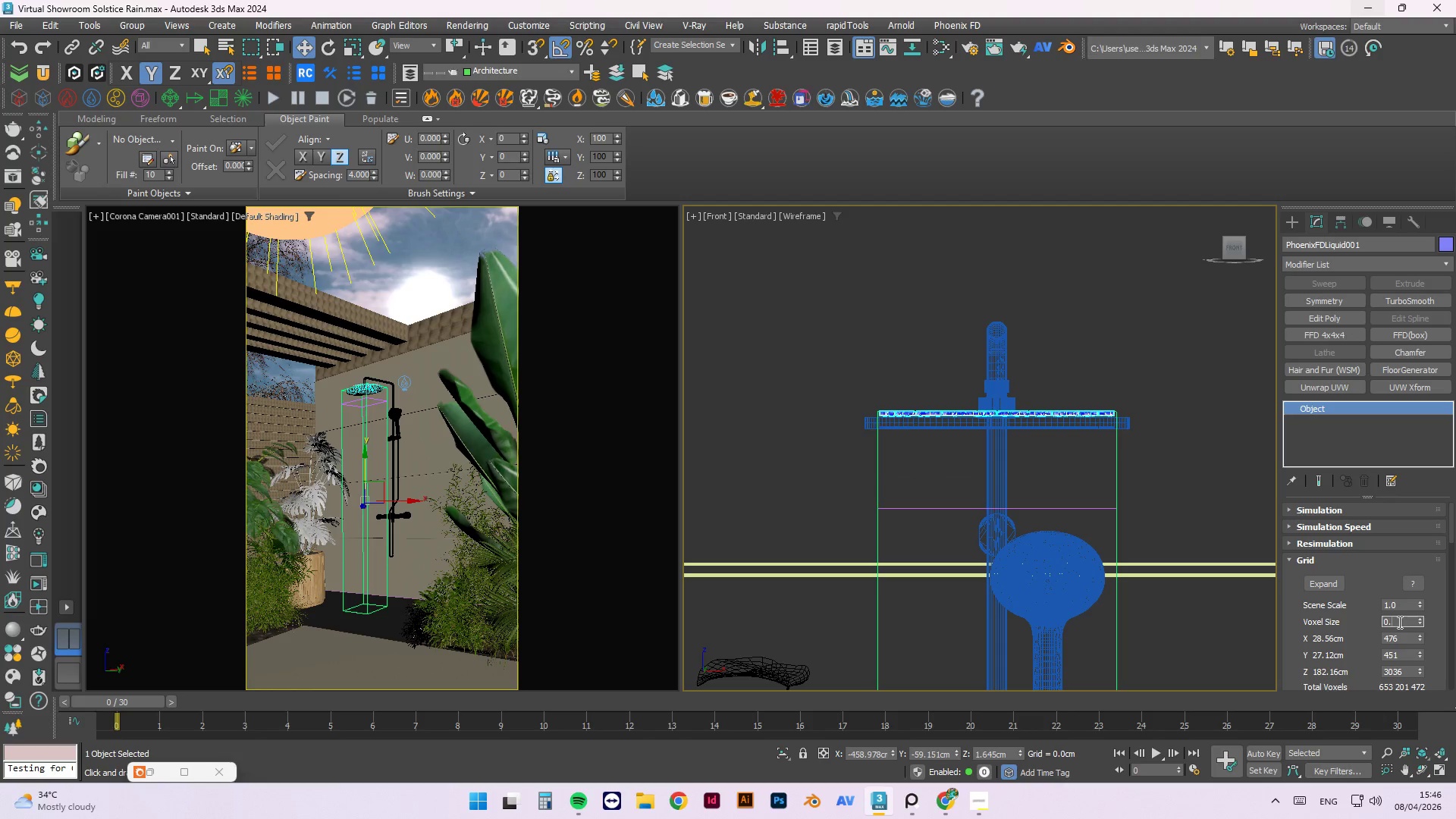 
key(NumpadDecimal)
 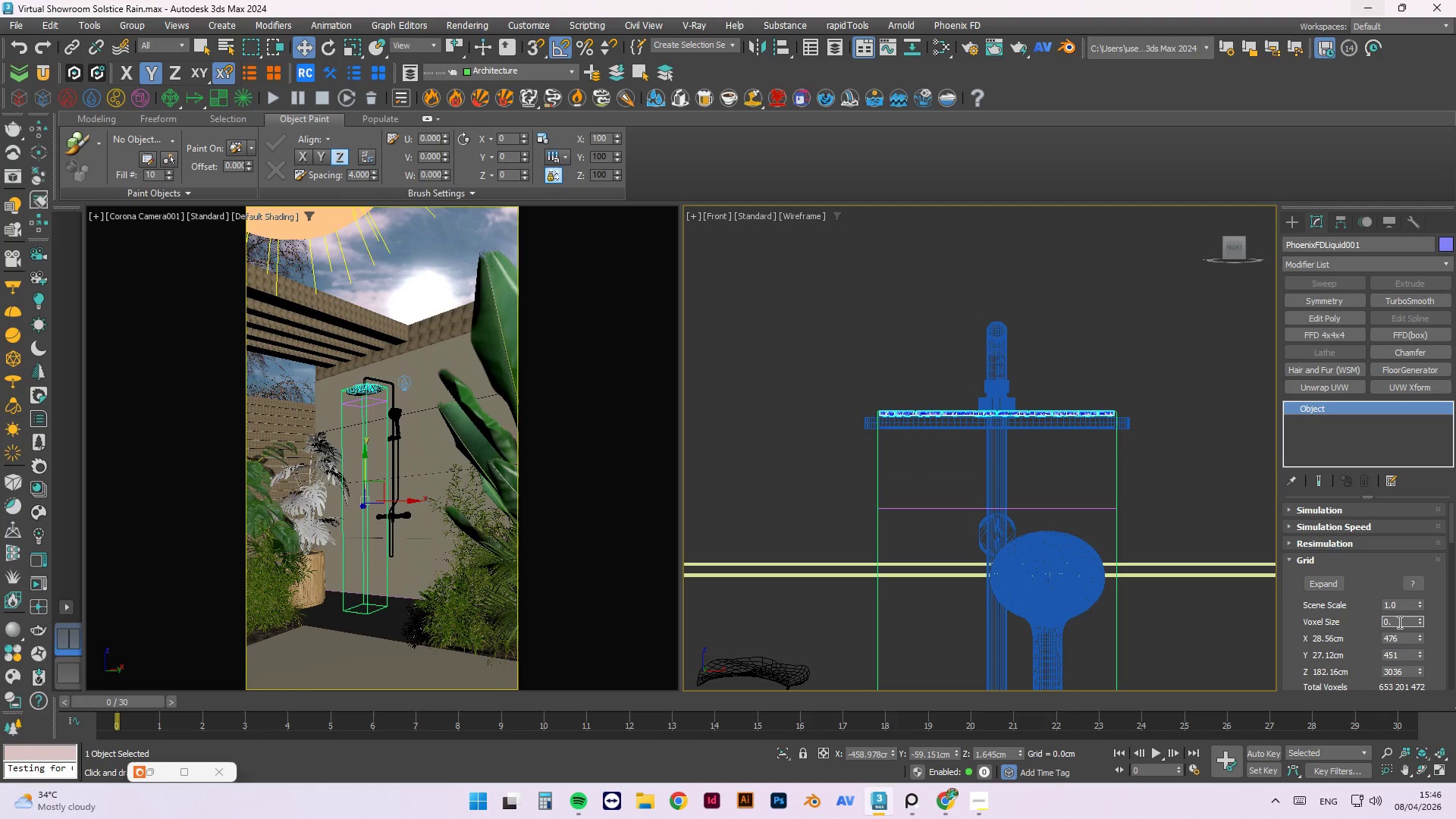 
key(Numpad1)
 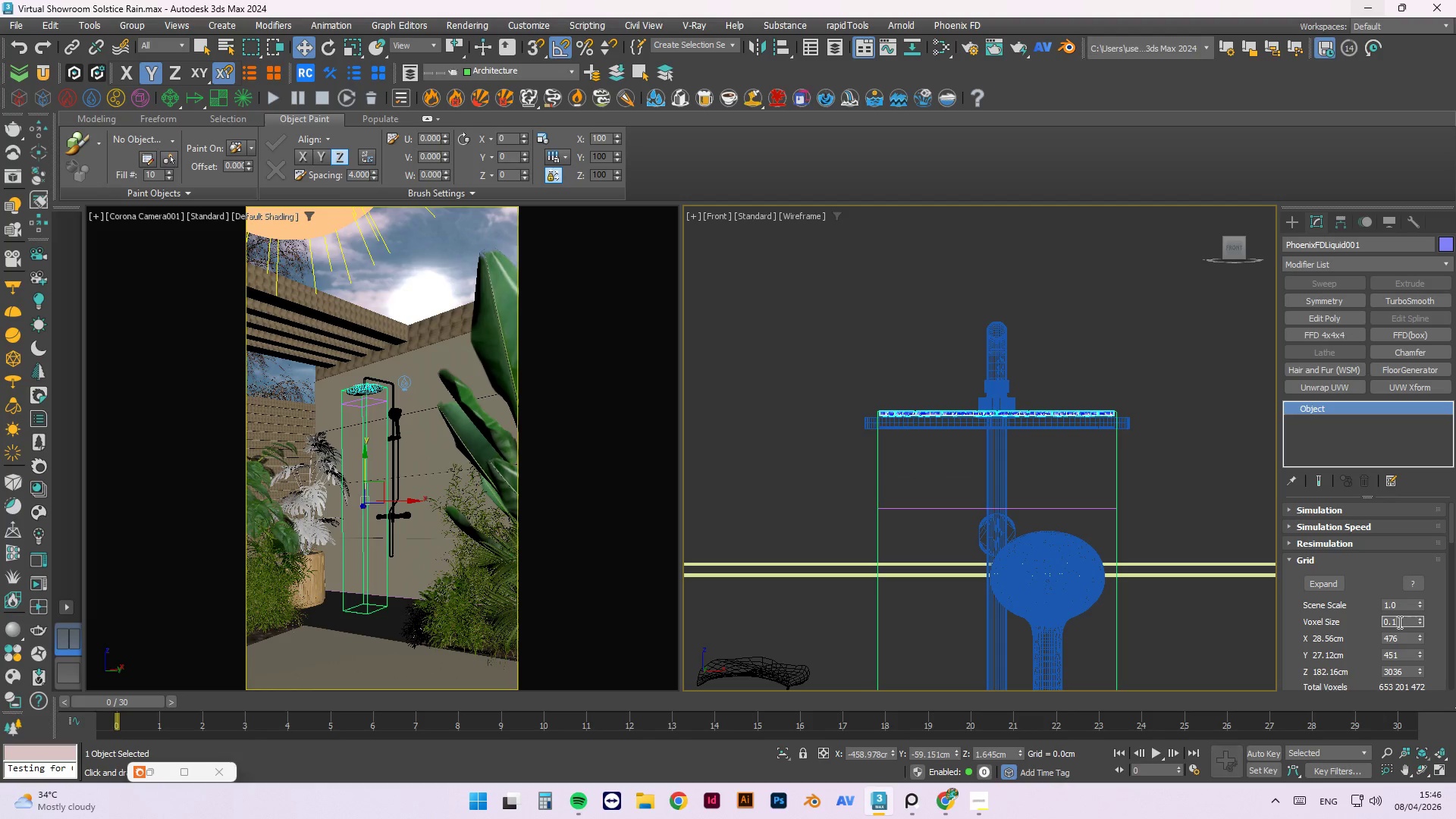 
key(NumpadEnter)
 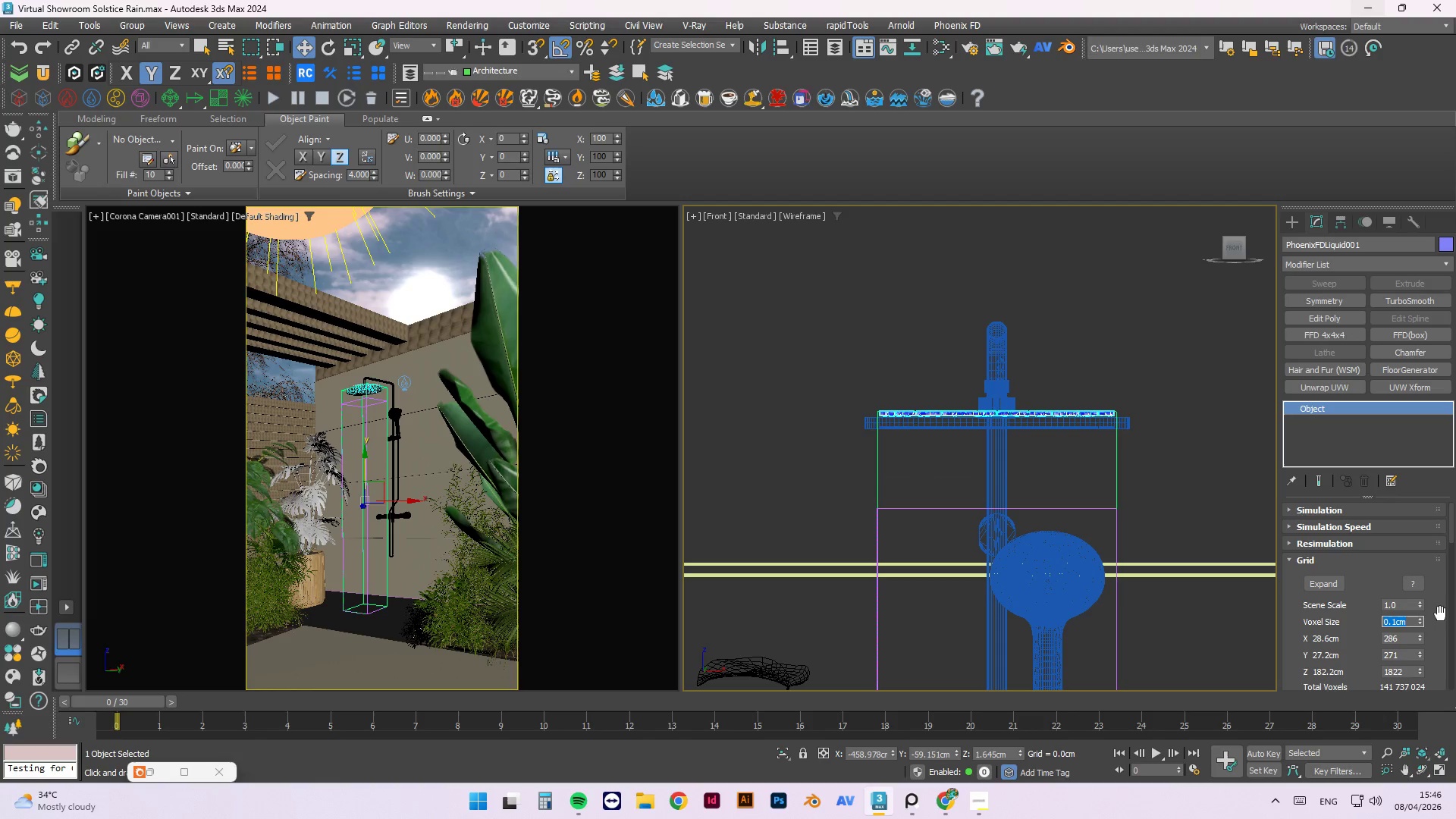 
key(Numpad1)
 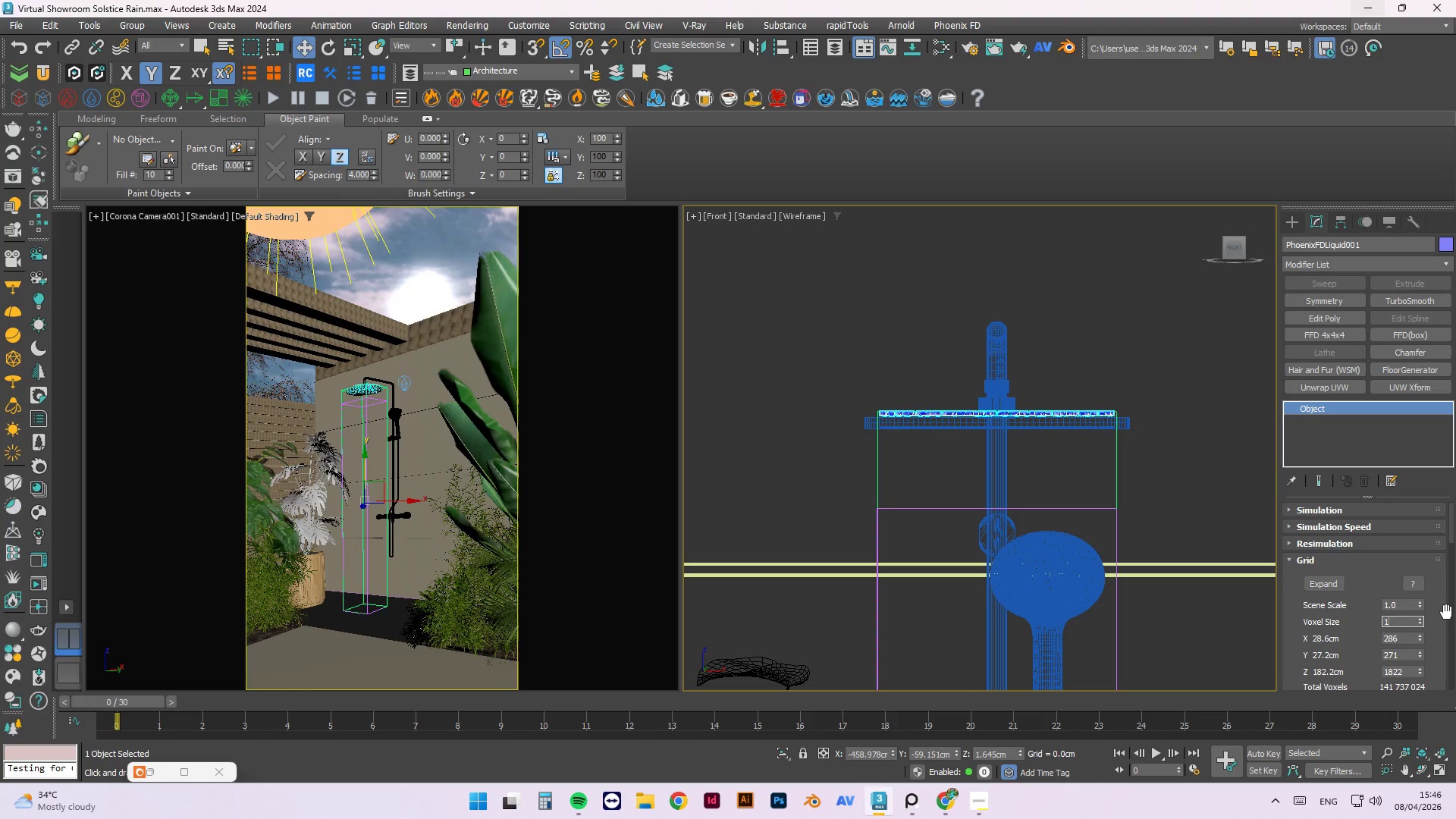 
key(NumpadEnter)
 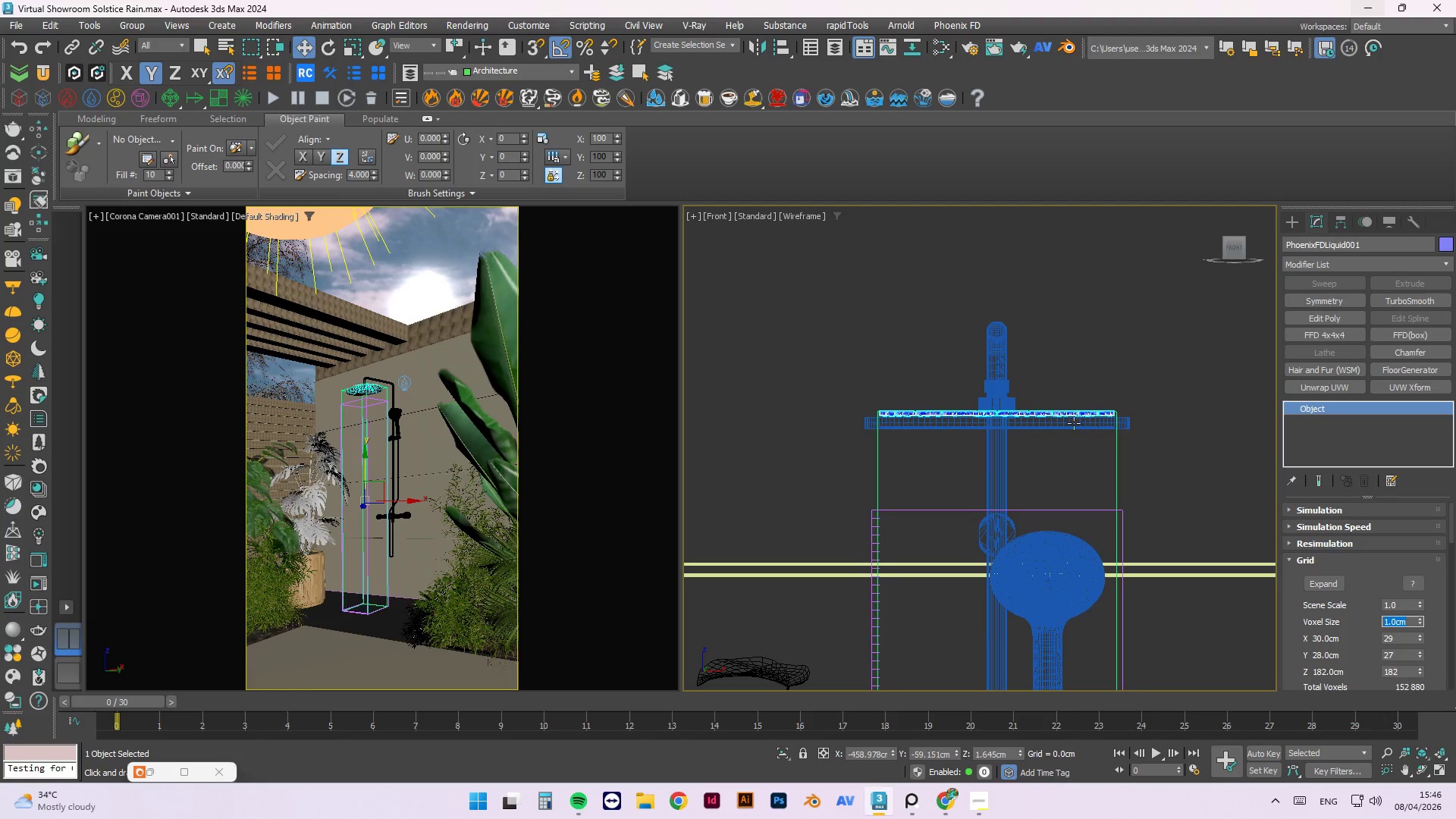 
scroll: coordinate [1009, 336], scroll_direction: down, amount: 2.0
 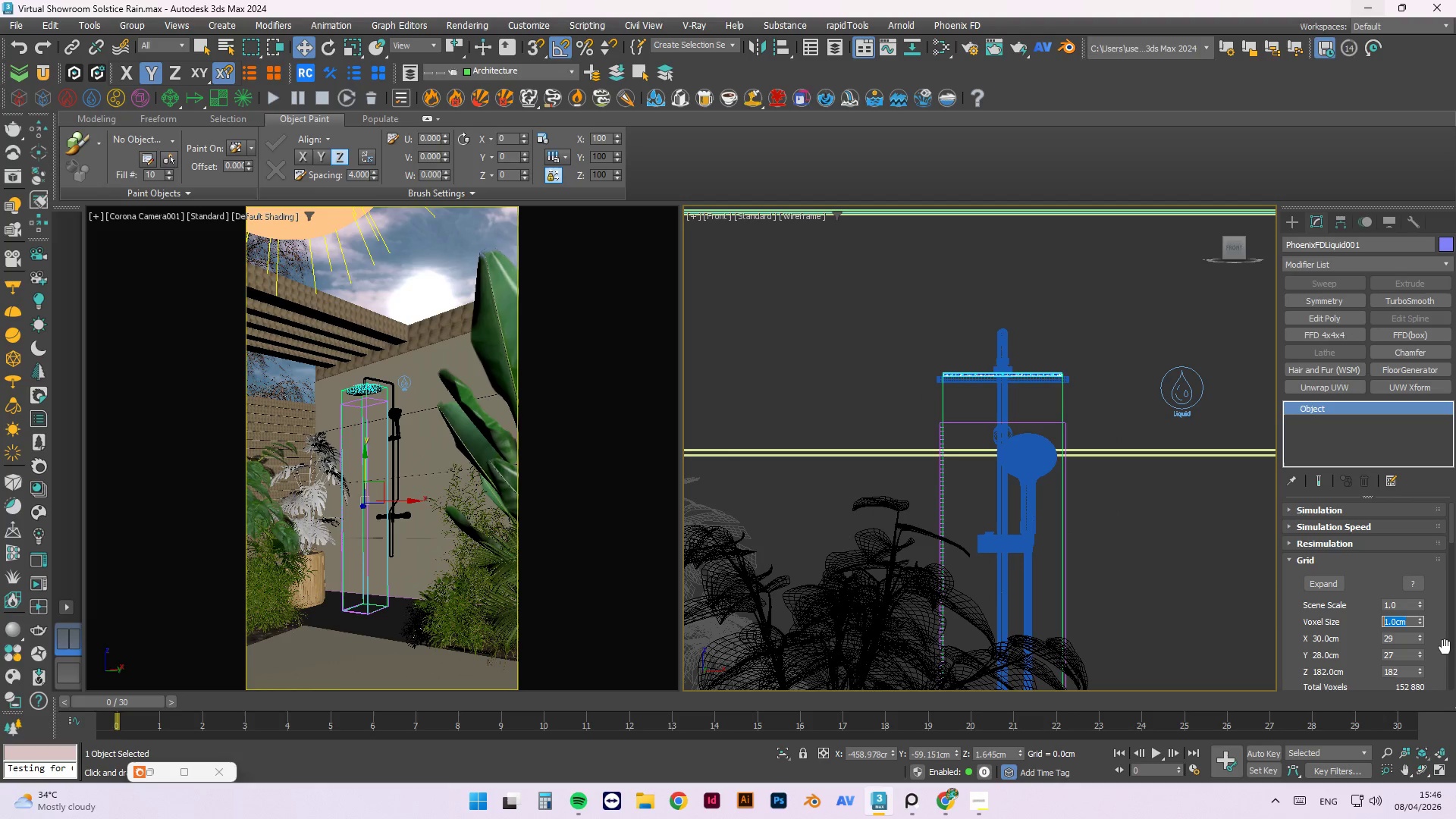 
wait(8.83)
 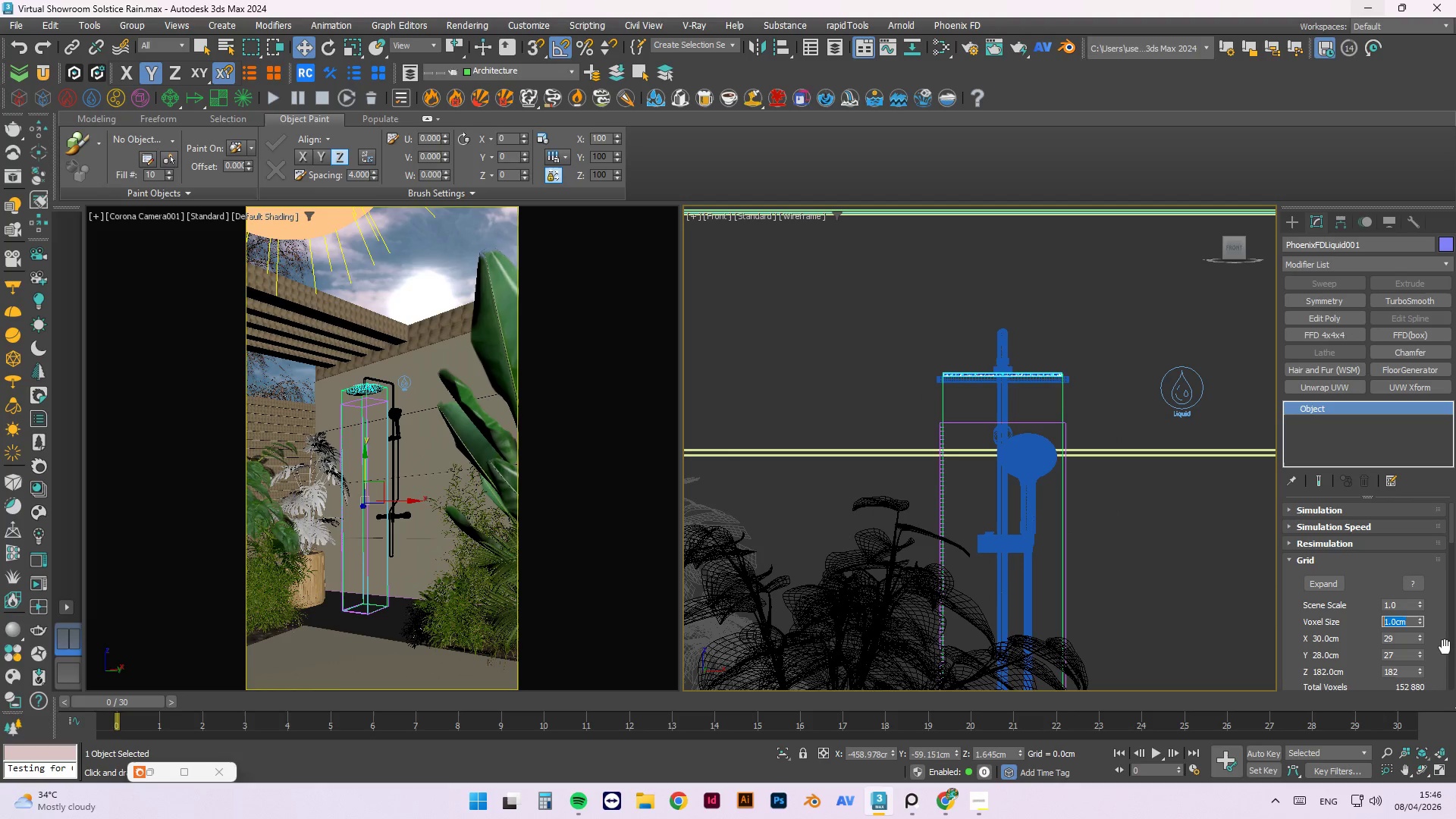 
left_click_drag(start_coordinate=[1421, 668], to_coordinate=[1439, 667])
 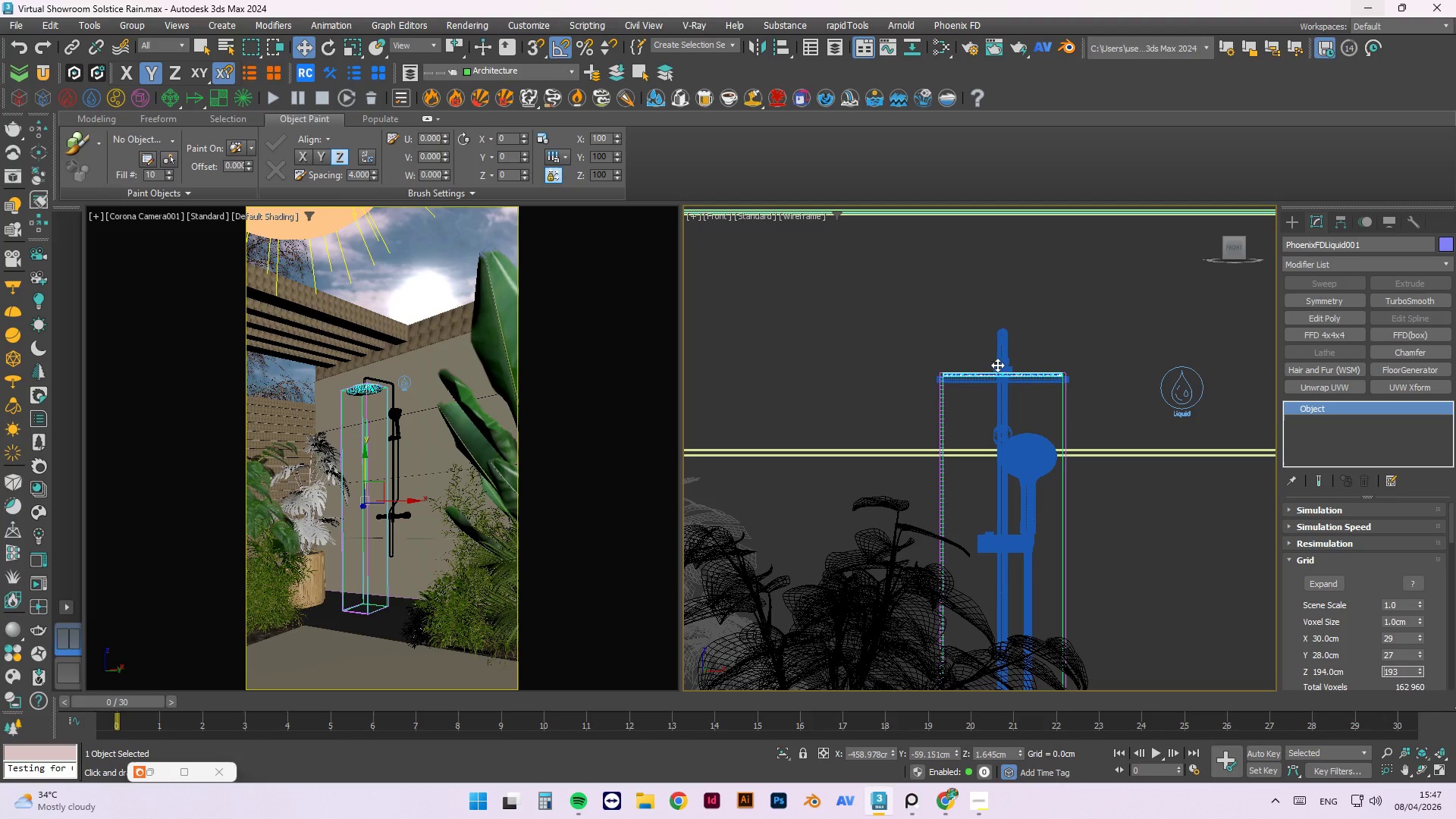 
scroll: coordinate [910, 365], scroll_direction: up, amount: 9.0
 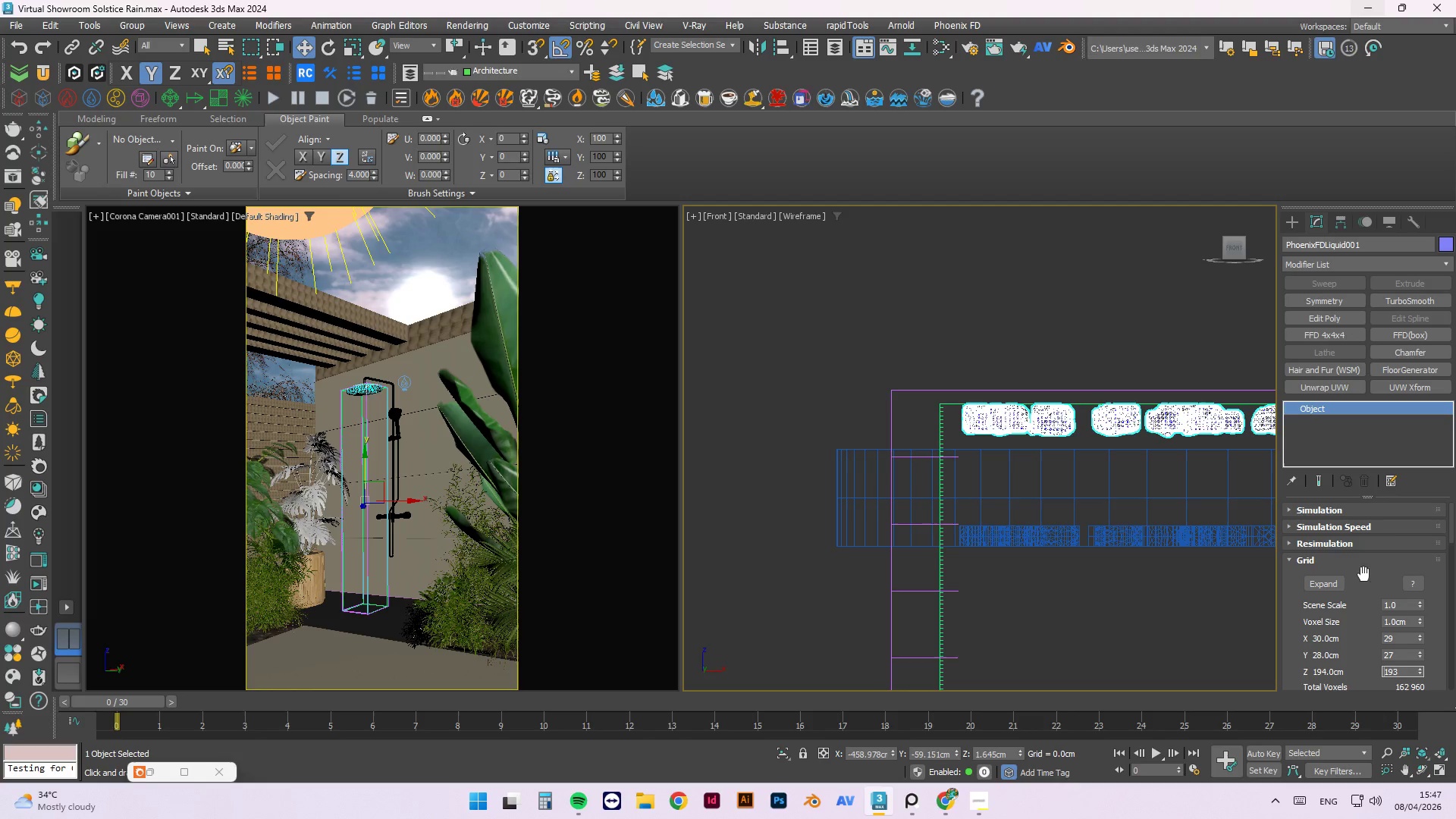 
wait(16.46)
 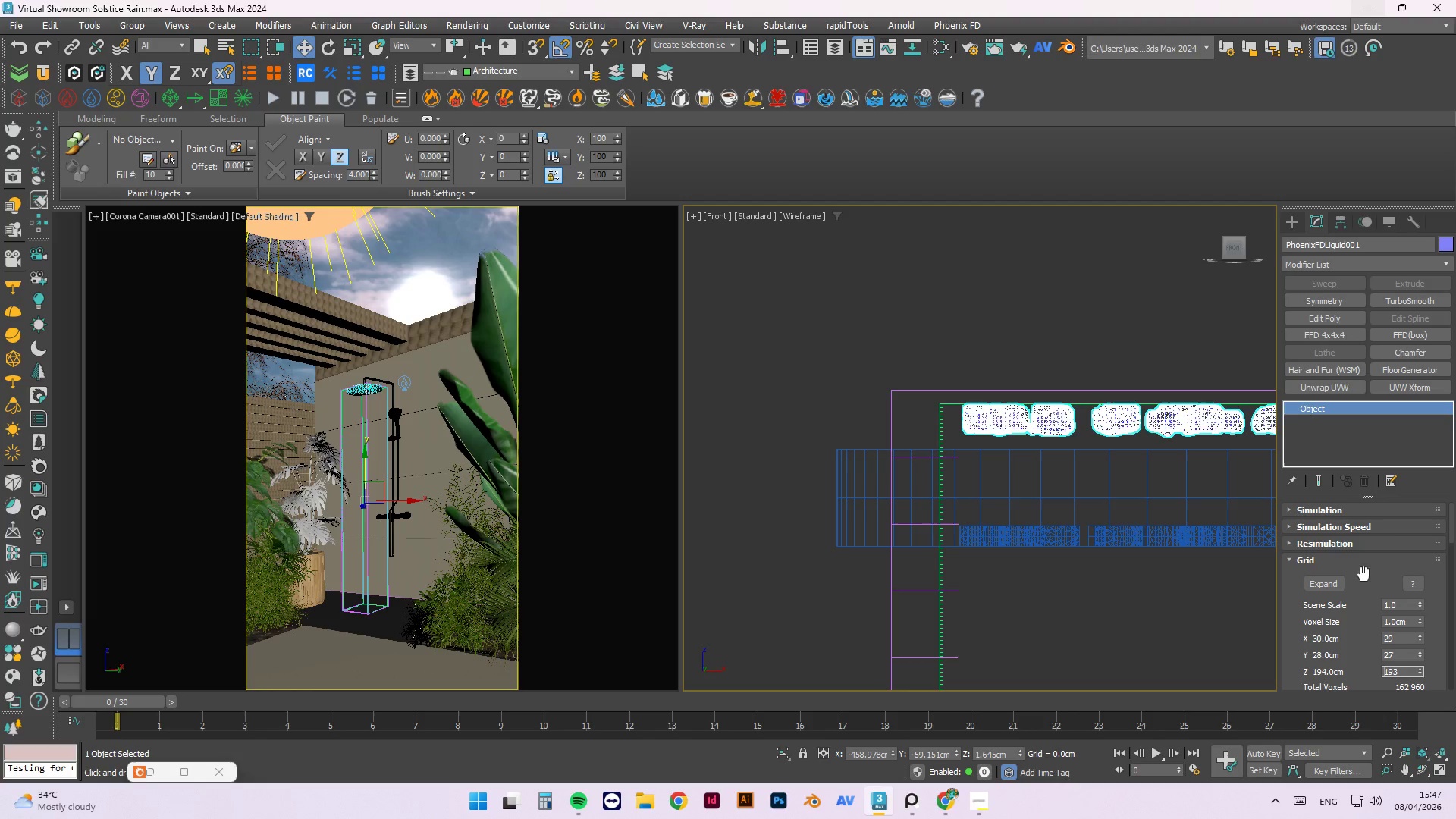 
left_click_drag(start_coordinate=[1420, 668], to_coordinate=[1424, 675])
 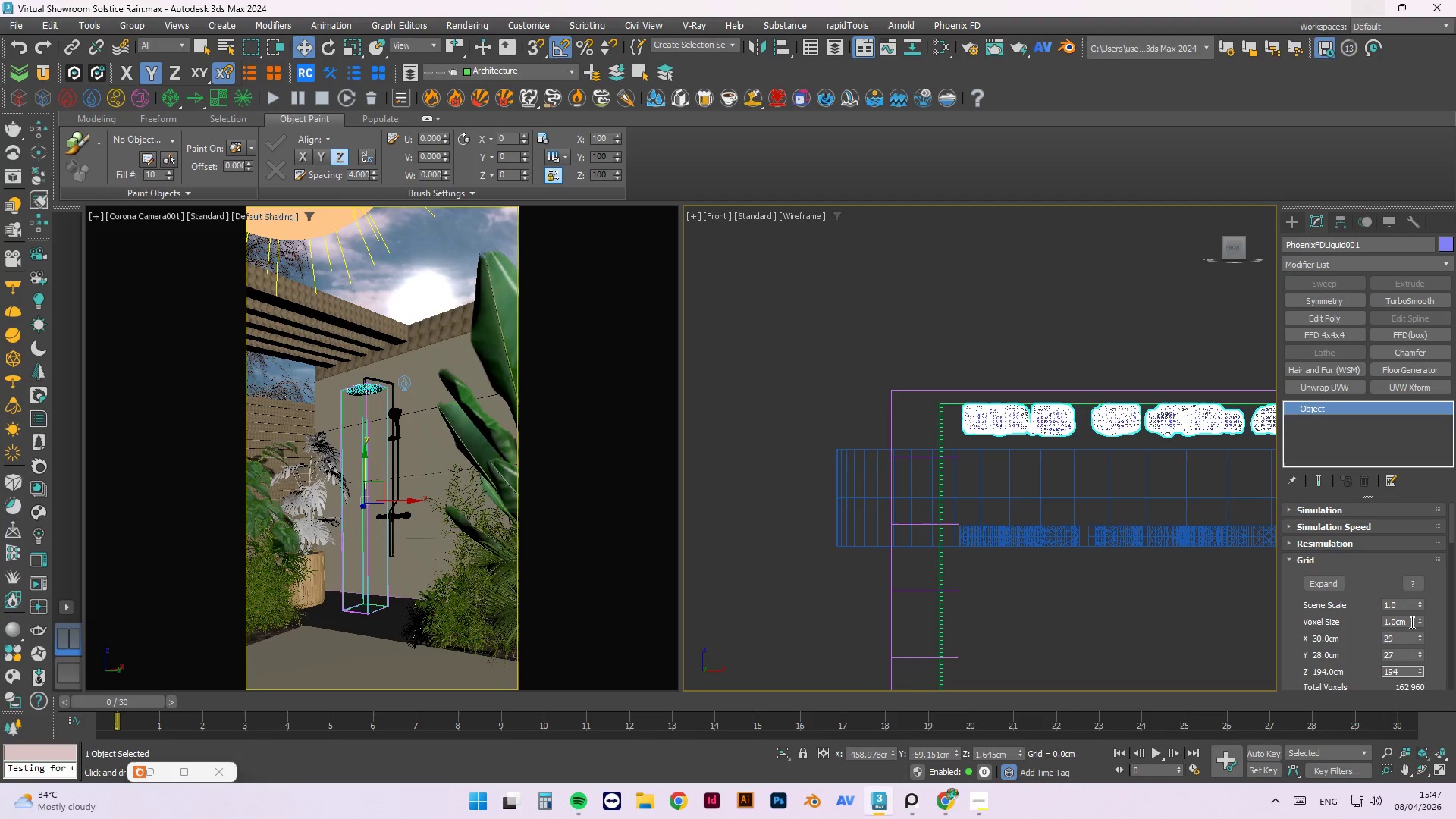 
left_click([1420, 623])
 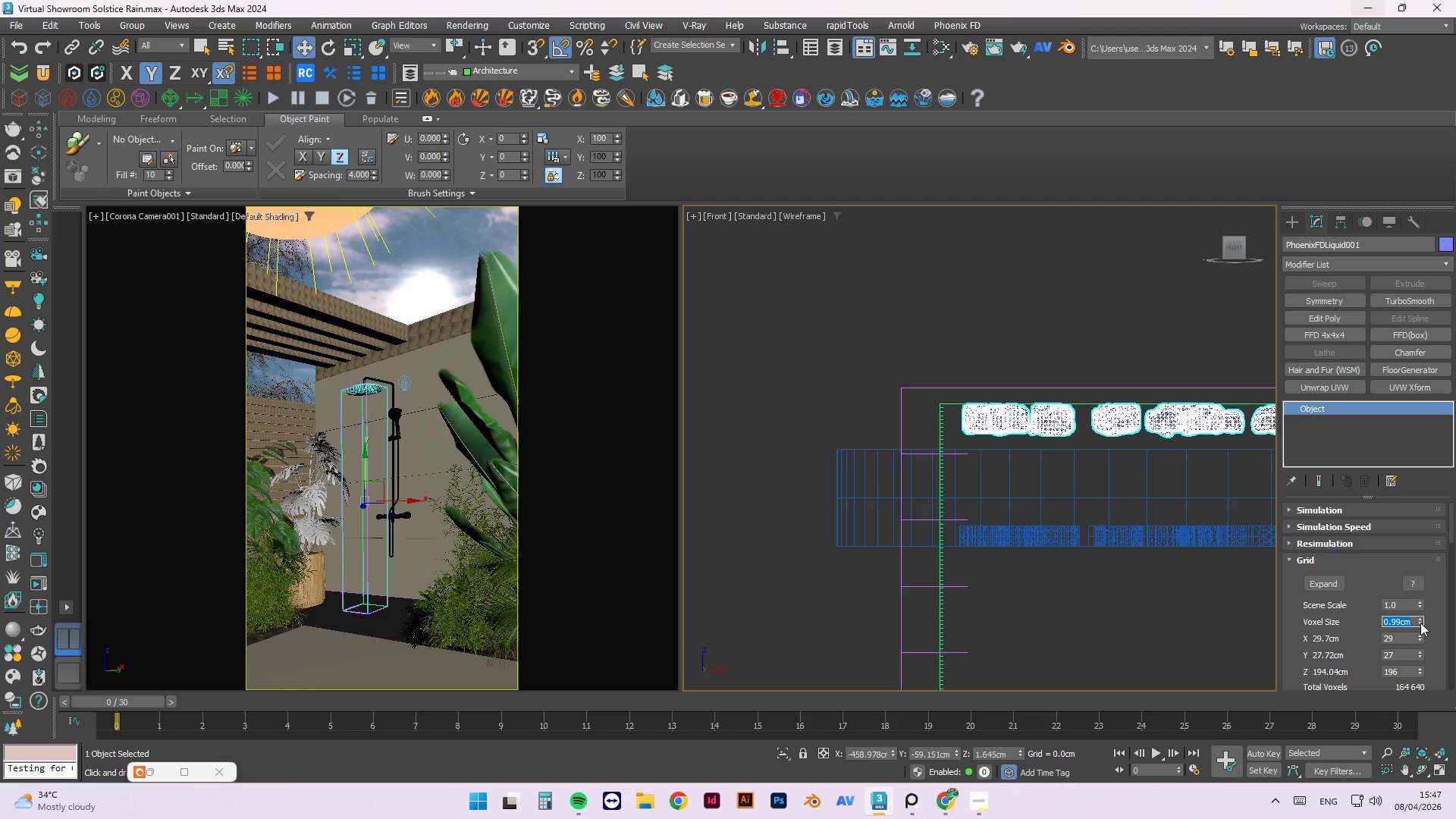 
left_click([1420, 623])
 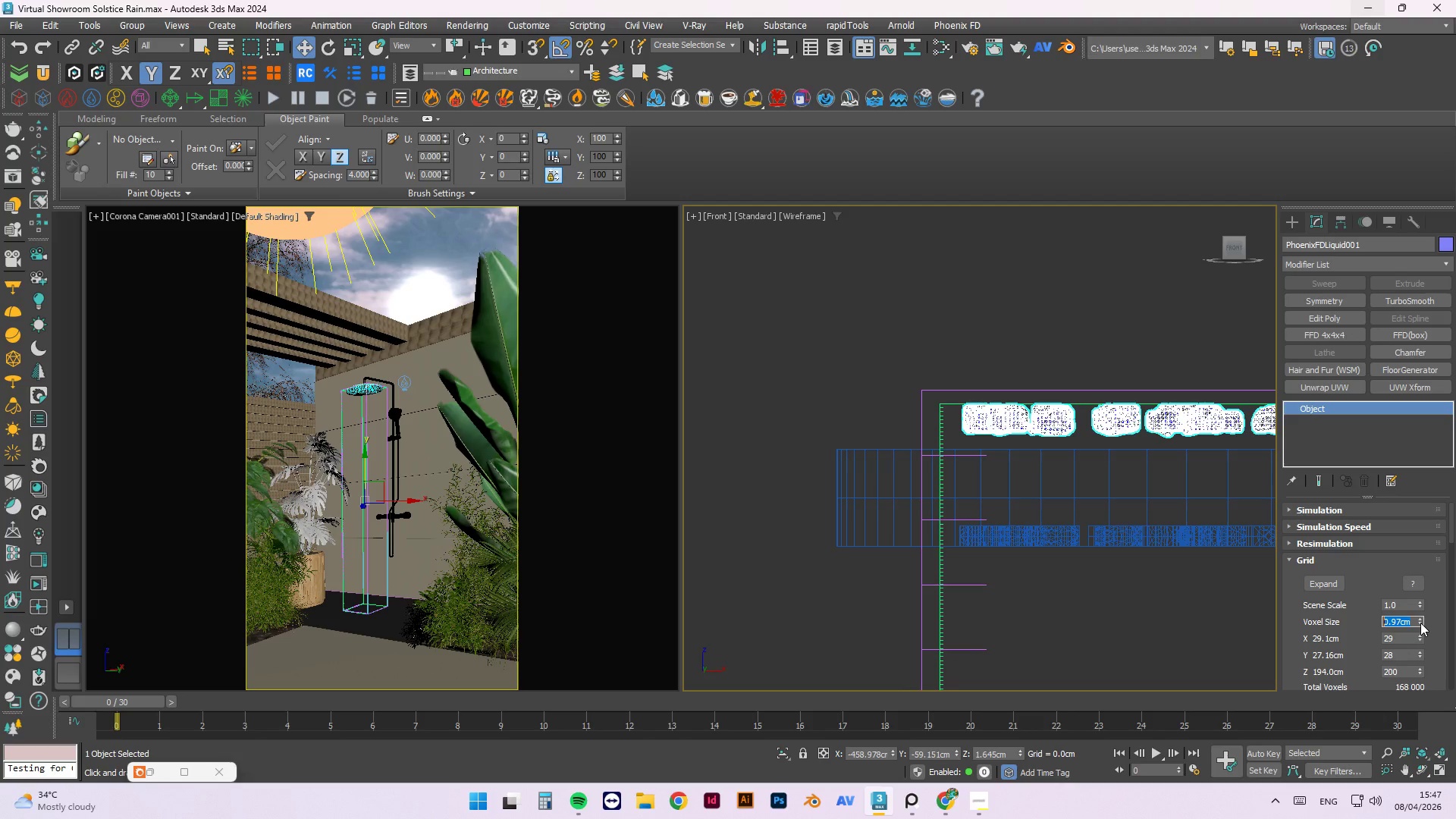 
double_click([1420, 623])
 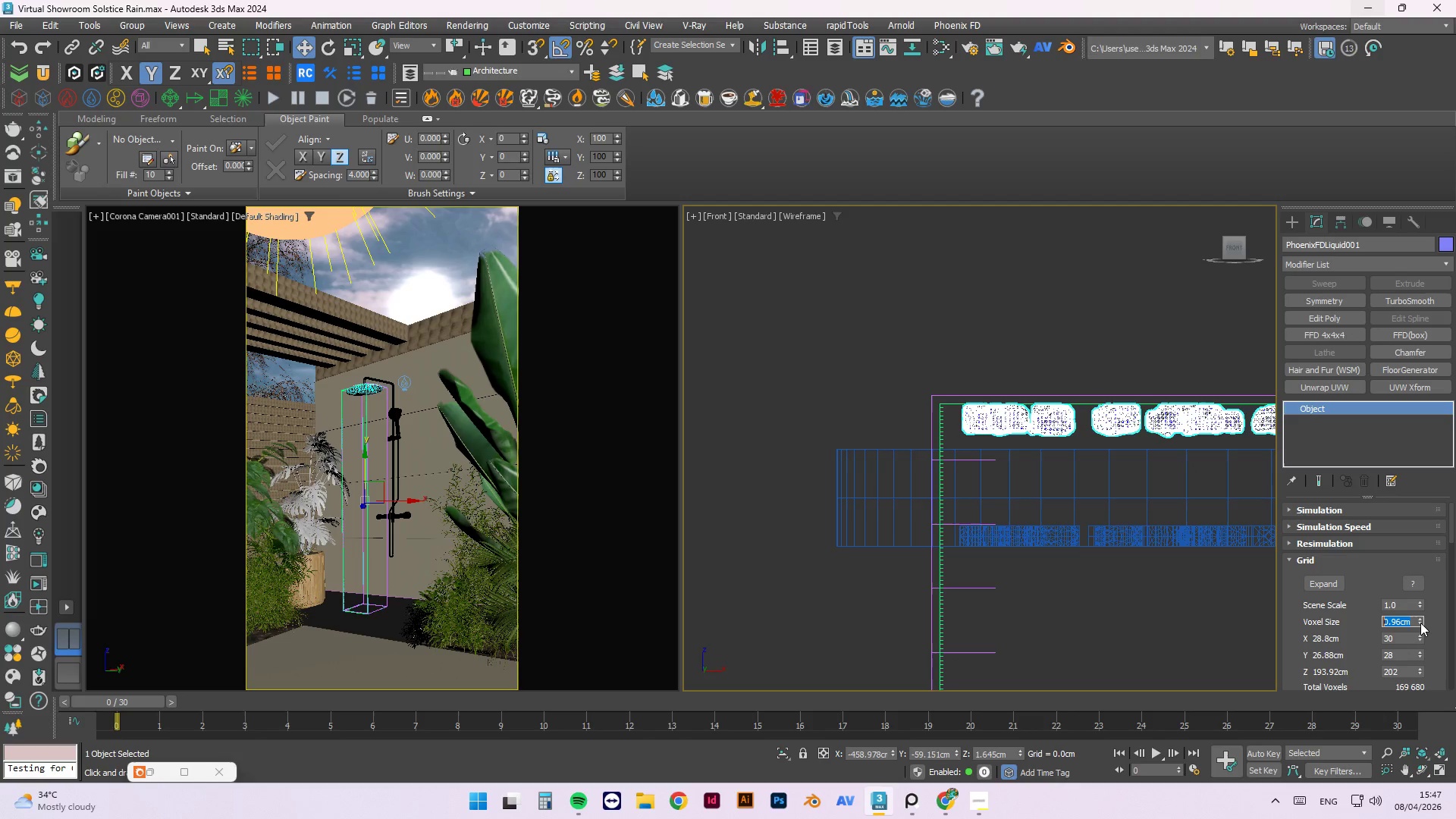 
left_click([1420, 623])
 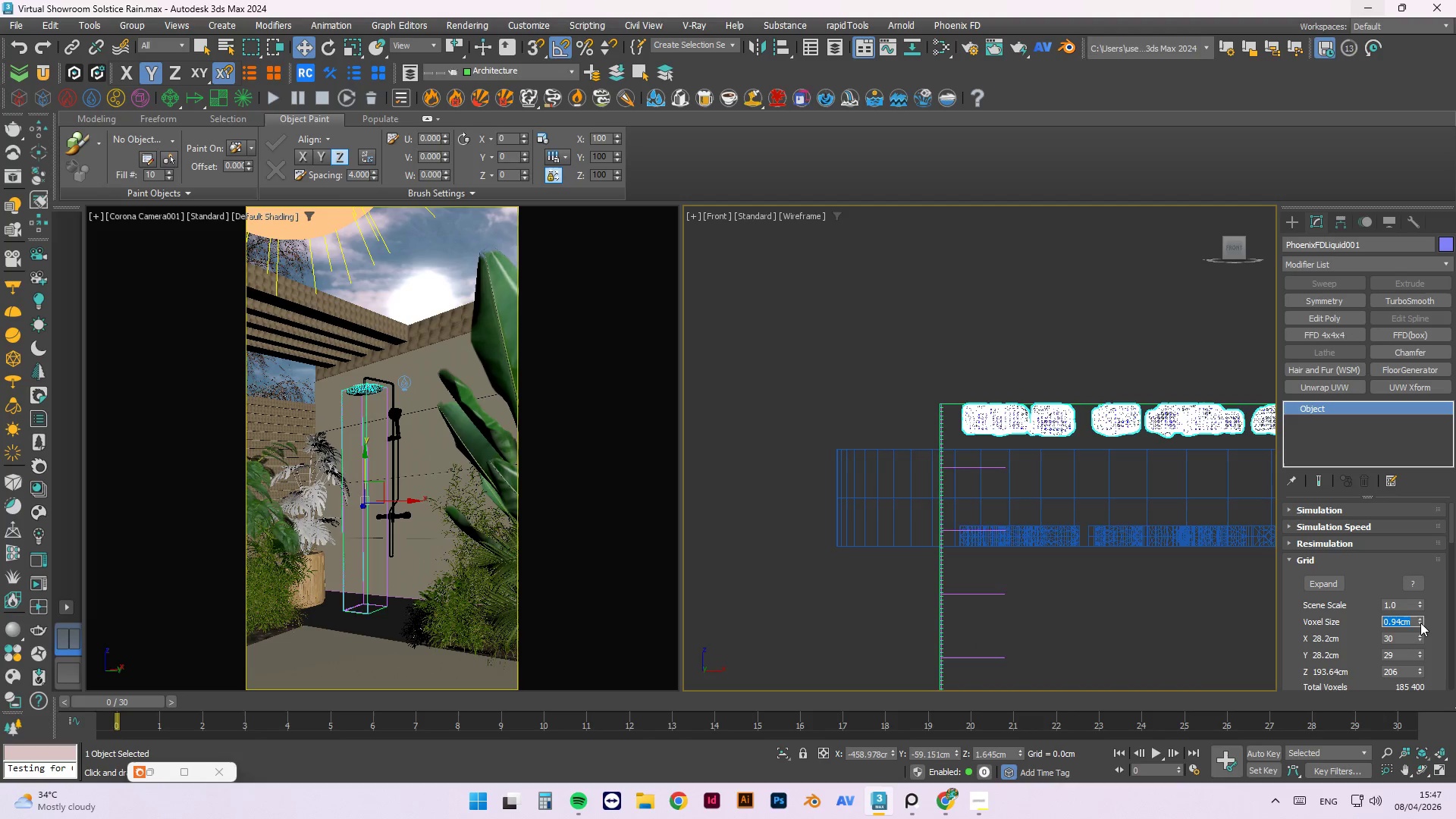 
double_click([1420, 623])
 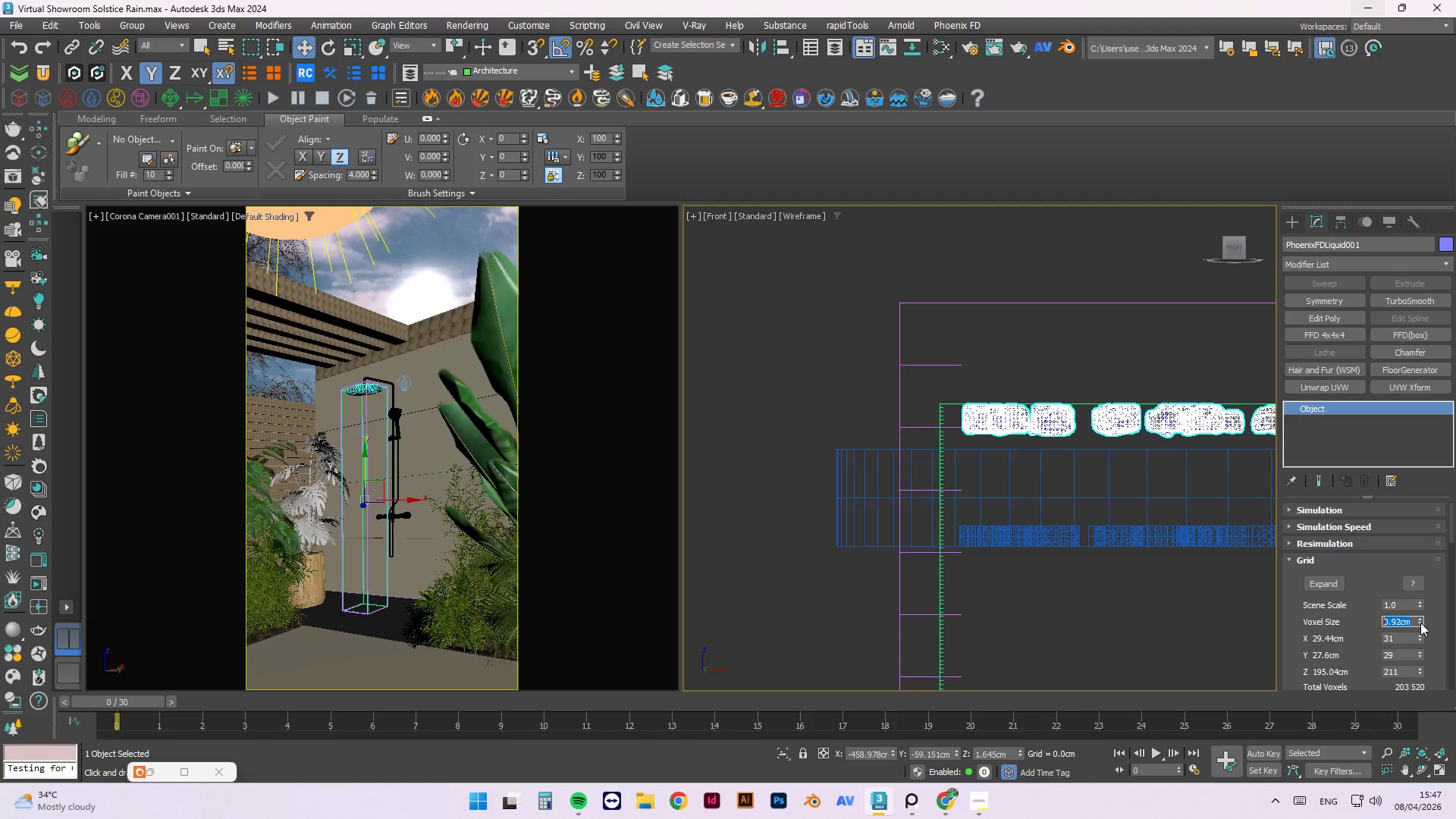 
triple_click([1420, 623])
 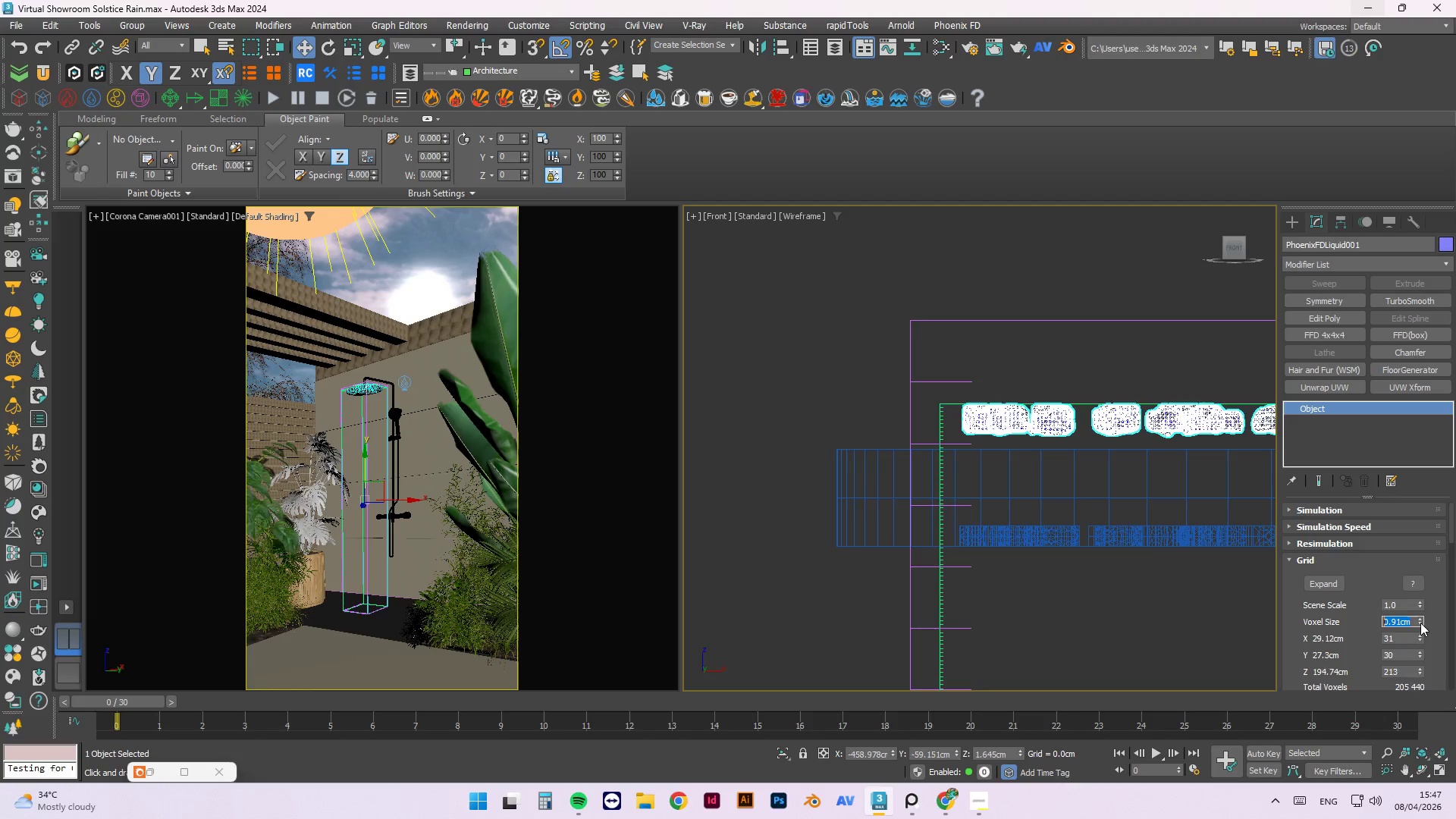 
triple_click([1420, 623])
 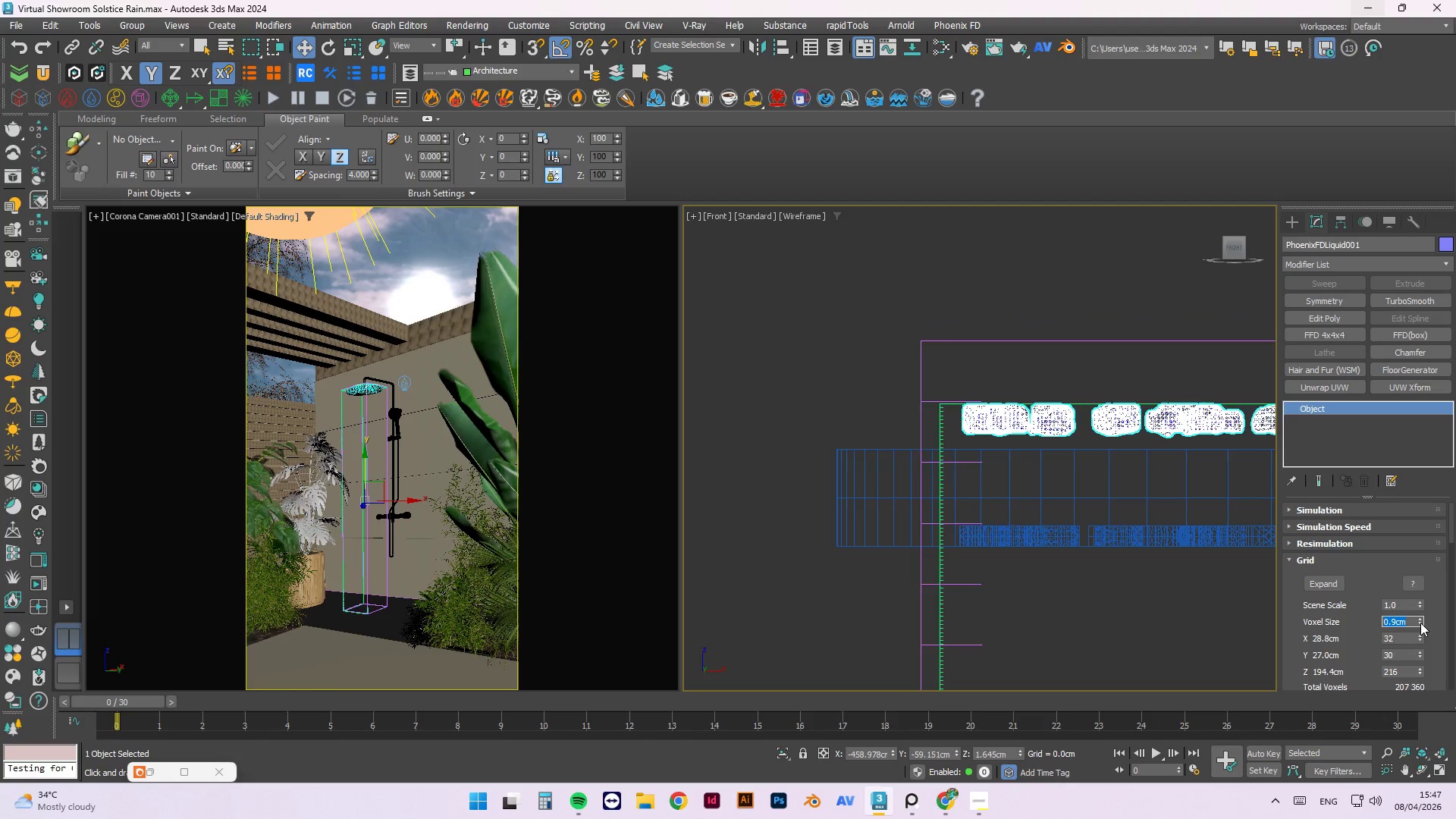 
double_click([1420, 623])
 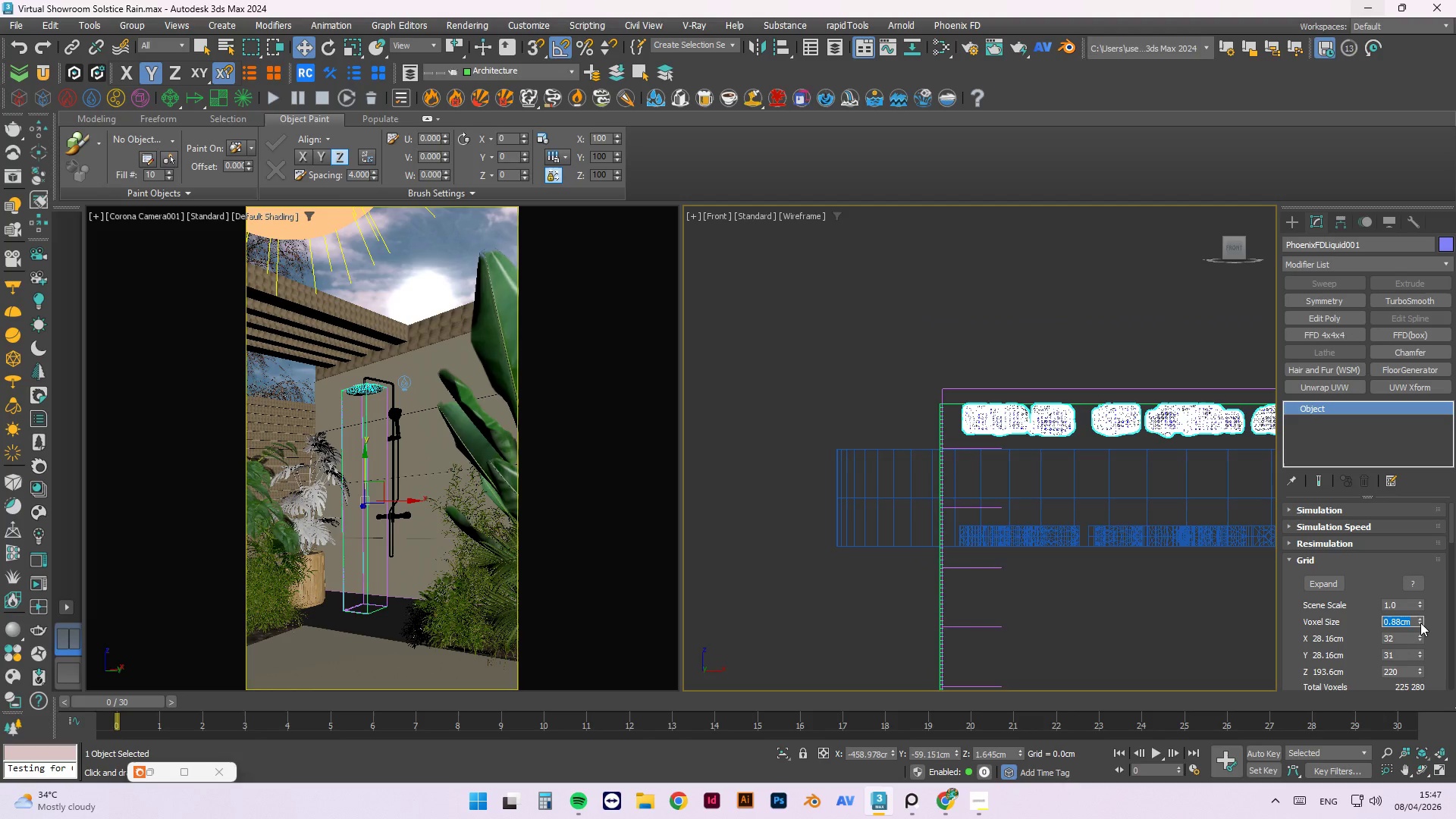 
triple_click([1420, 623])
 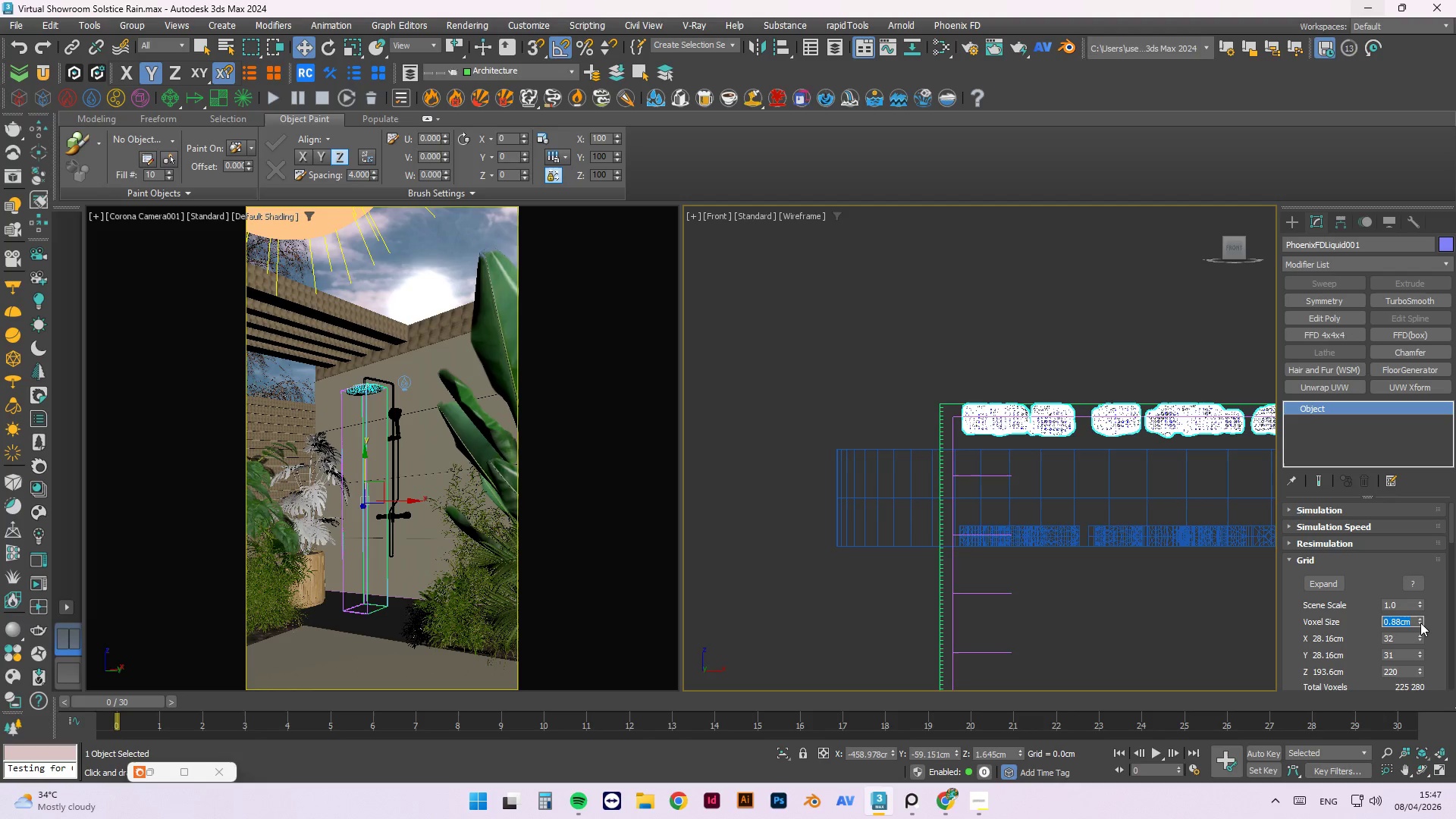 
triple_click([1420, 623])
 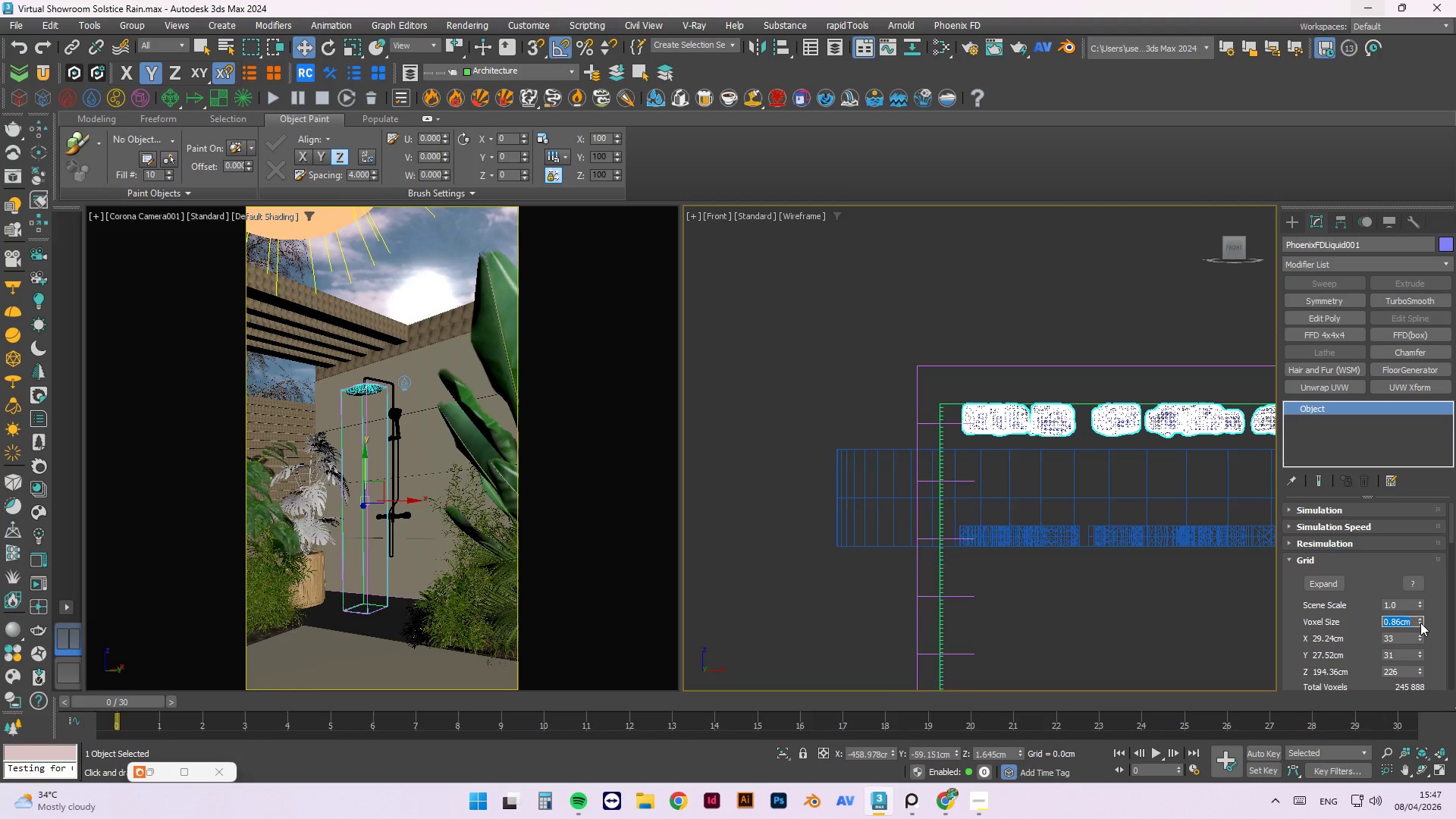 
double_click([1420, 623])
 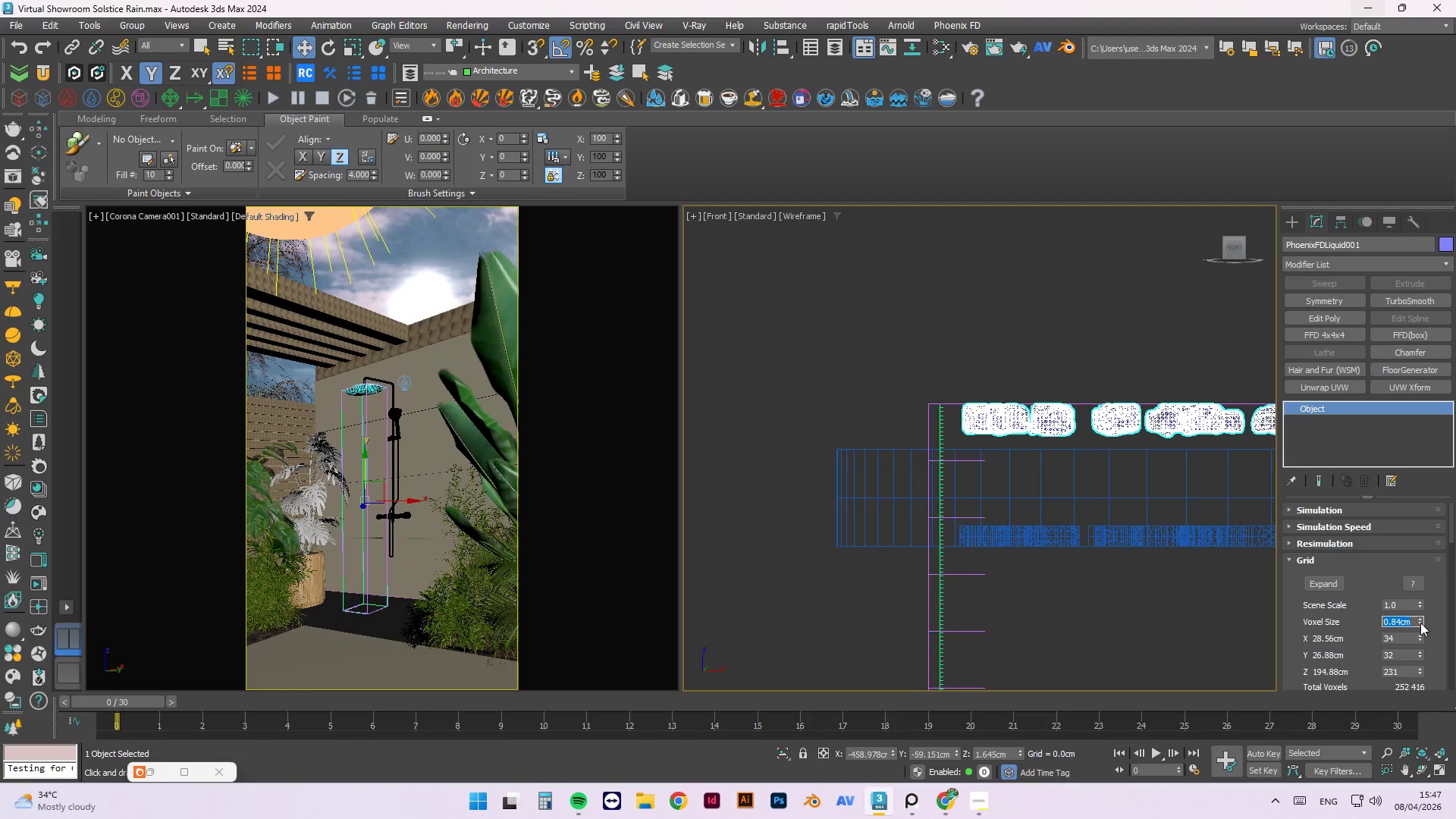 
triple_click([1420, 623])
 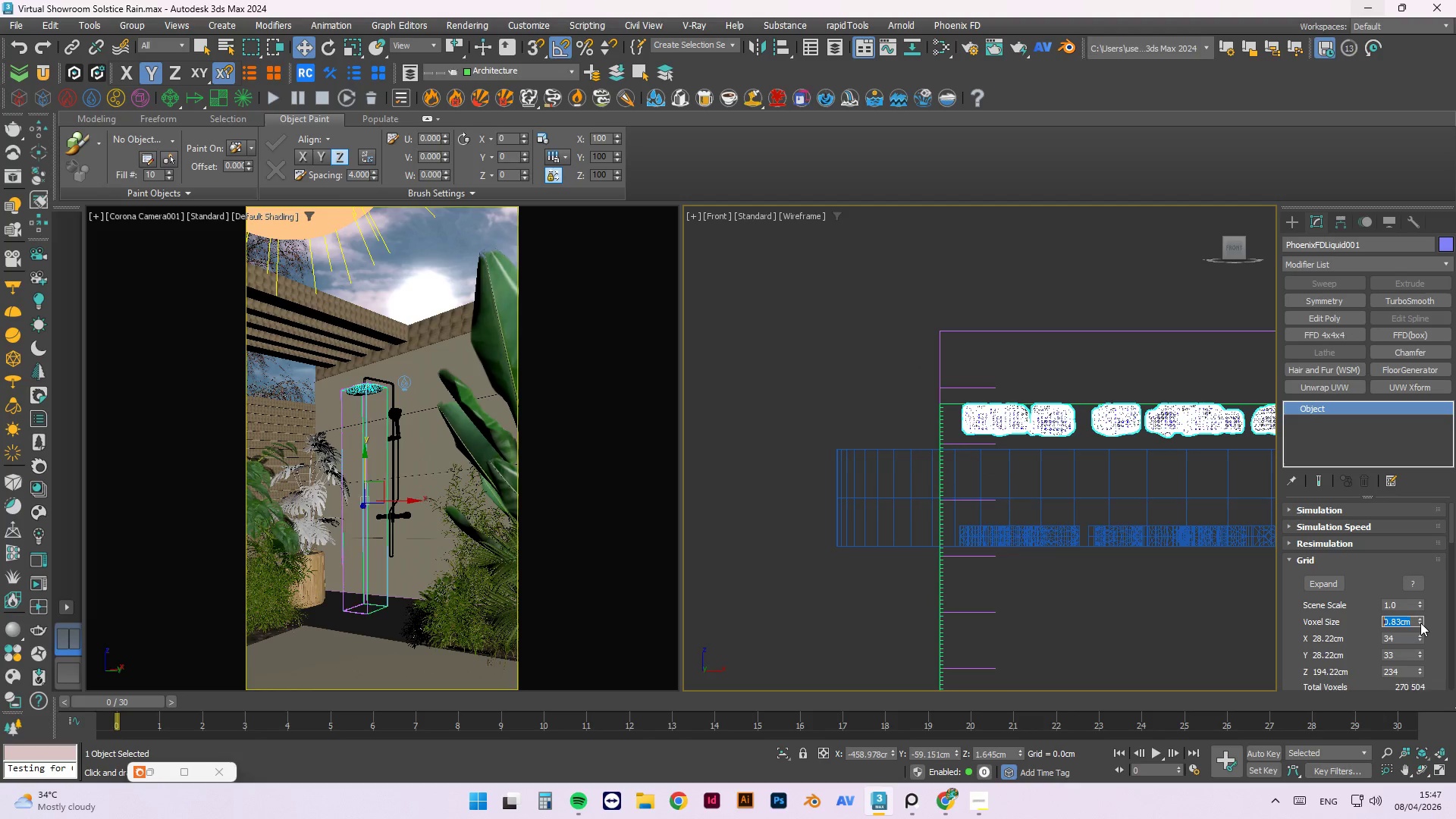 
triple_click([1420, 623])
 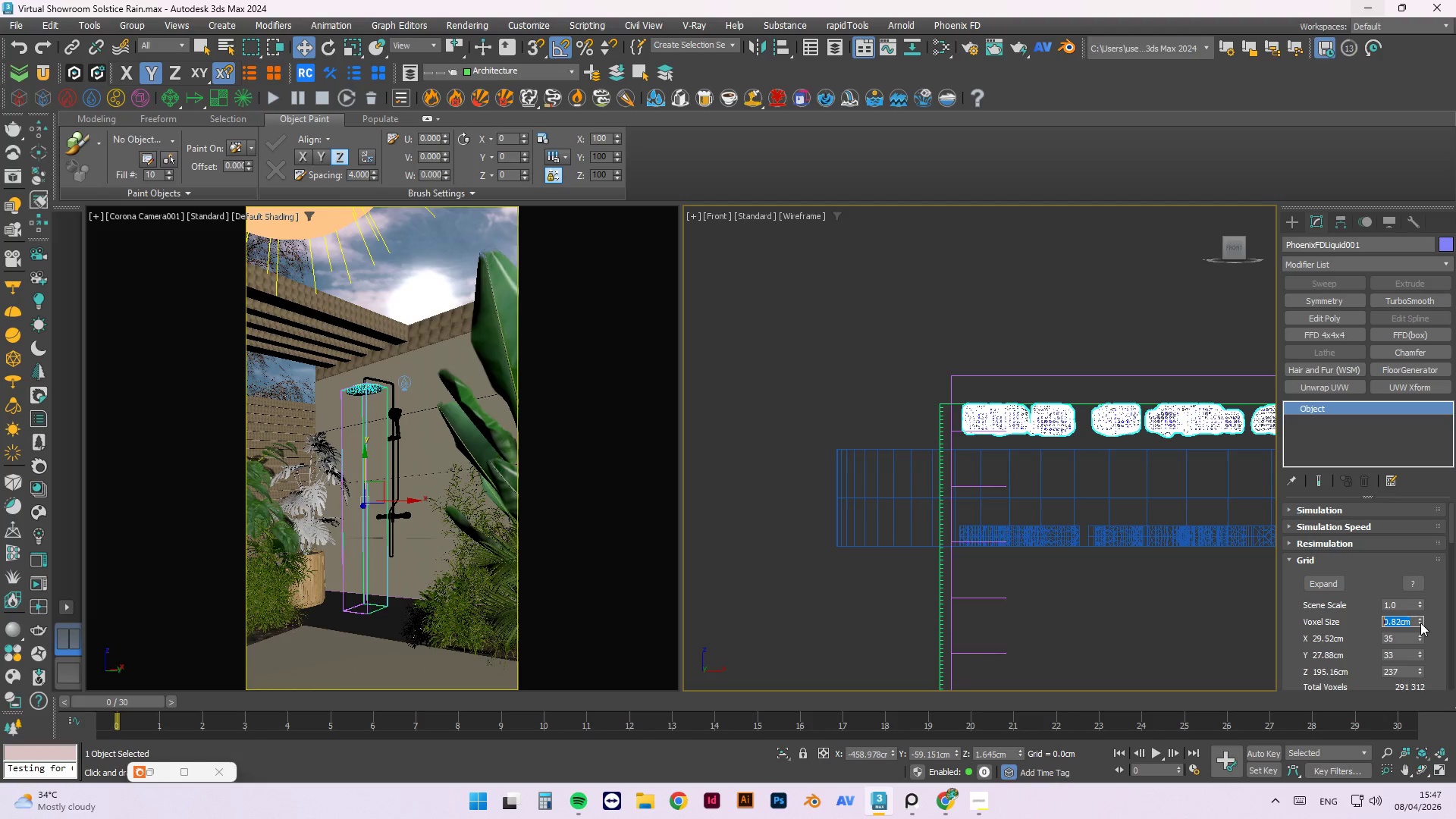 
triple_click([1420, 623])
 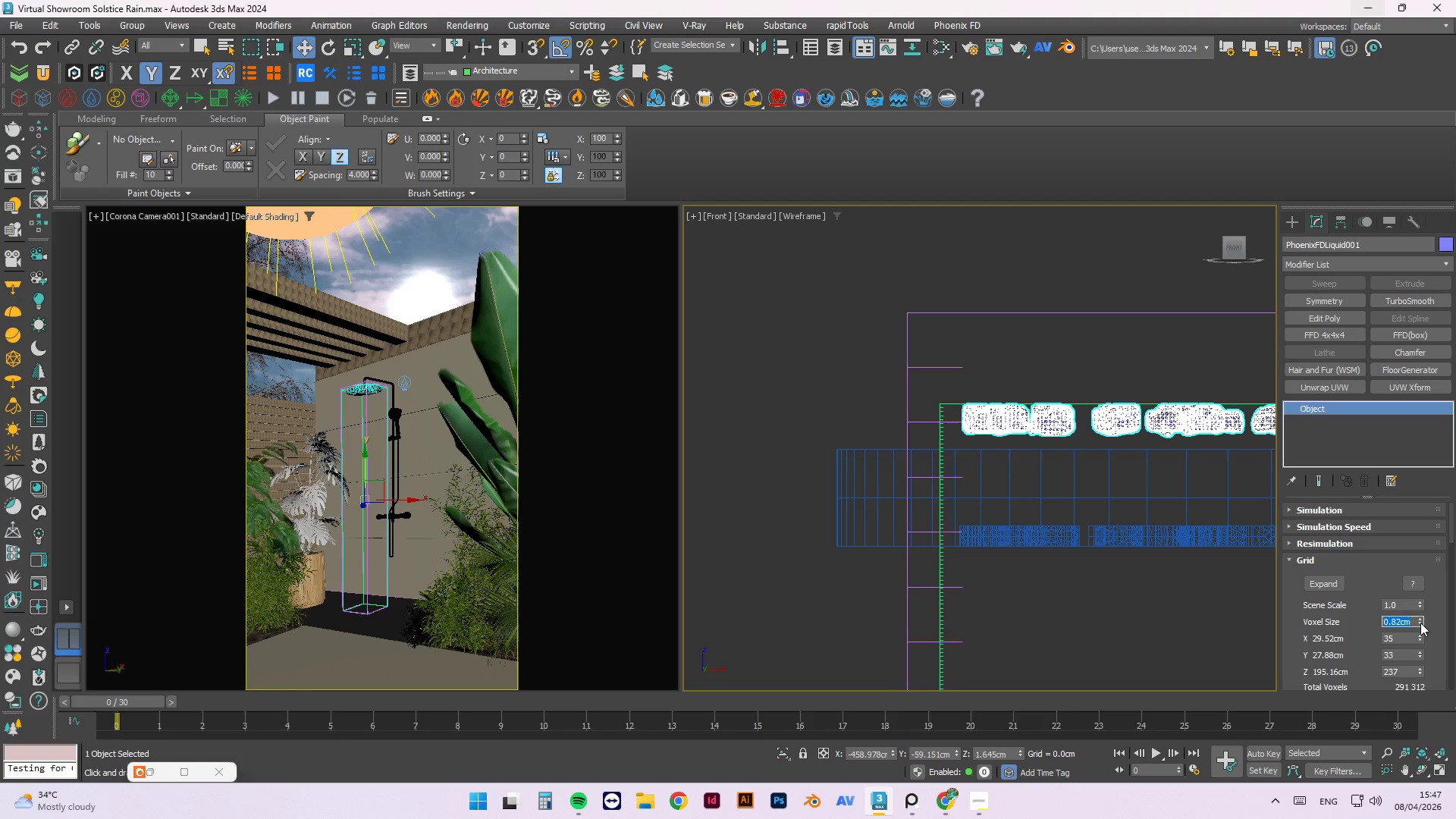 
left_click([1420, 623])
 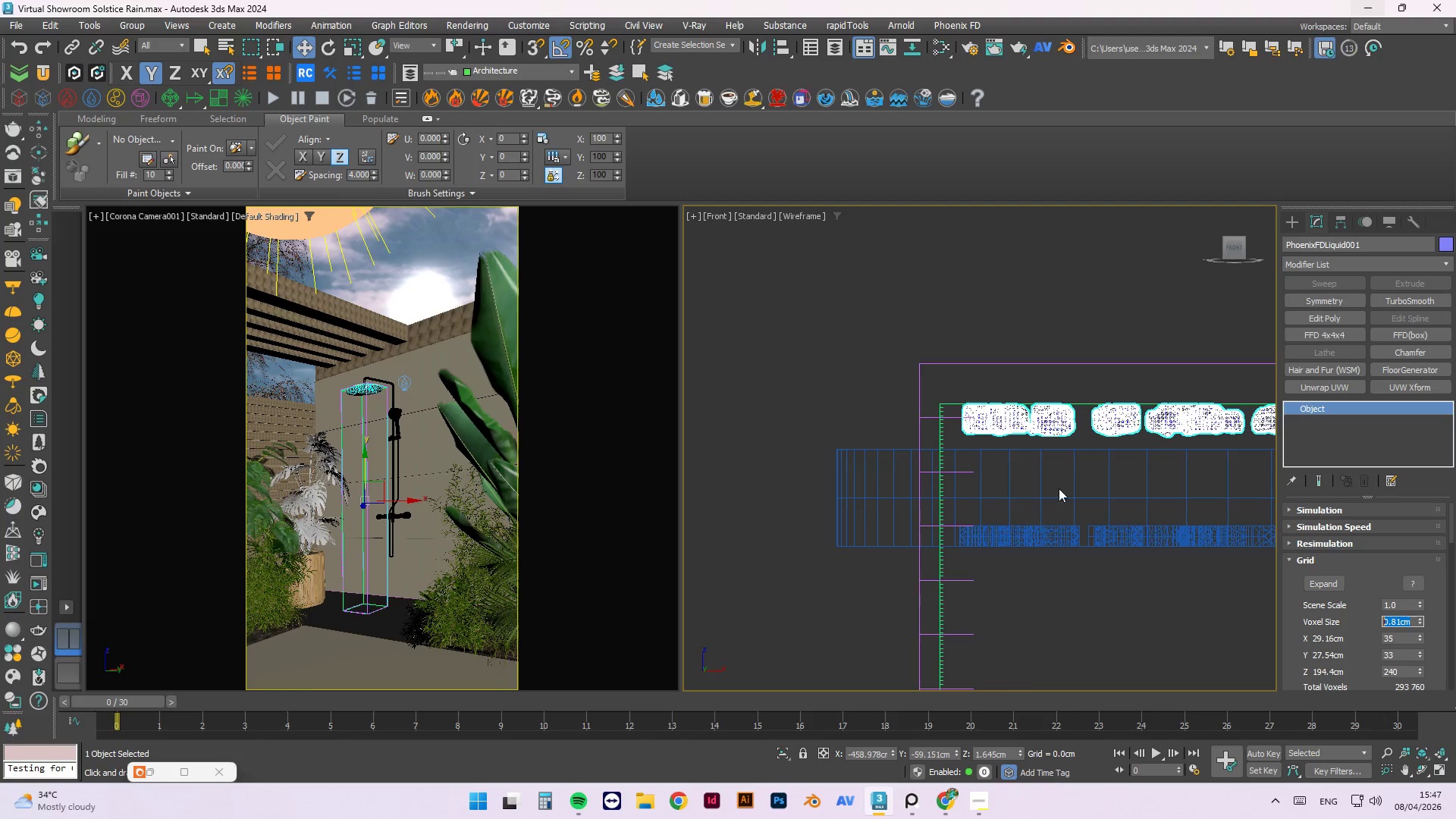 
scroll: coordinate [949, 436], scroll_direction: down, amount: 7.0
 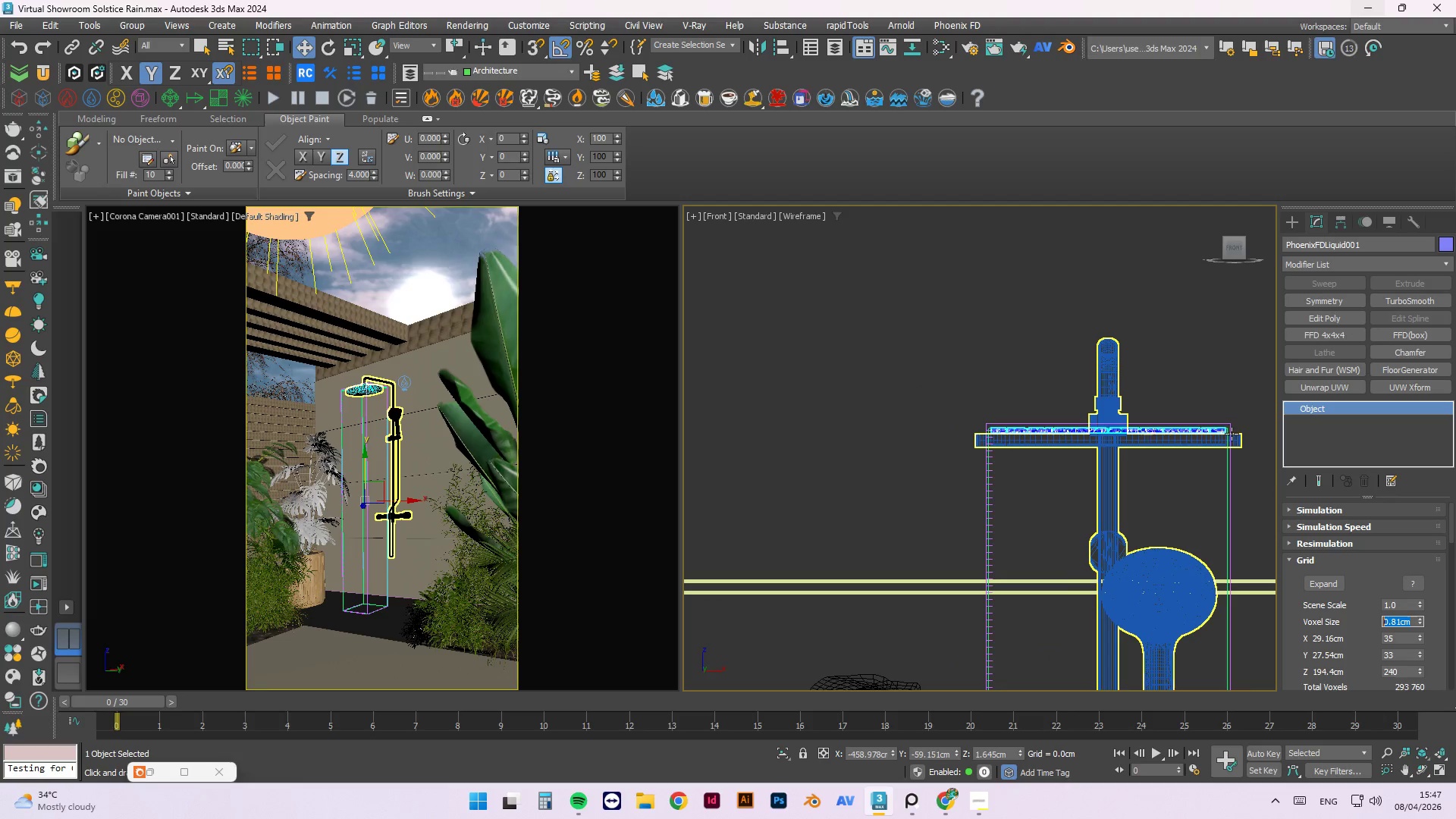 
scroll: coordinate [1241, 435], scroll_direction: up, amount: 3.0
 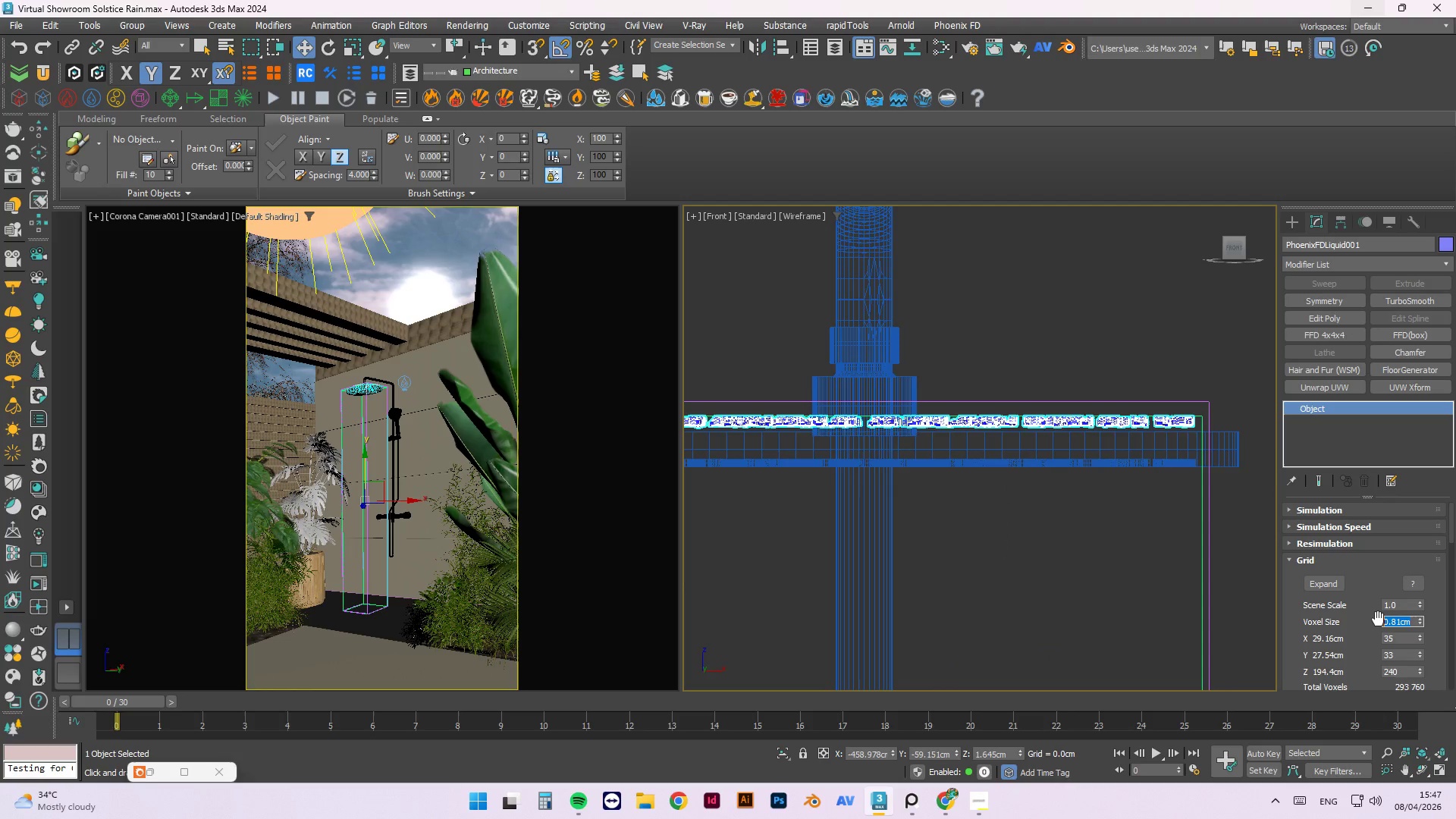 
key(Numpad0)
 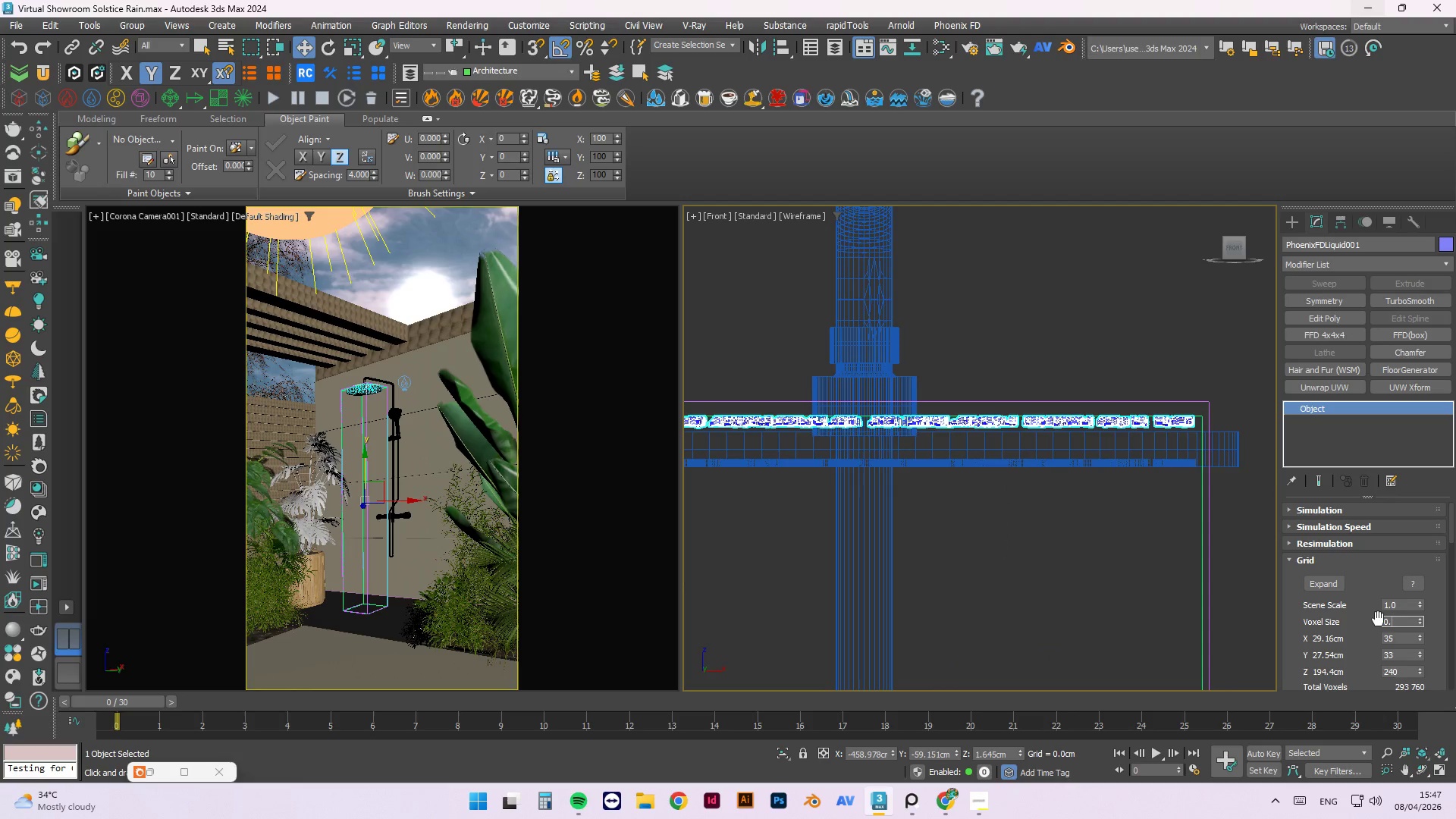 
key(NumpadDecimal)
 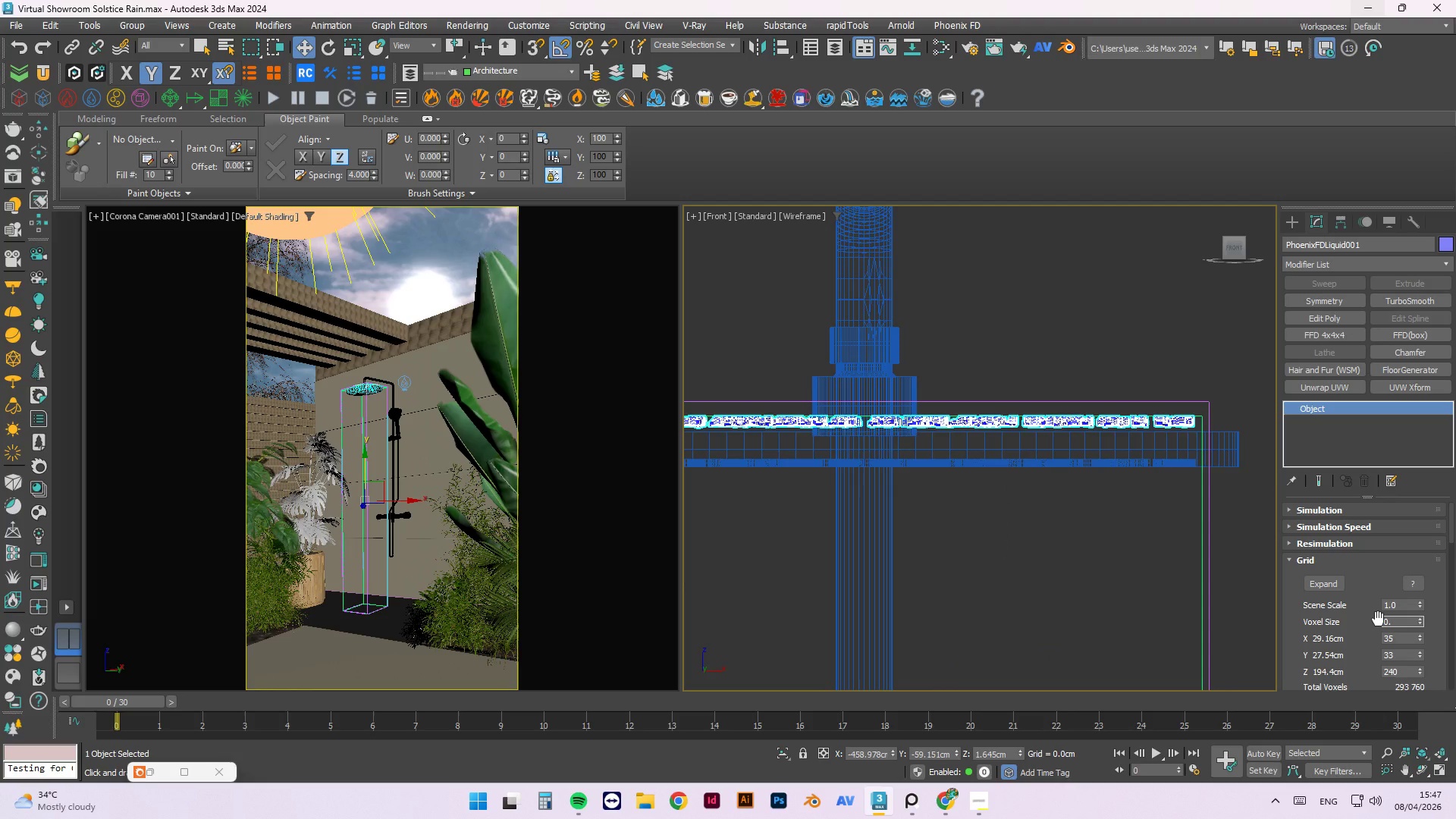 
key(Numpad5)
 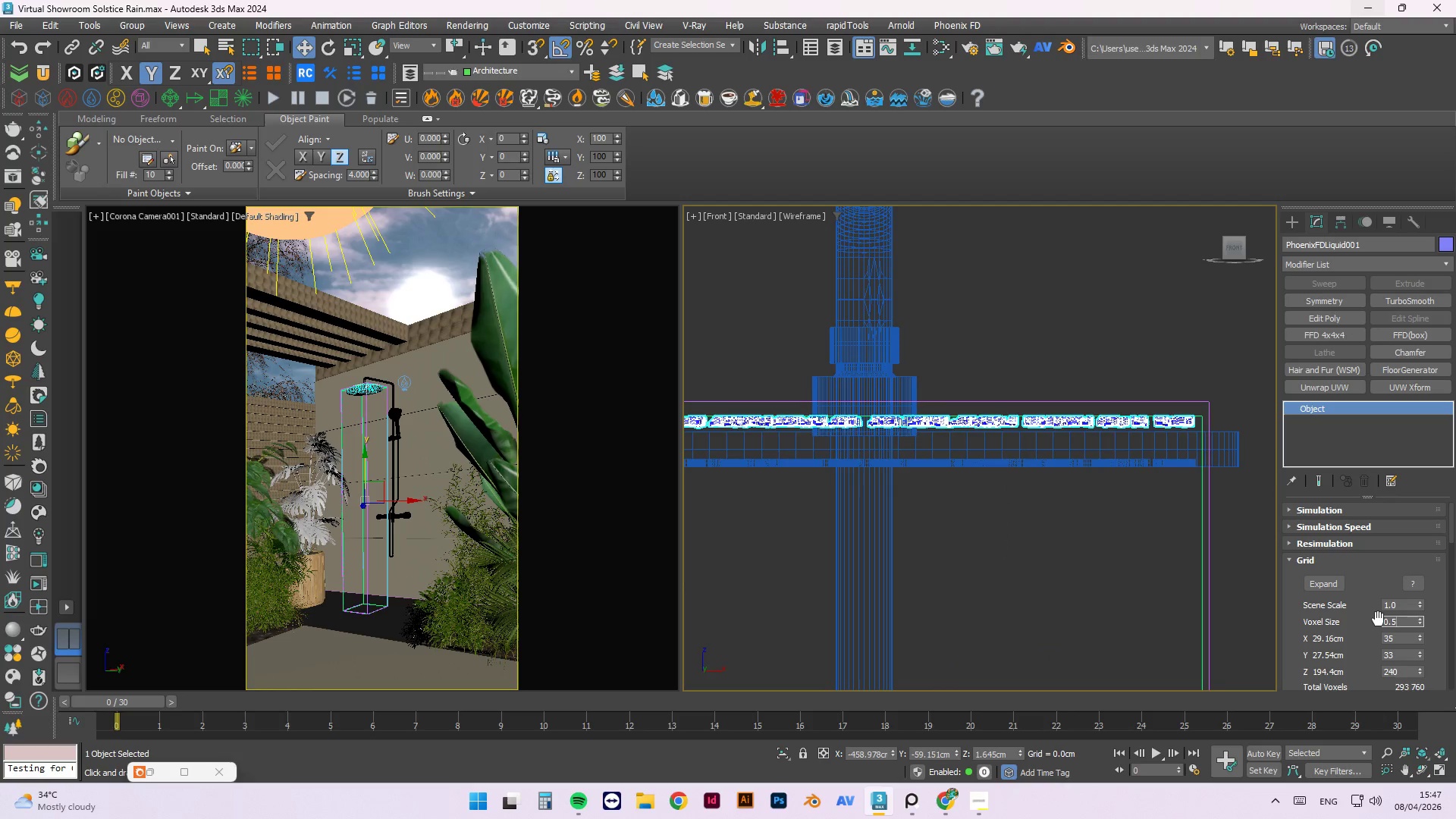 
key(NumpadEnter)
 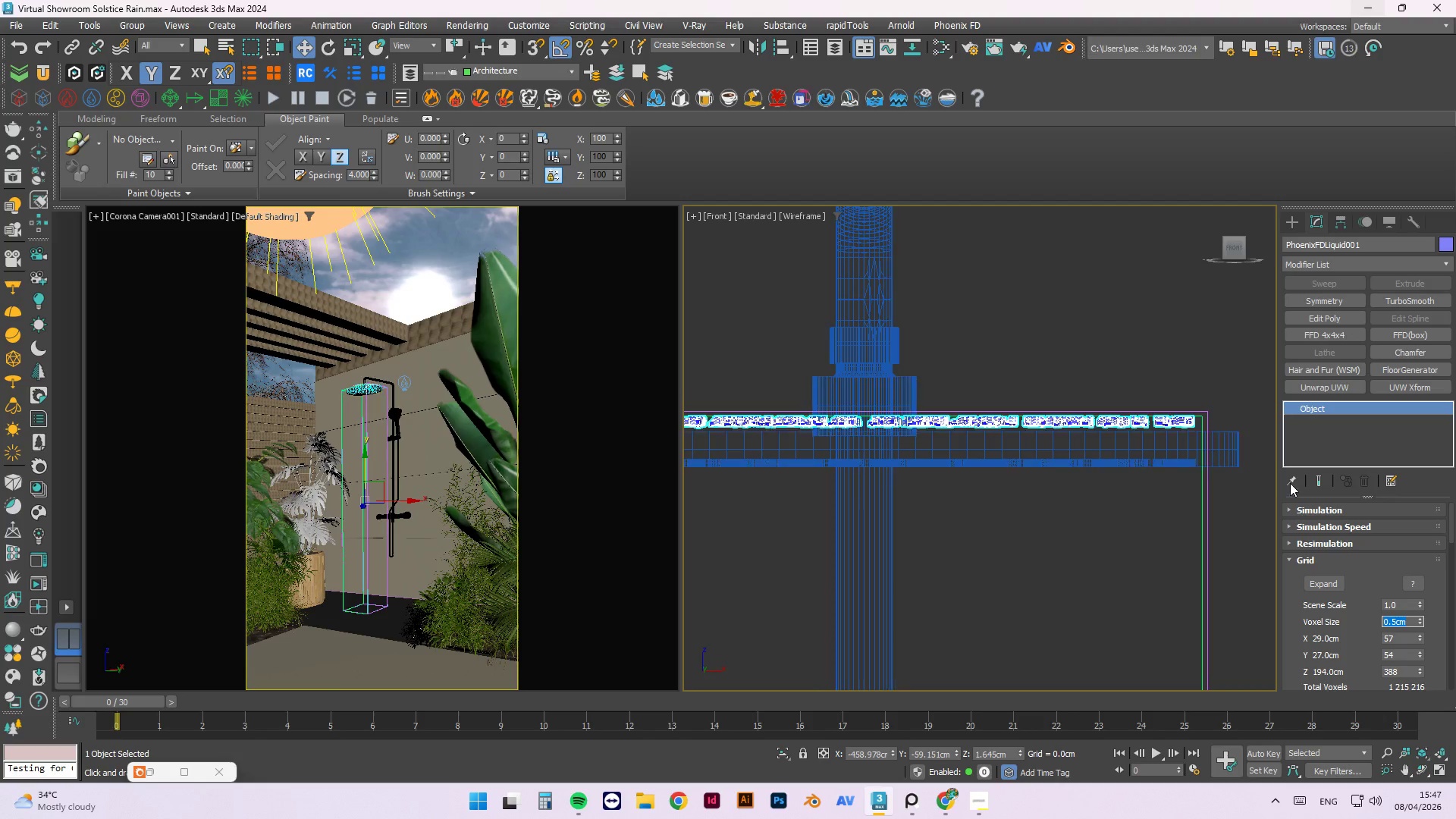 
wait(5.58)
 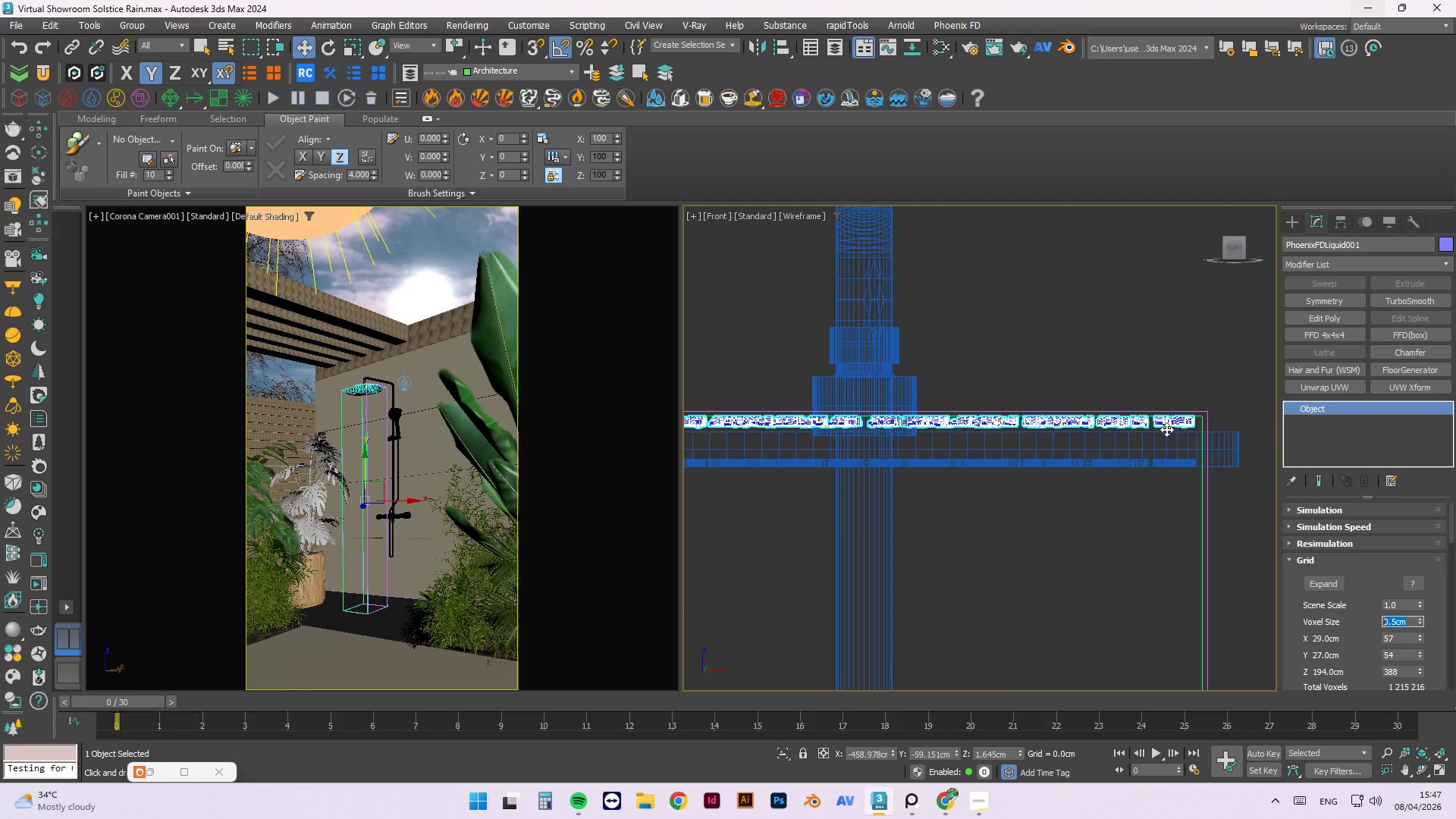 
key(Numpad0)
 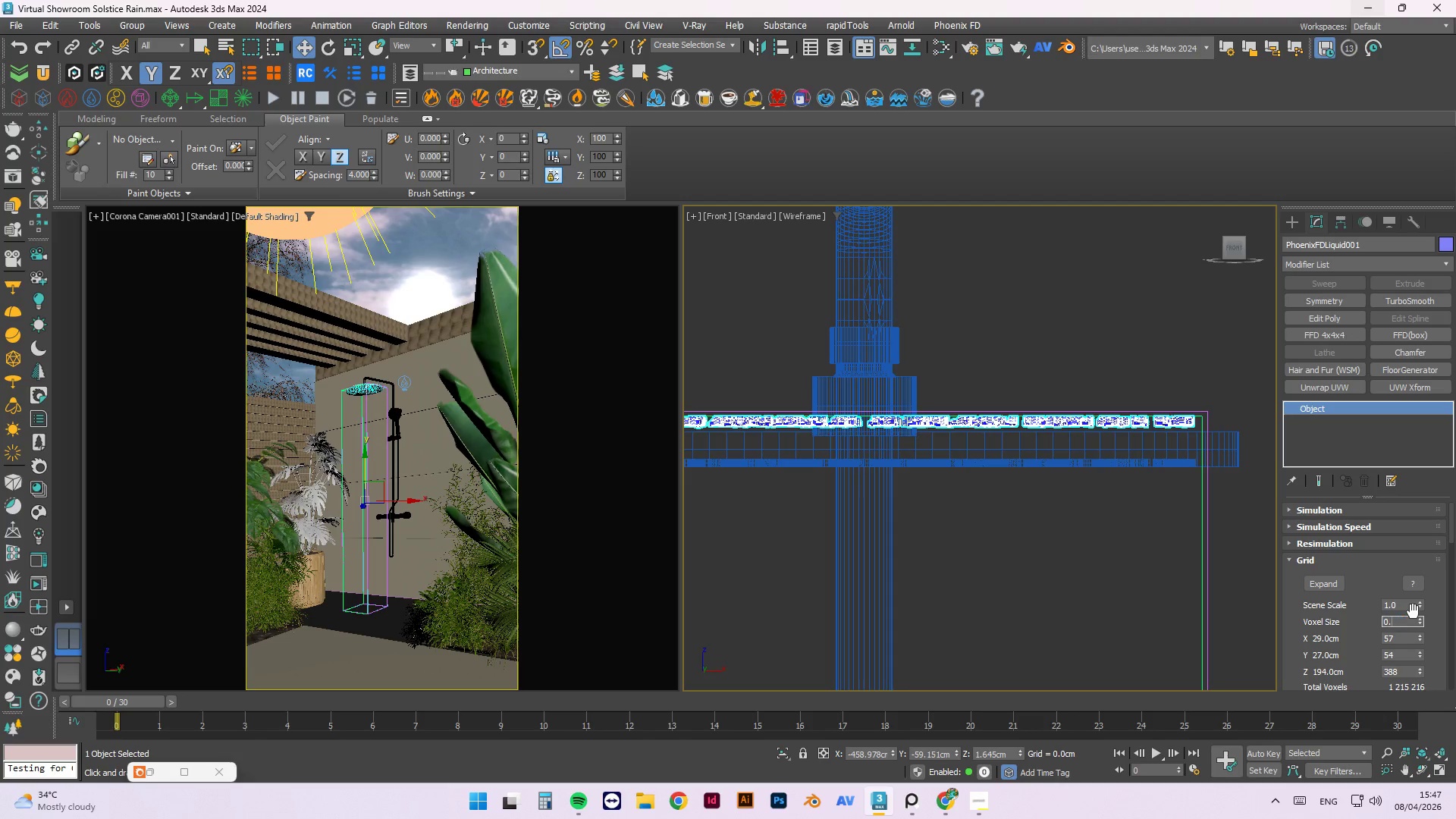 
key(NumpadDecimal)
 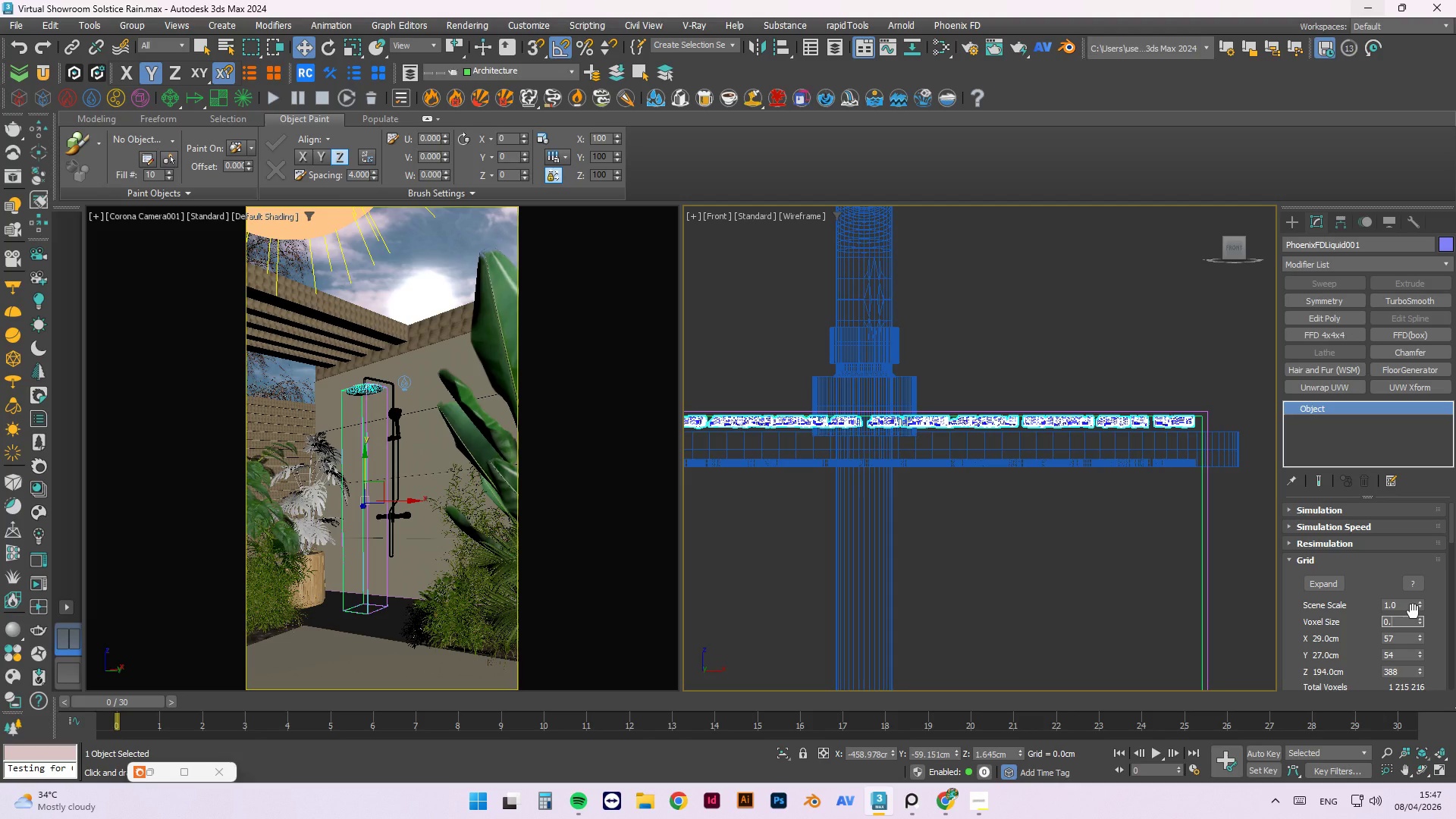 
key(Numpad6)
 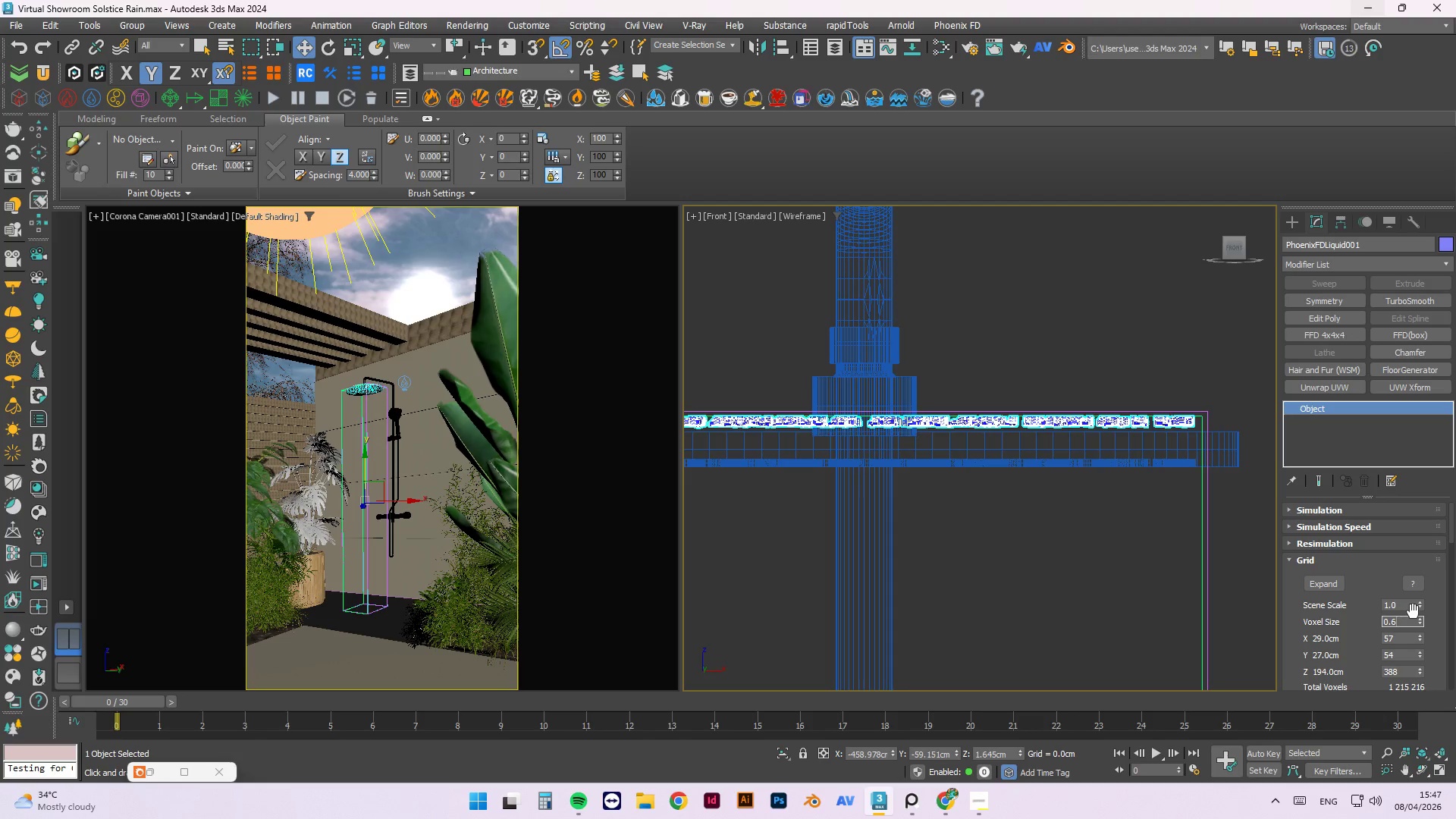 
key(NumpadEnter)
 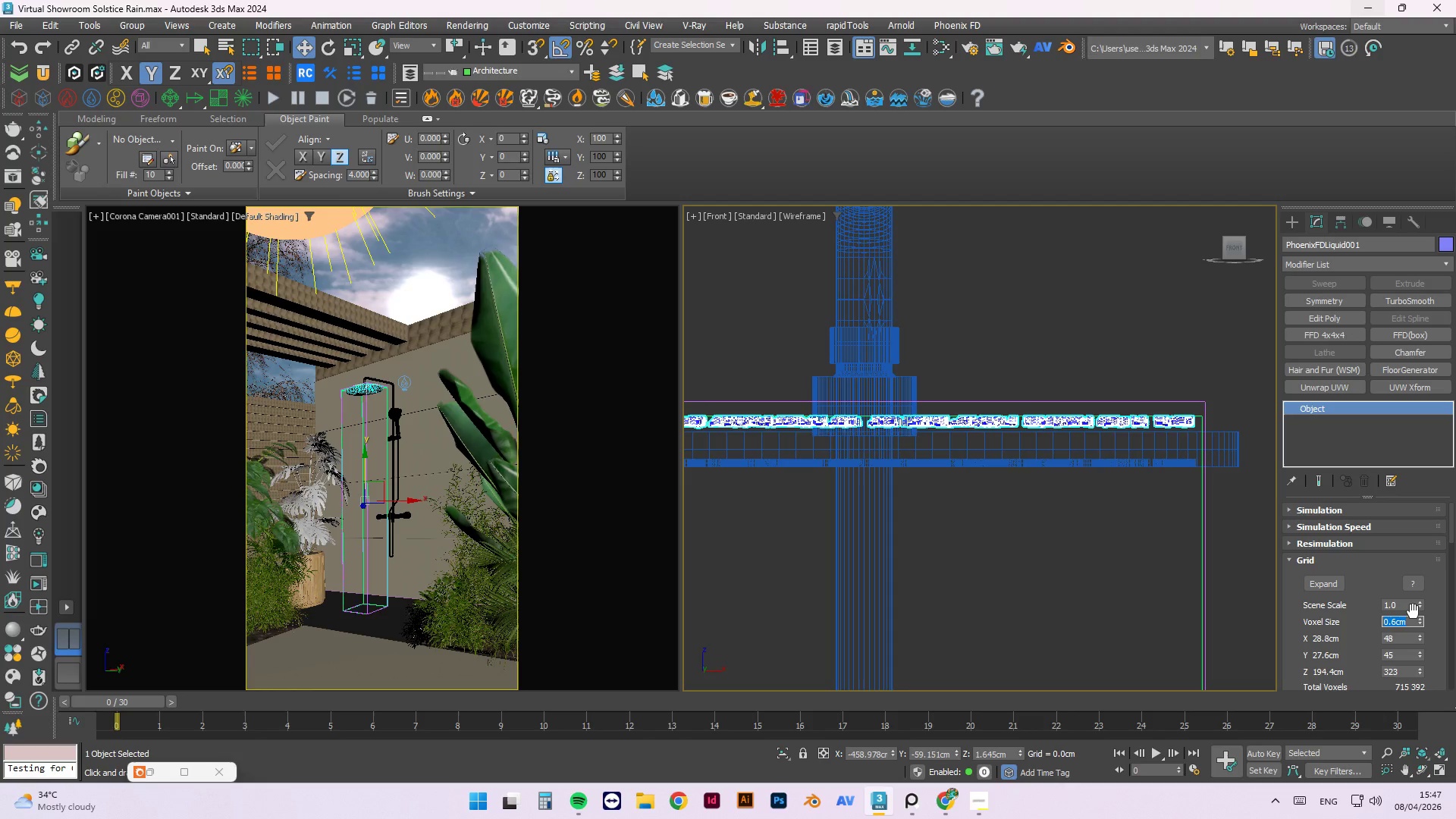 
key(Numpad0)
 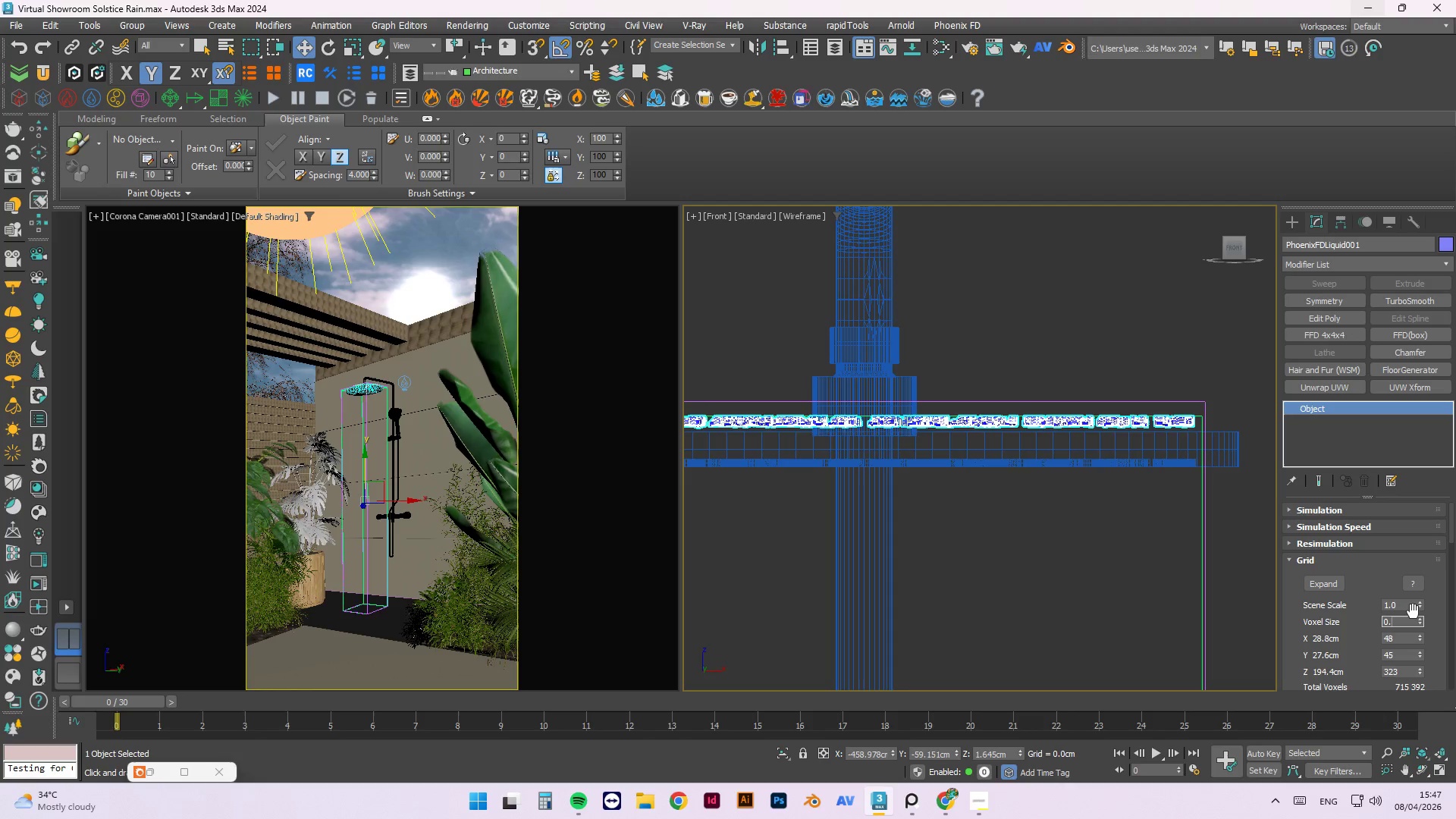 
key(NumpadDecimal)
 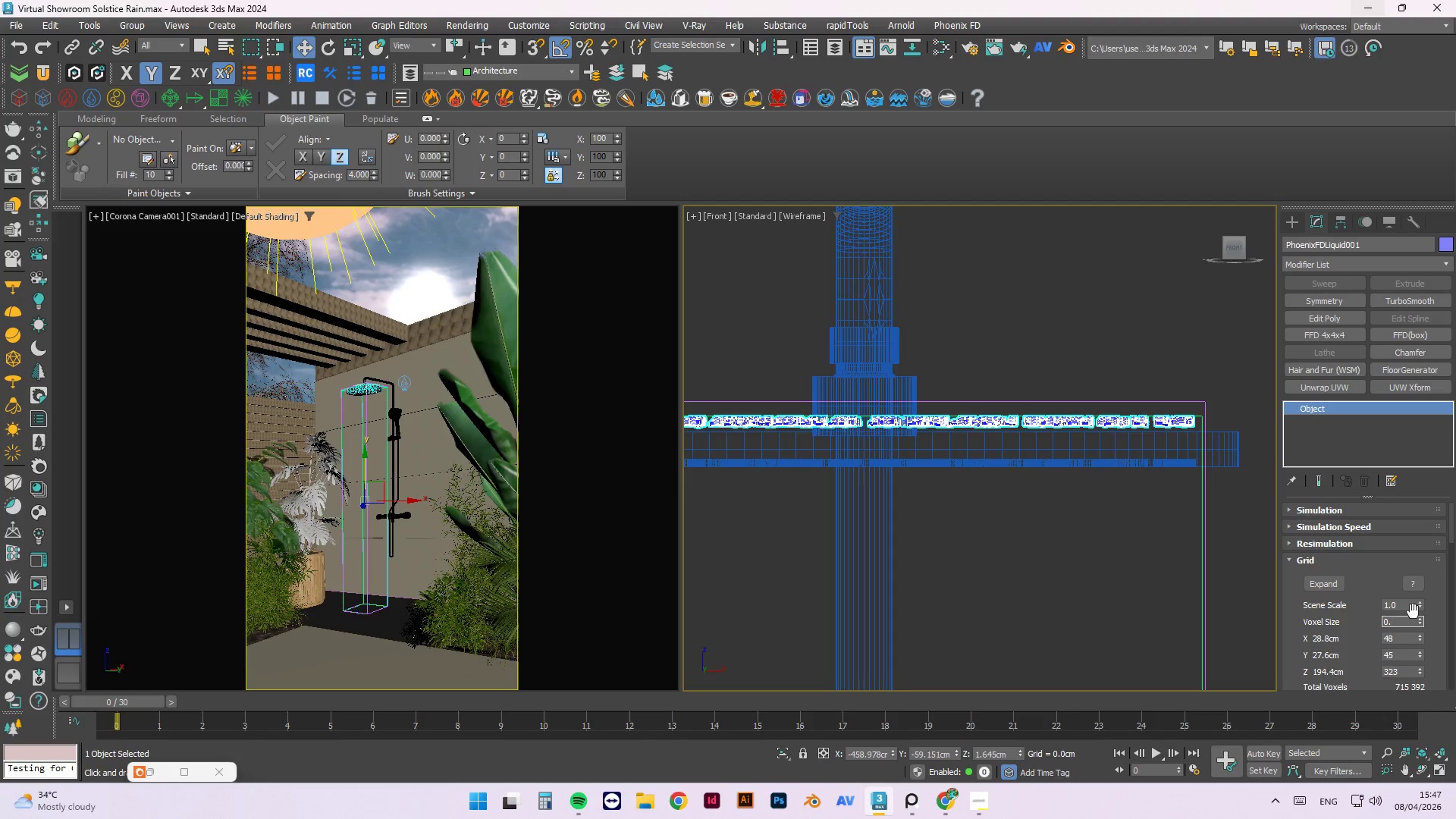 
key(Numpad7)
 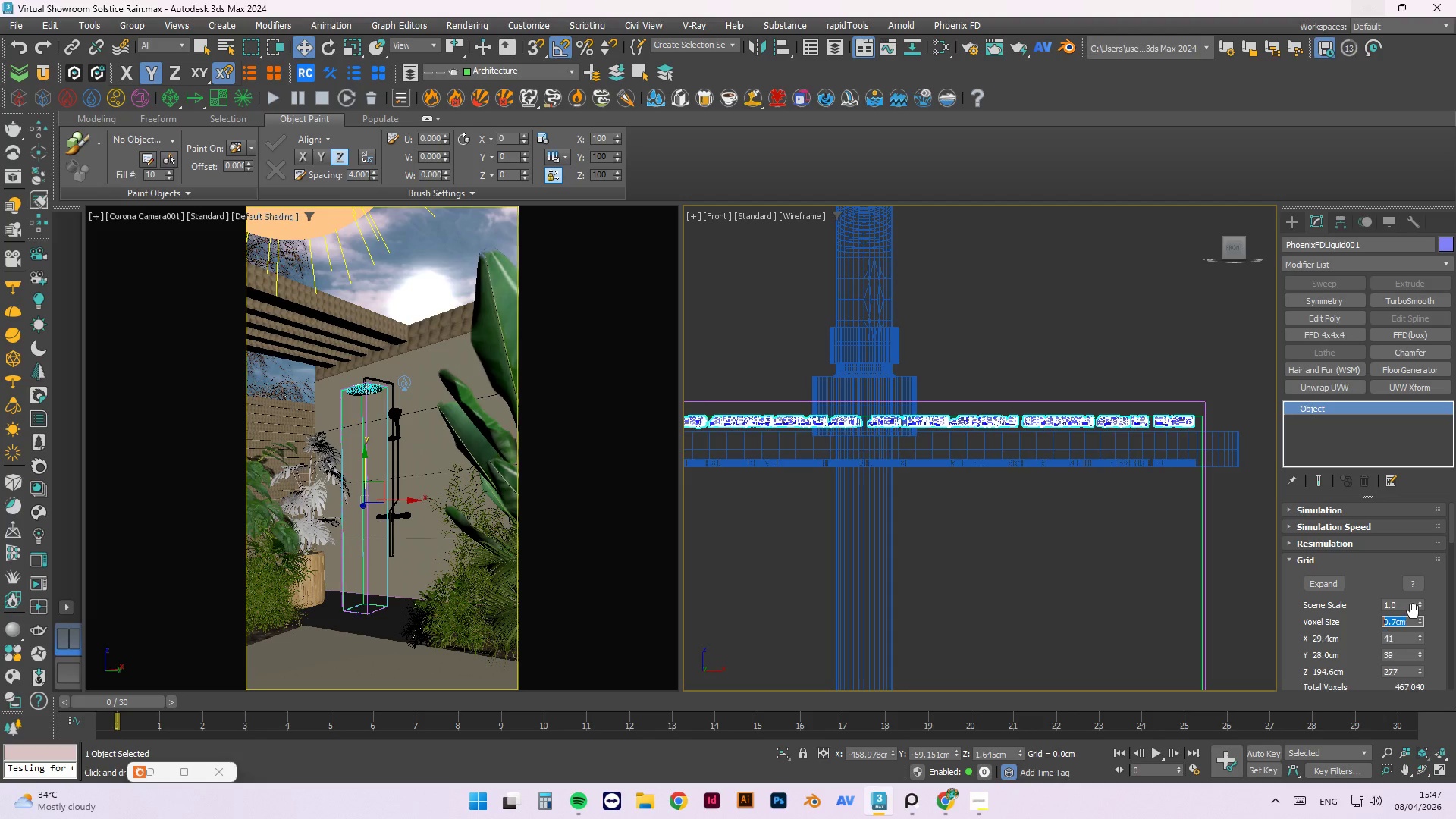 
key(NumpadEnter)
 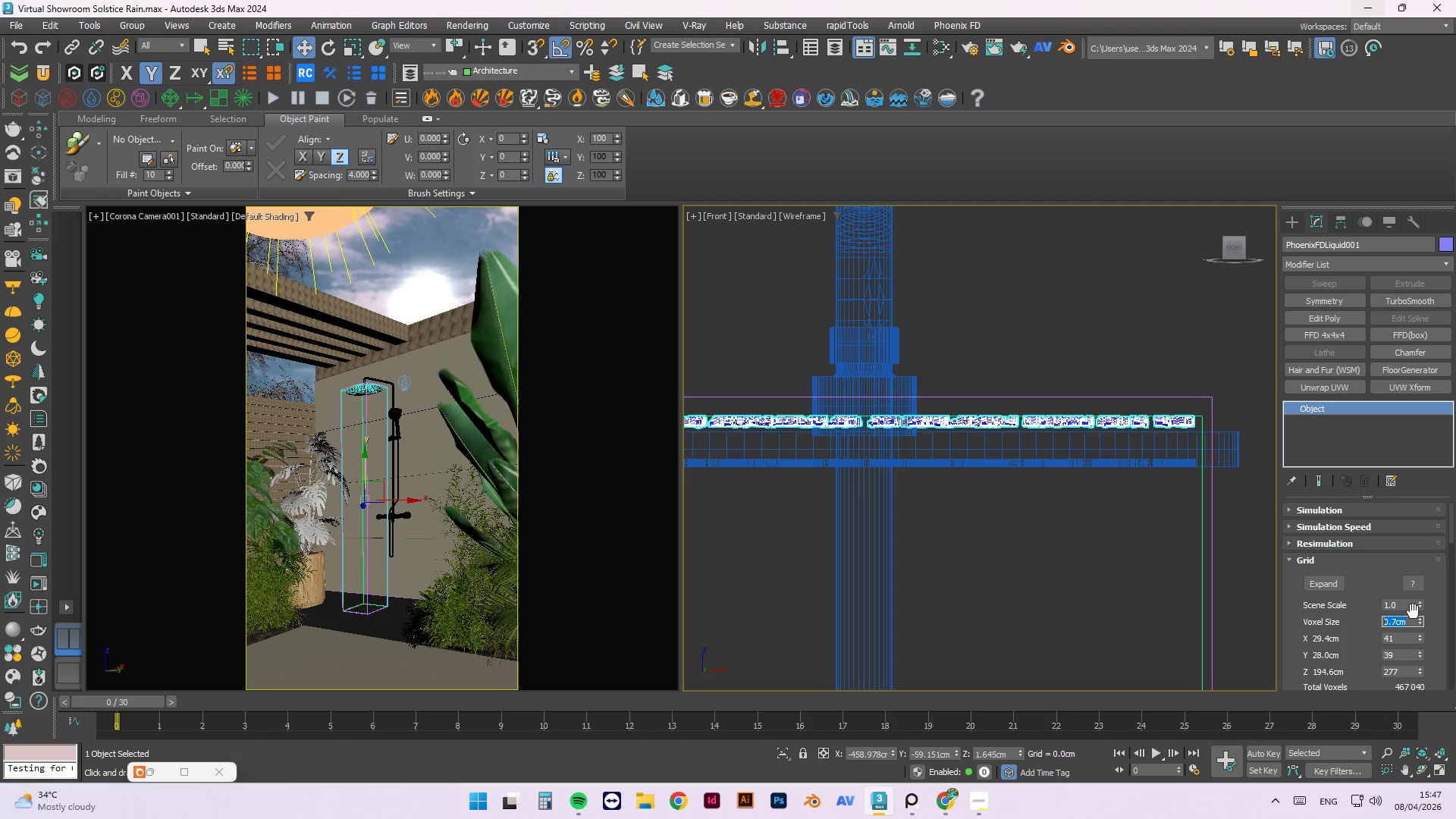 
key(Numpad0)
 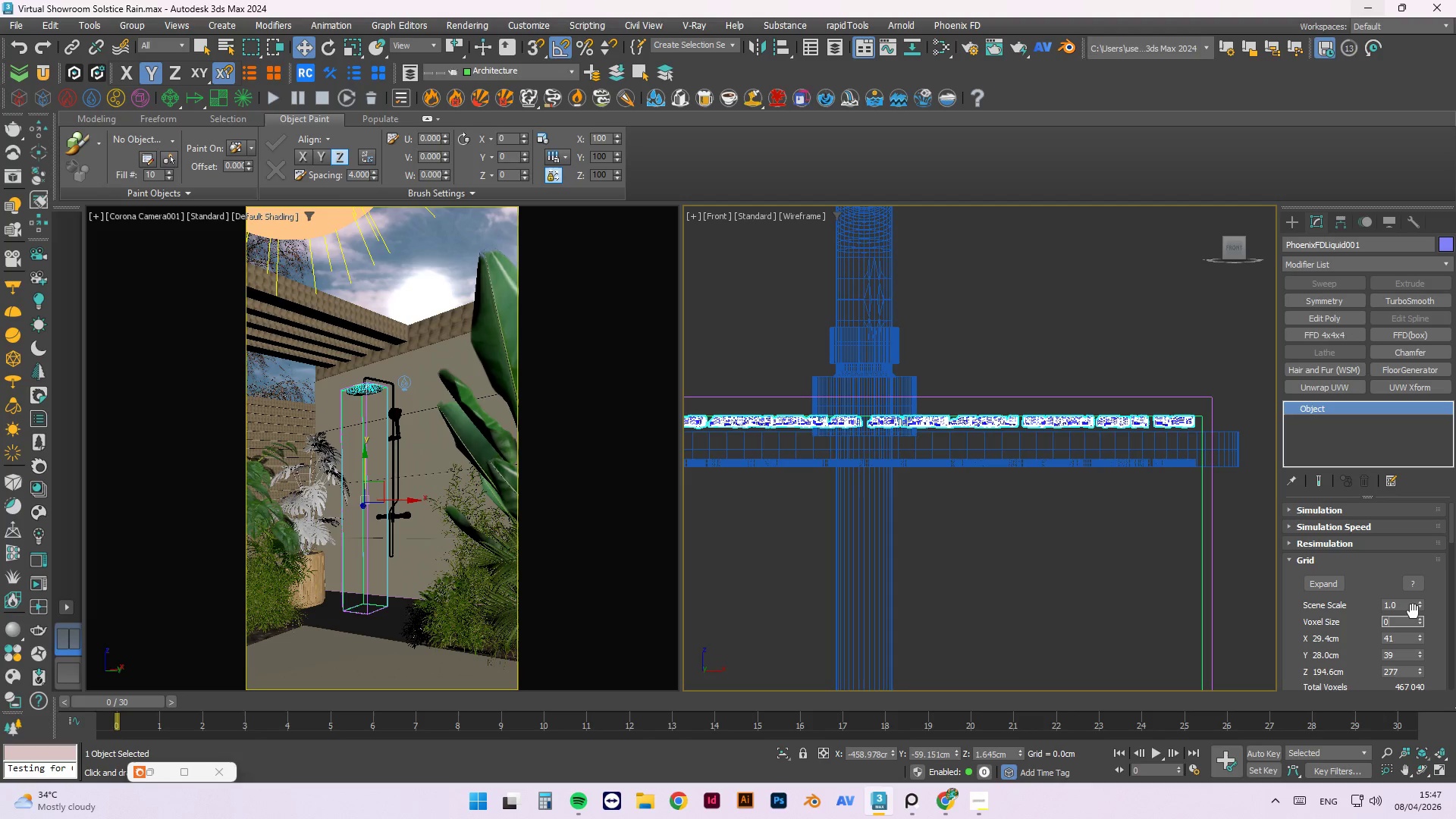 
key(NumpadDecimal)
 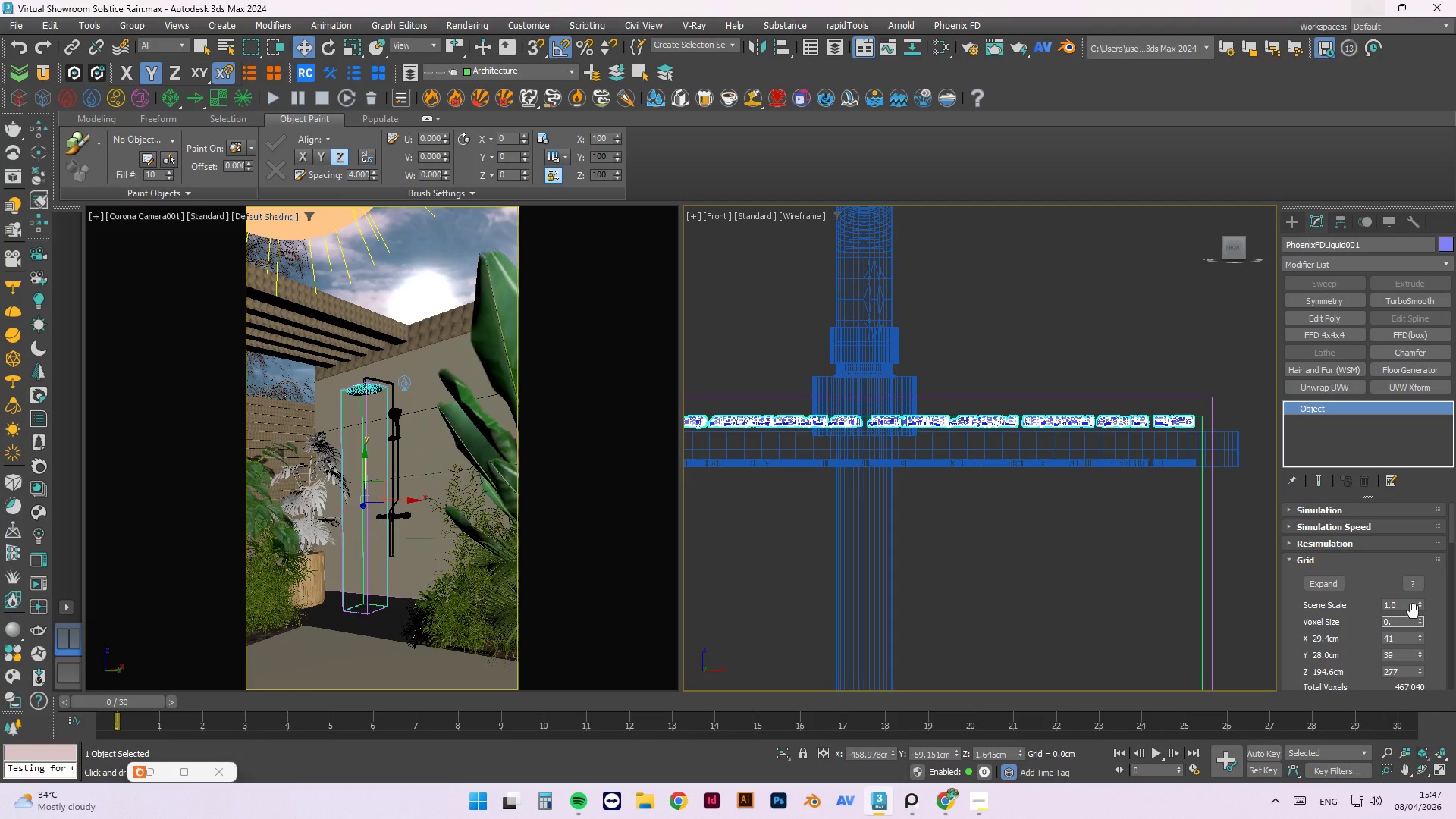 
key(Numpad0)
 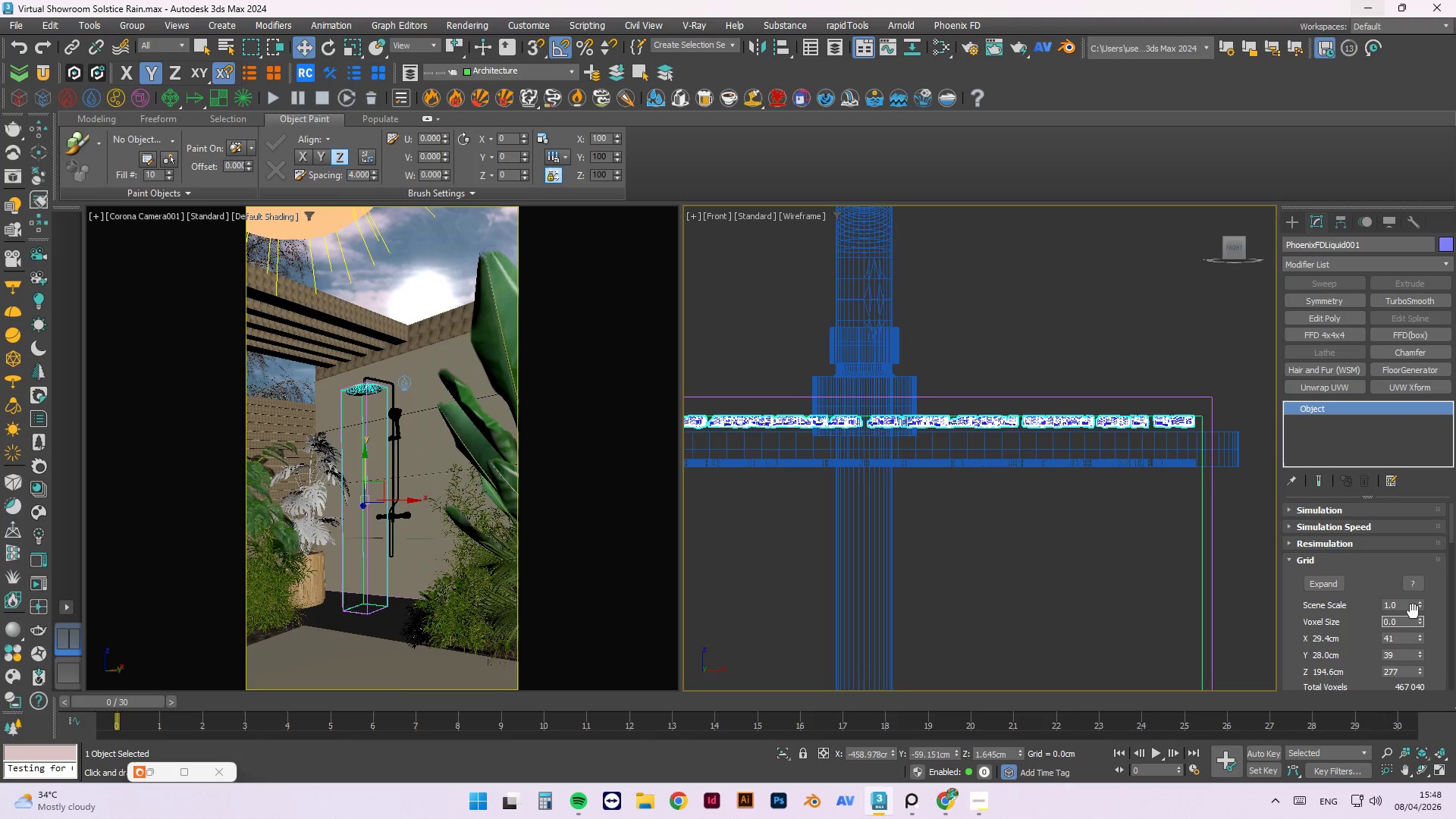 
key(Numpad9)
 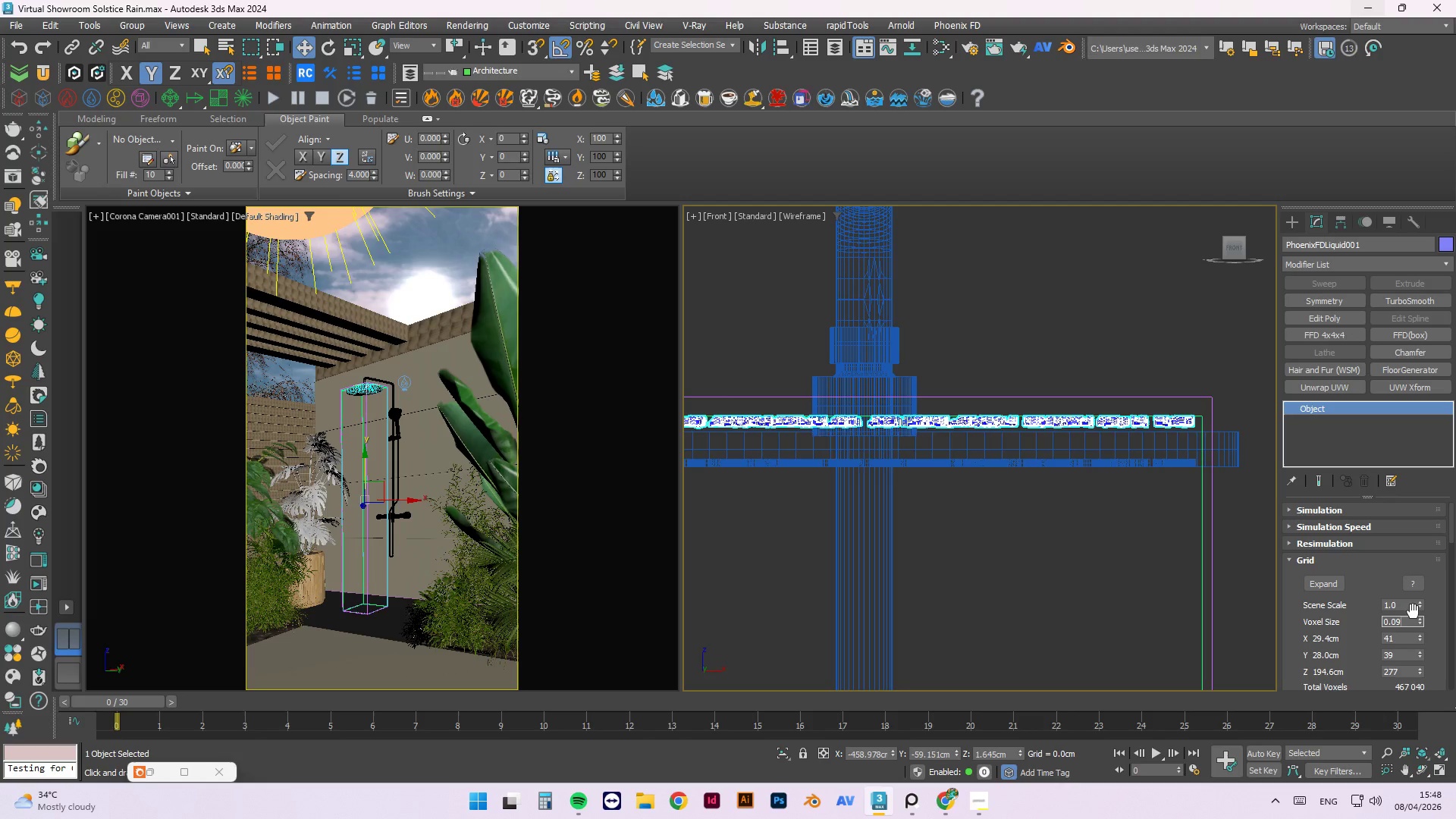 
key(NumpadEnter)
 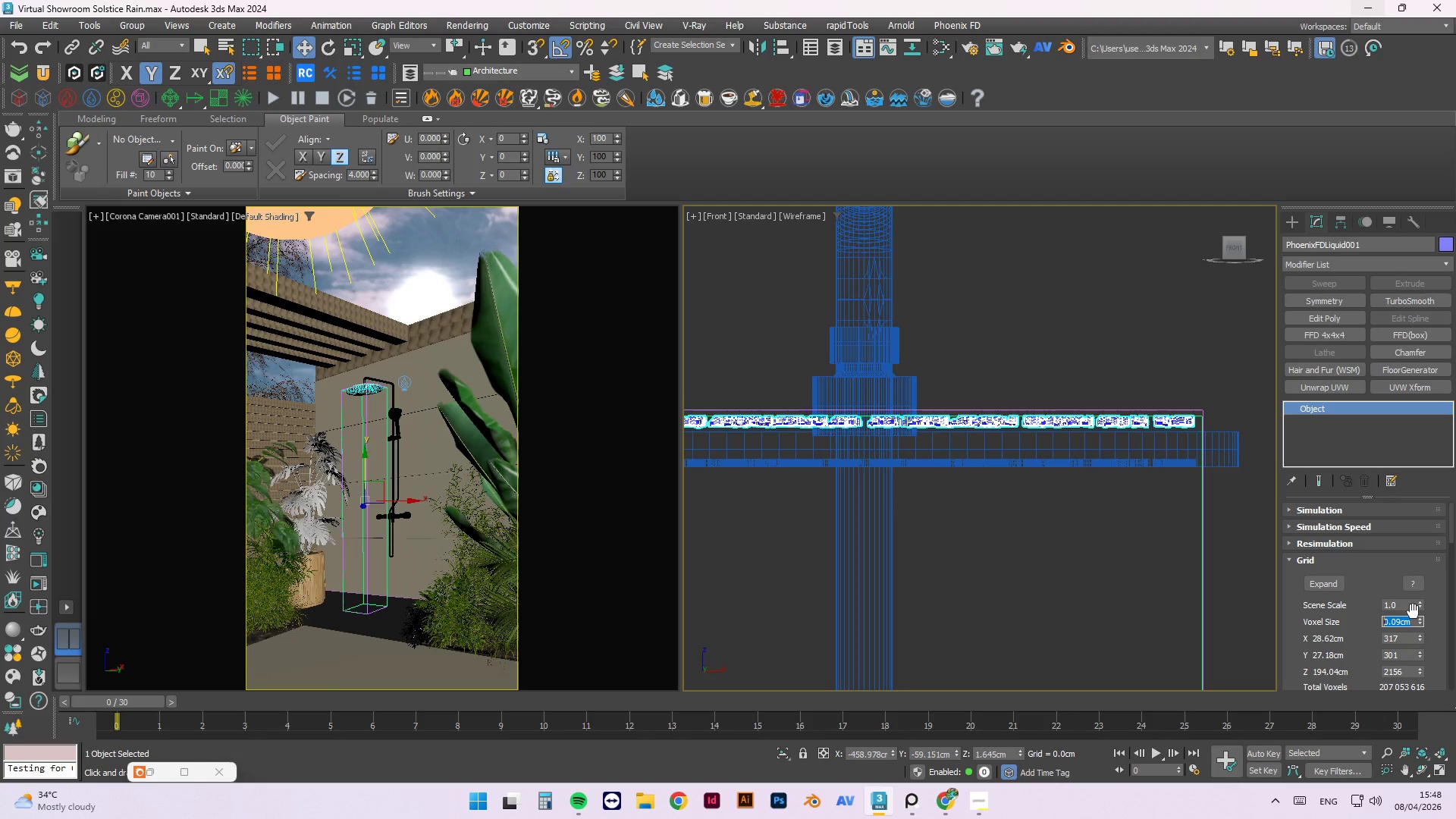 
key(Numpad0)
 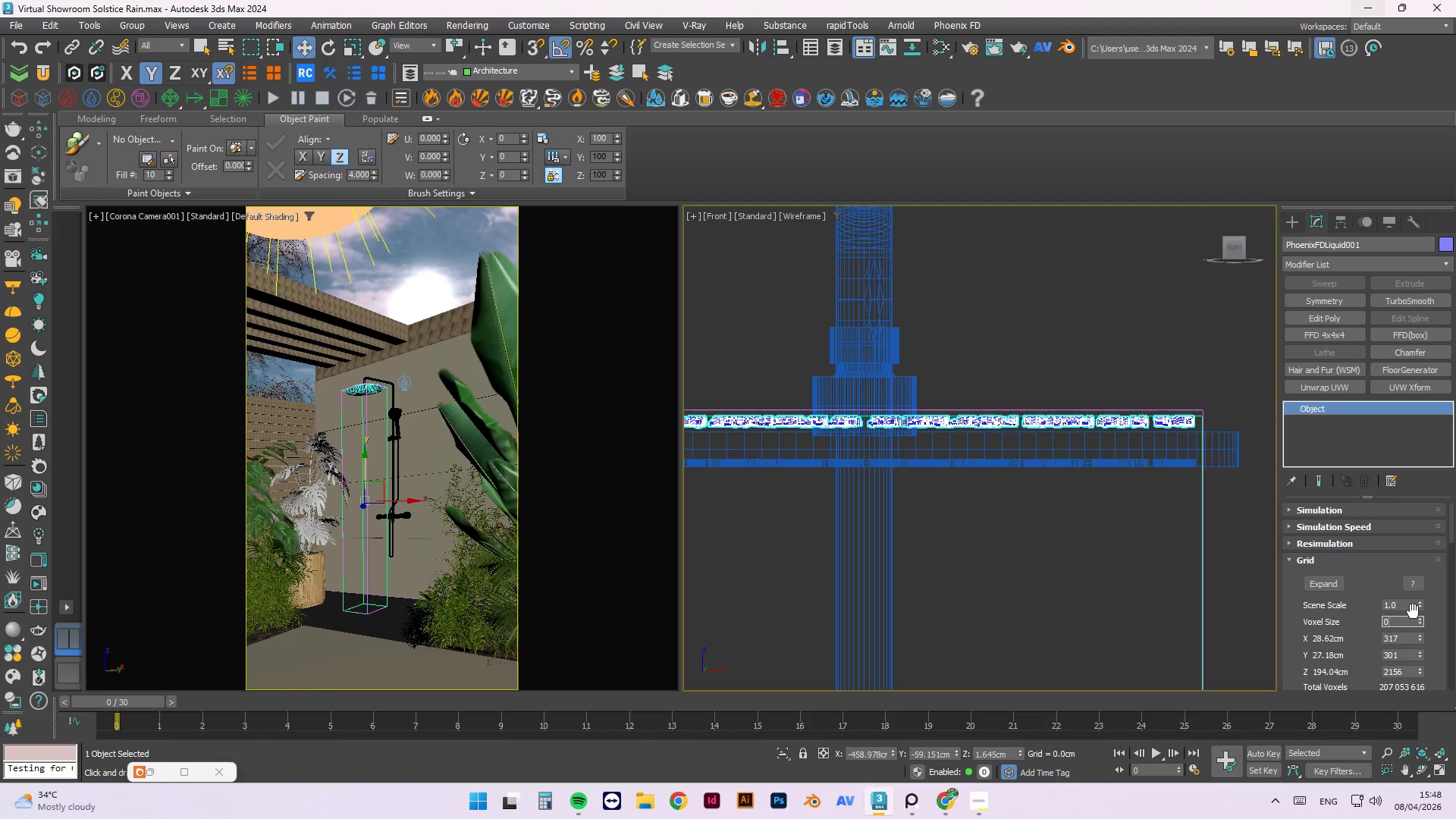 
key(NumpadDecimal)
 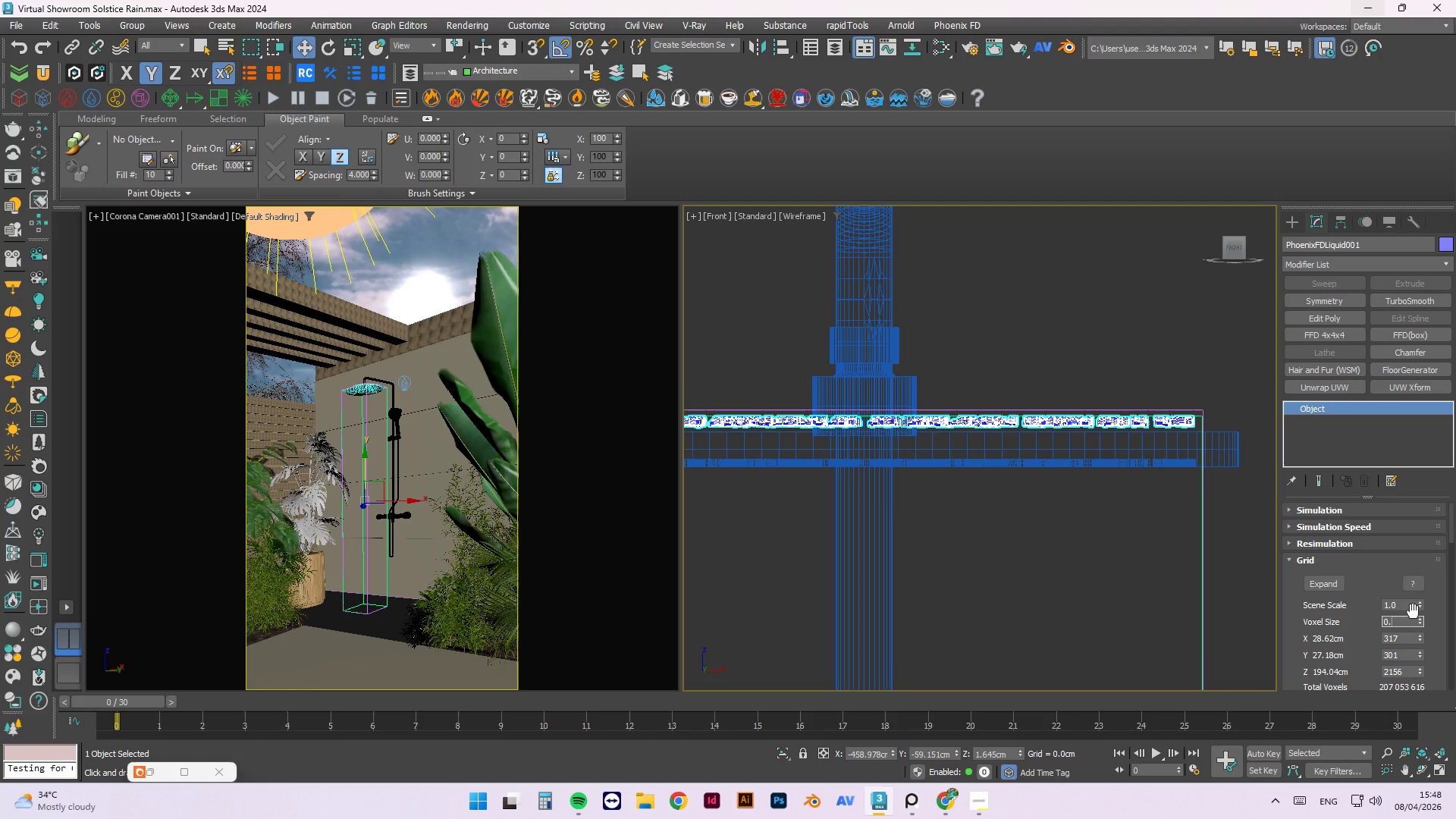 
key(Numpad0)
 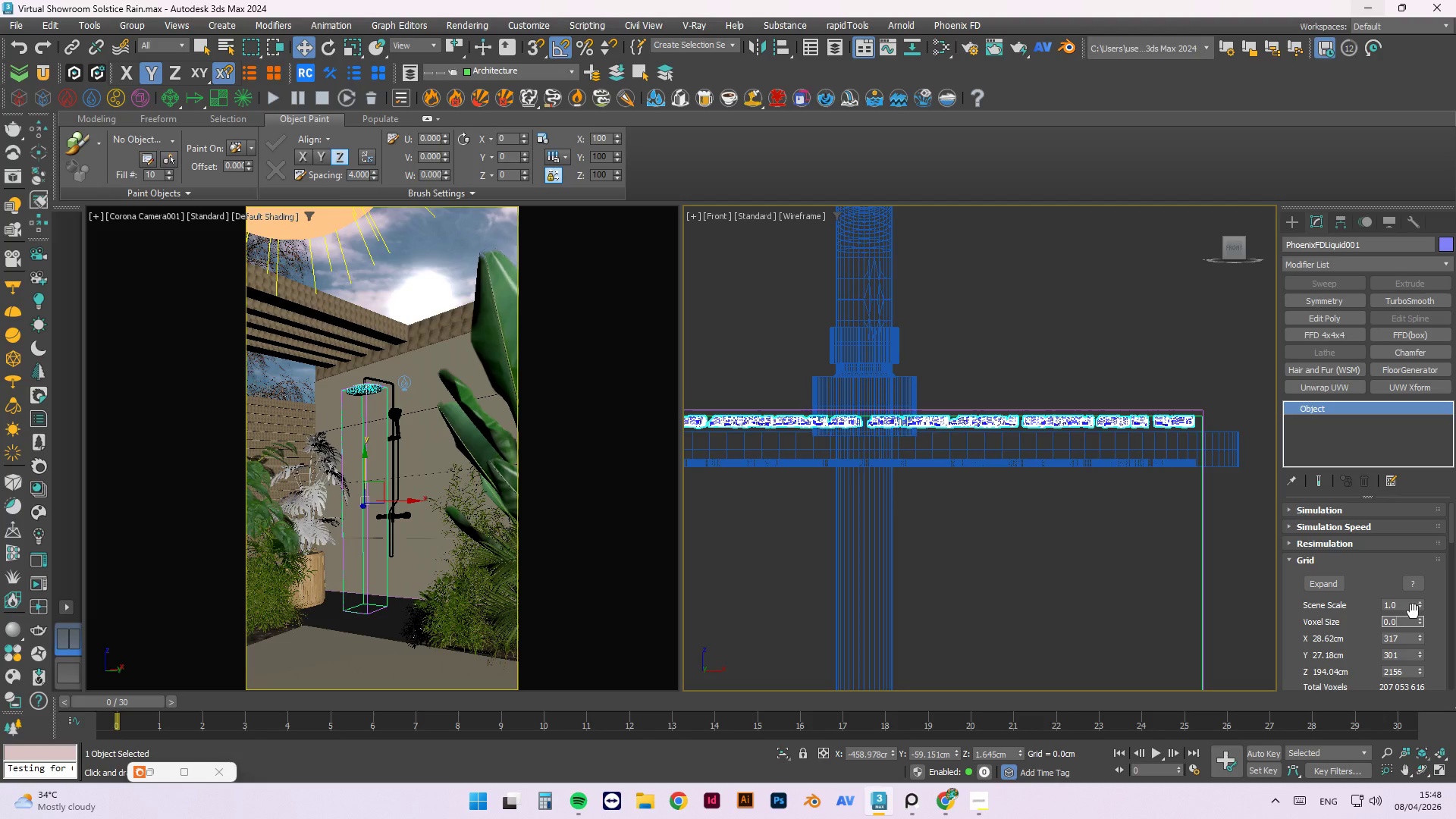 
key(Numpad8)
 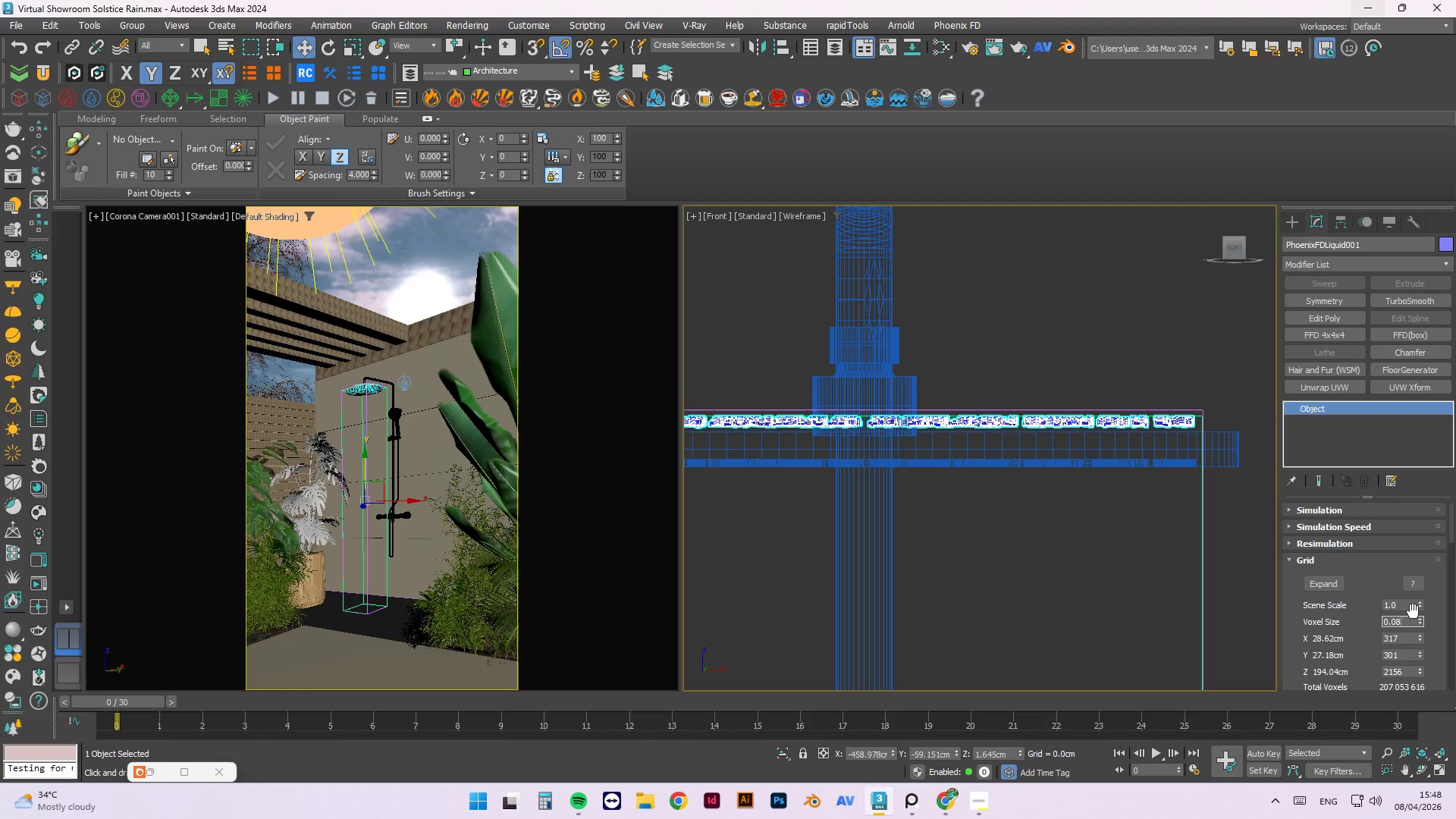 
key(NumpadEnter)
 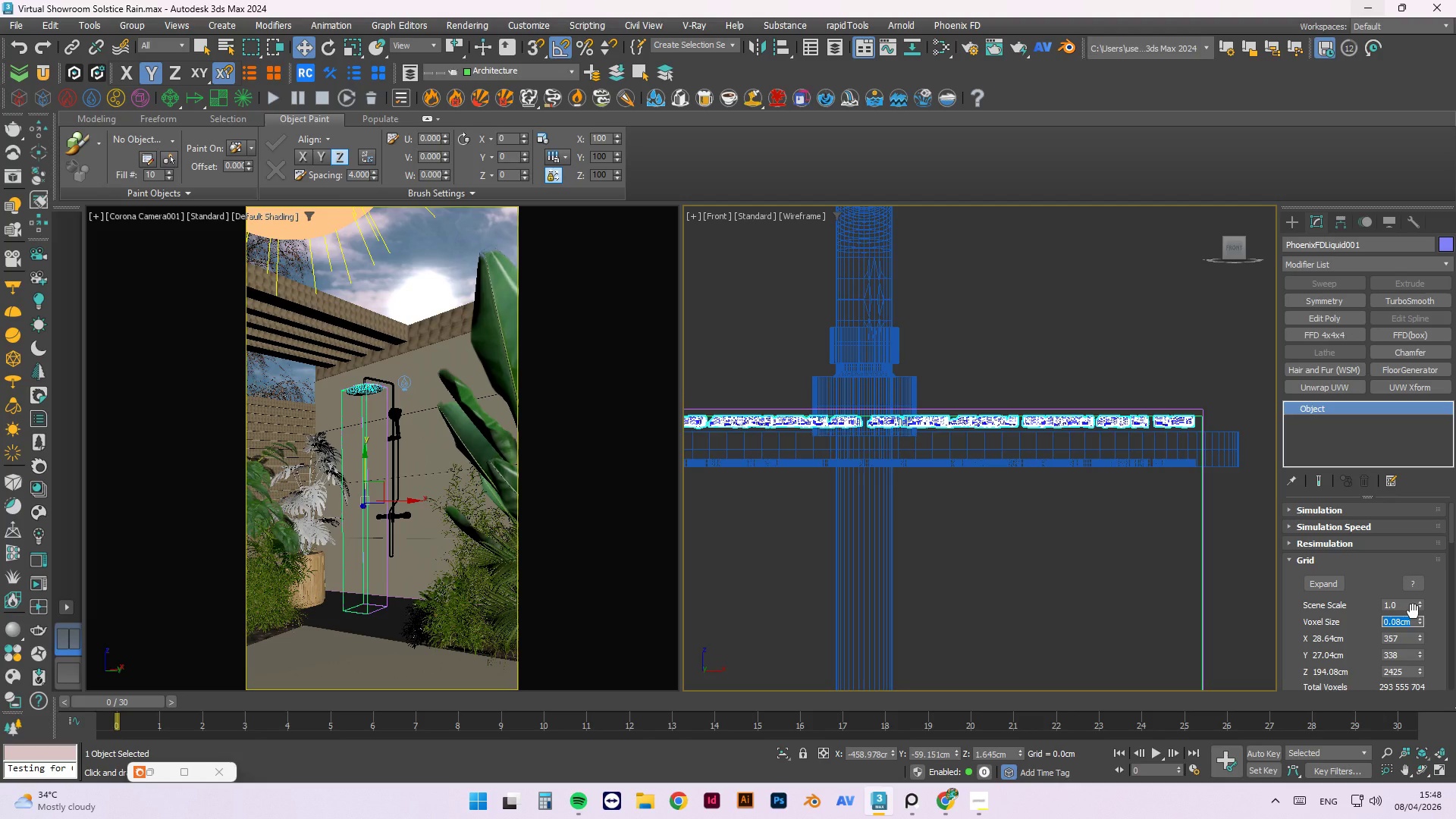 
key(Numpad0)
 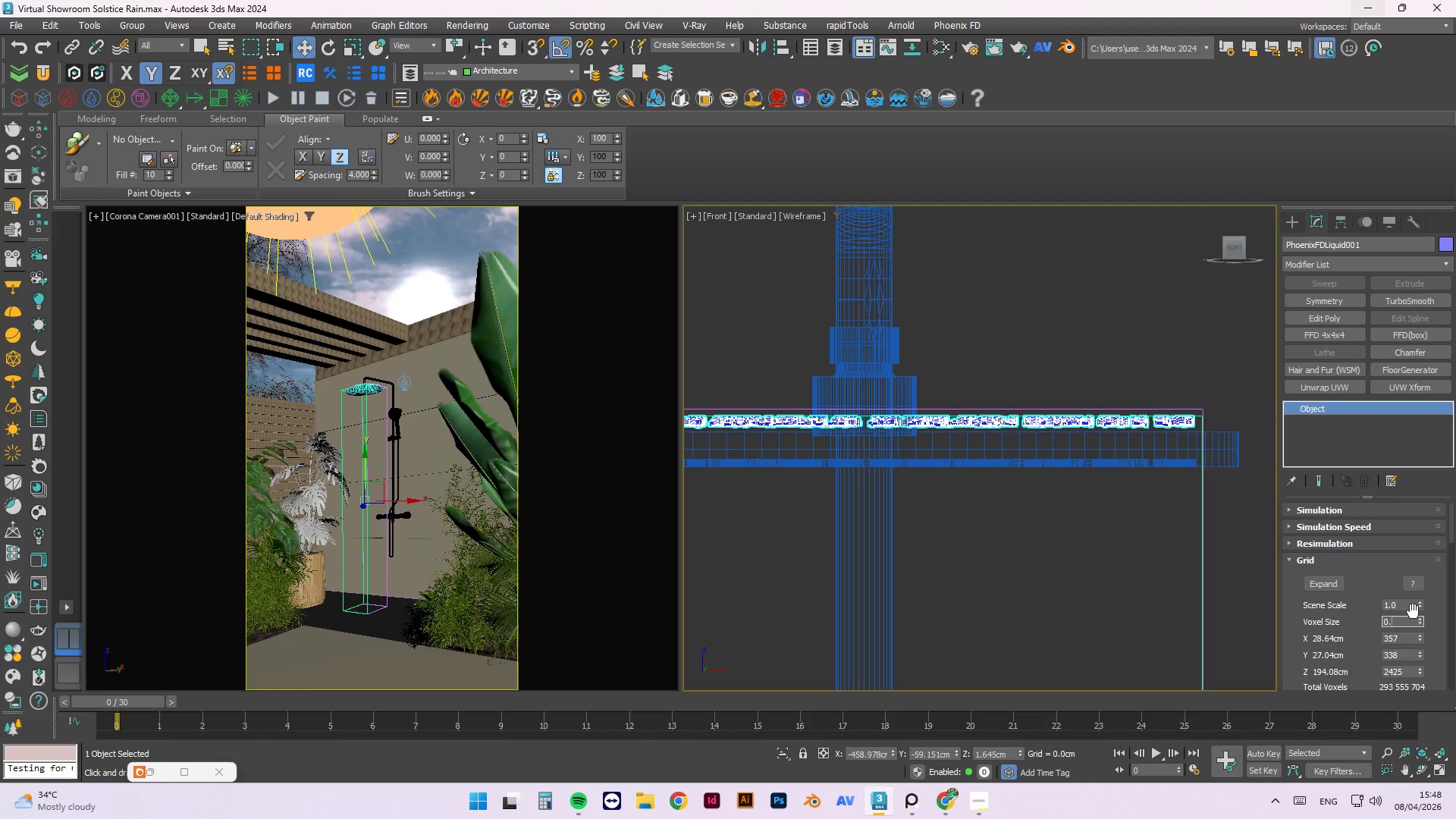 
key(NumpadDecimal)
 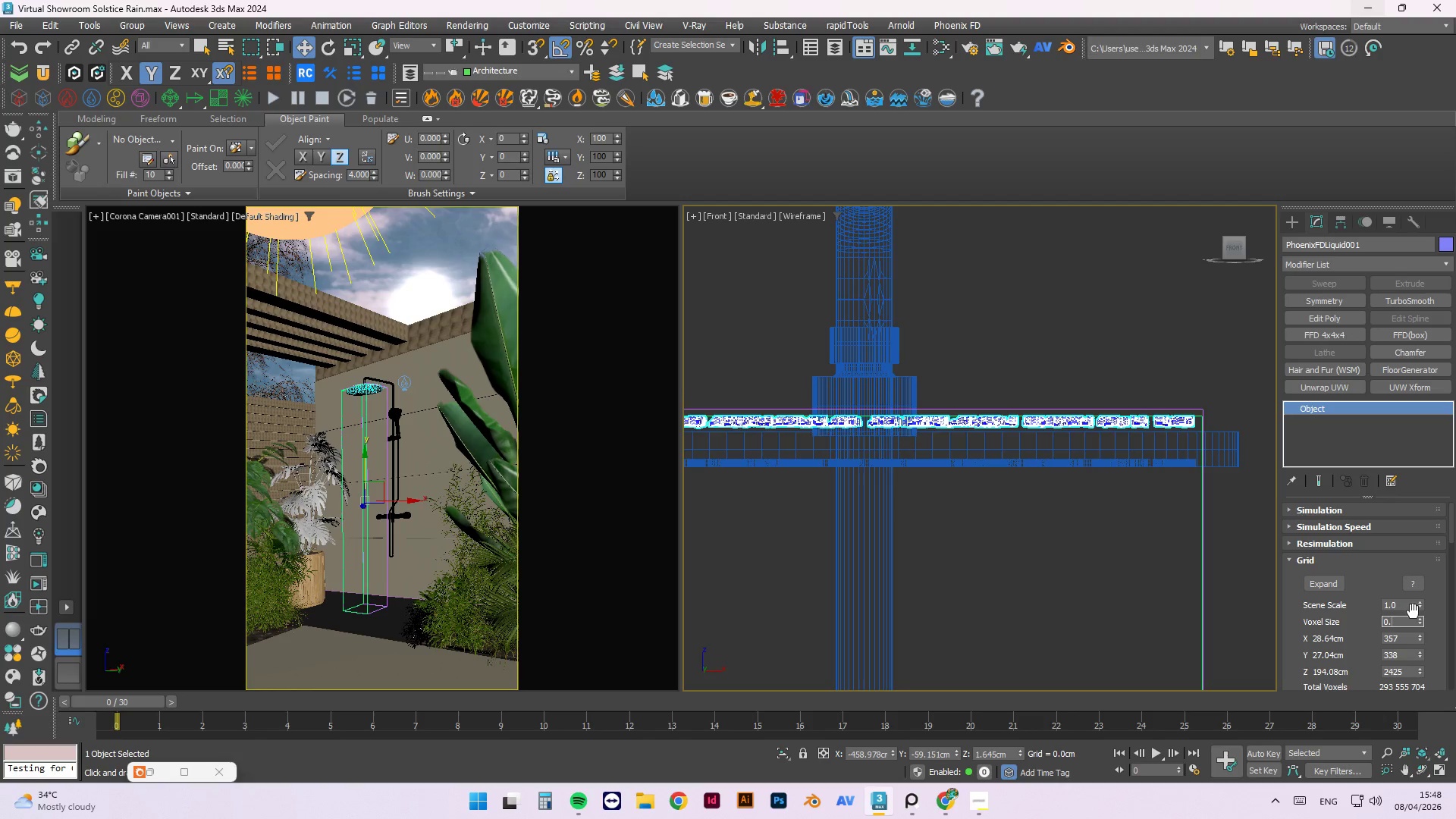 
key(Numpad0)
 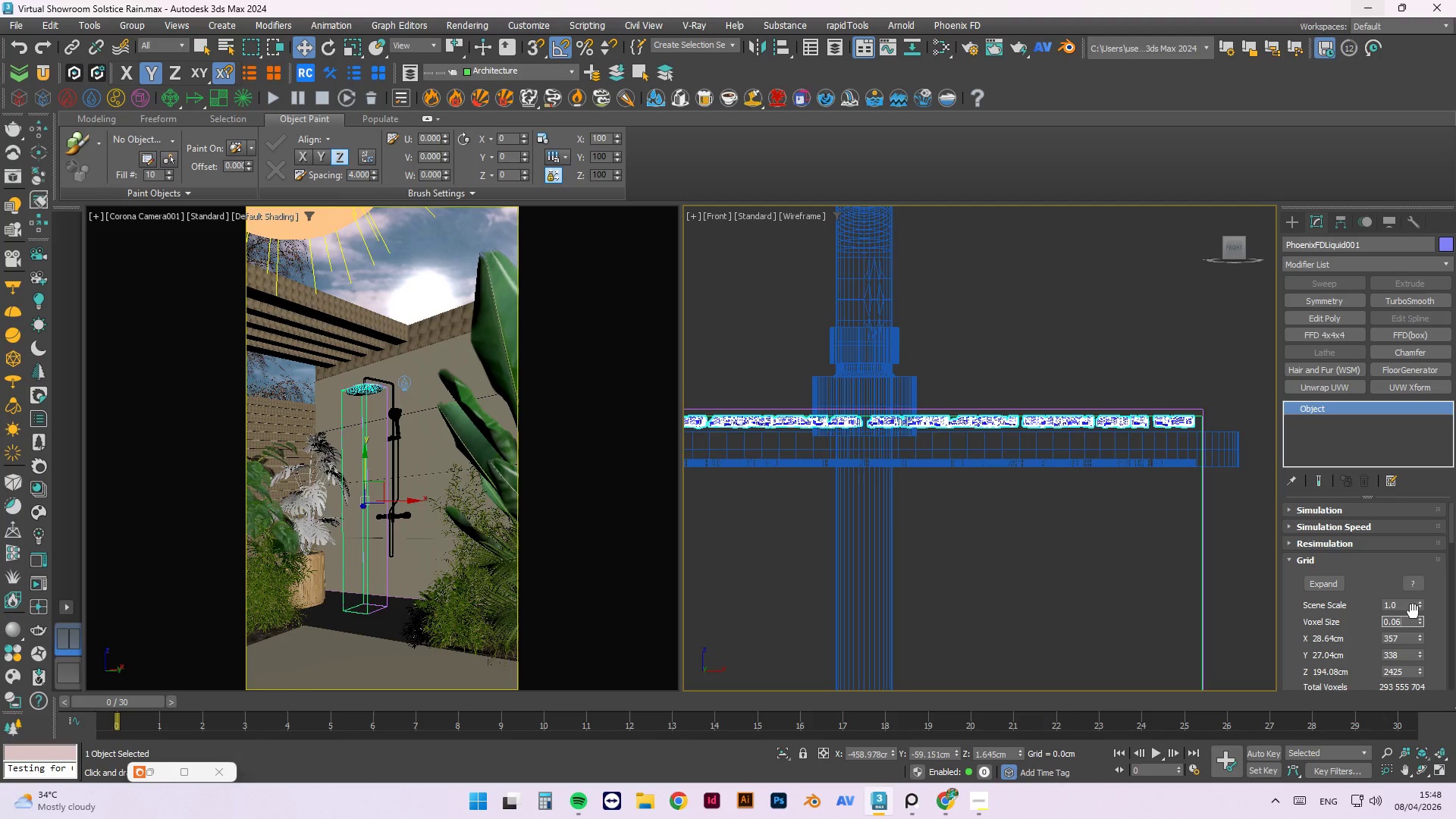 
key(Numpad6)
 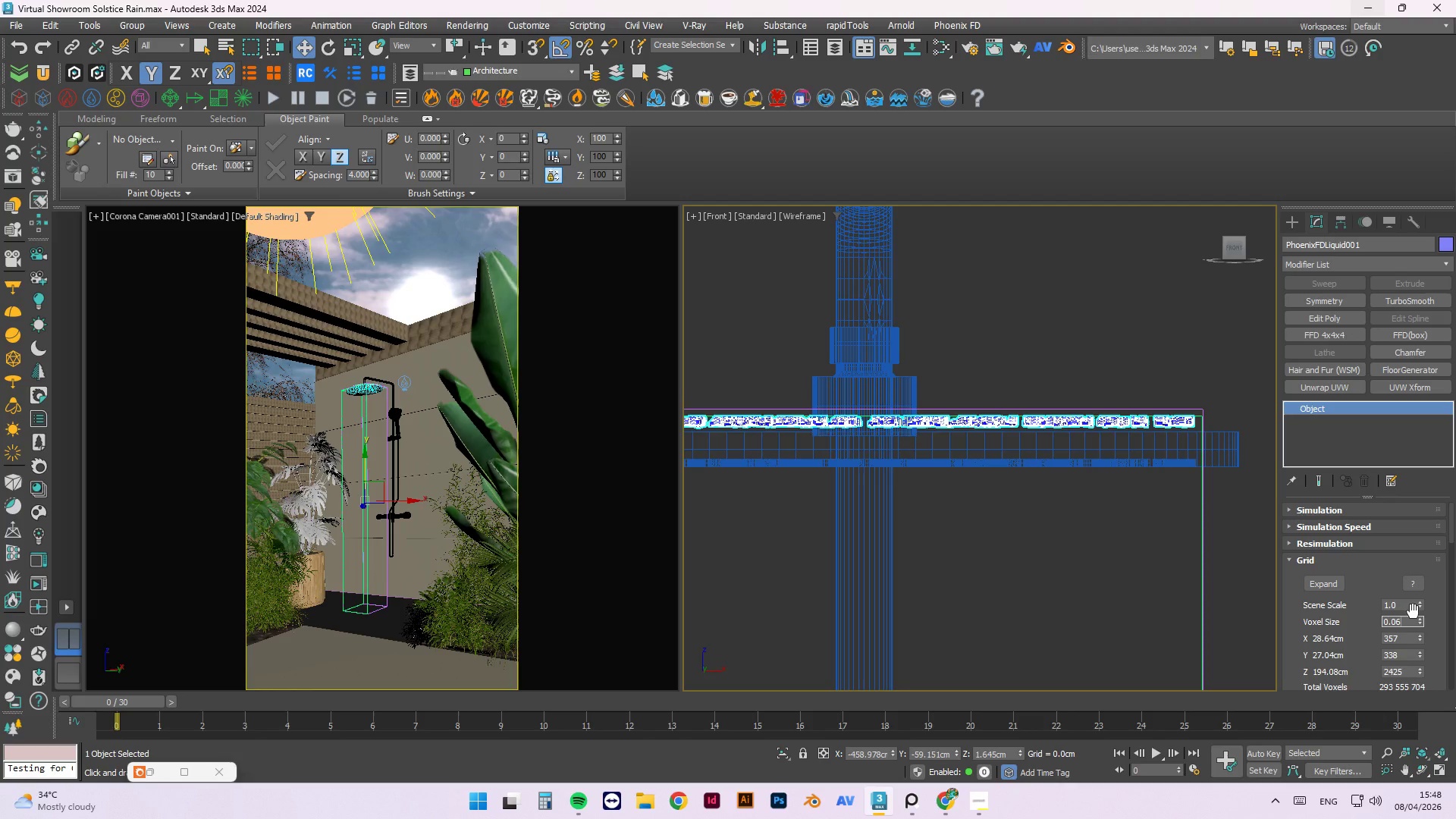 
key(NumpadEnter)
 